 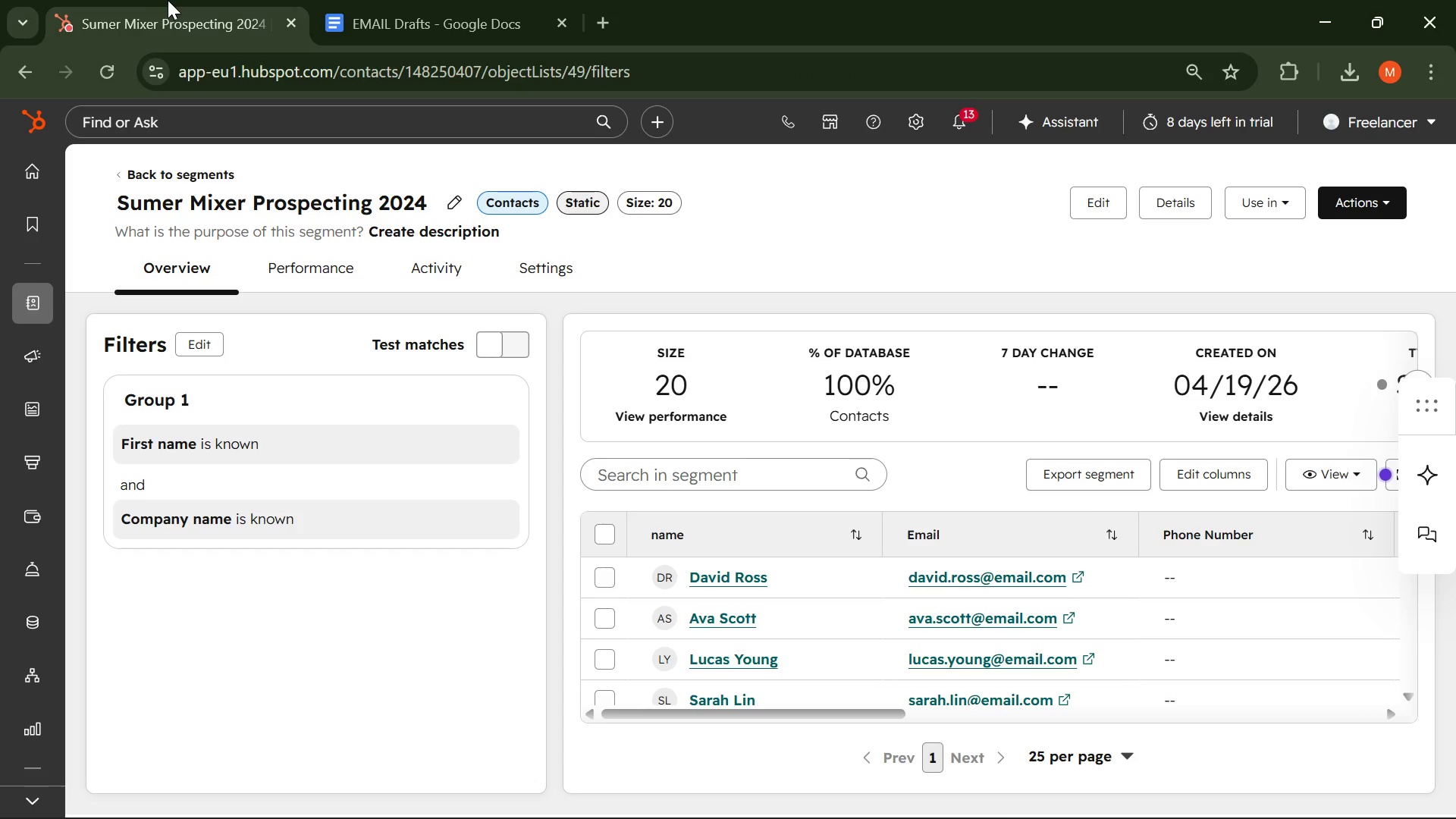 
left_click([425, 27])
 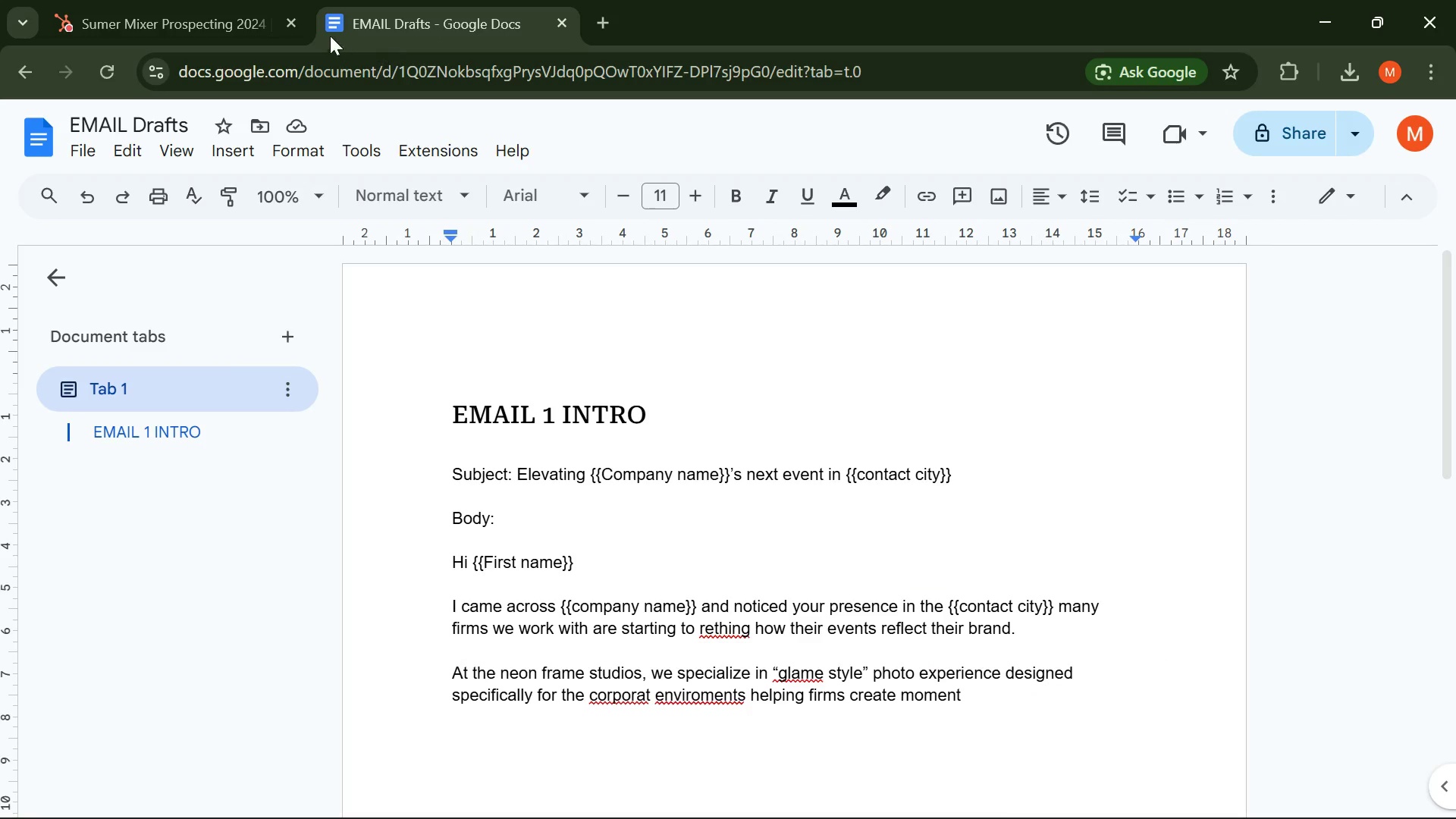 
left_click([206, 8])
 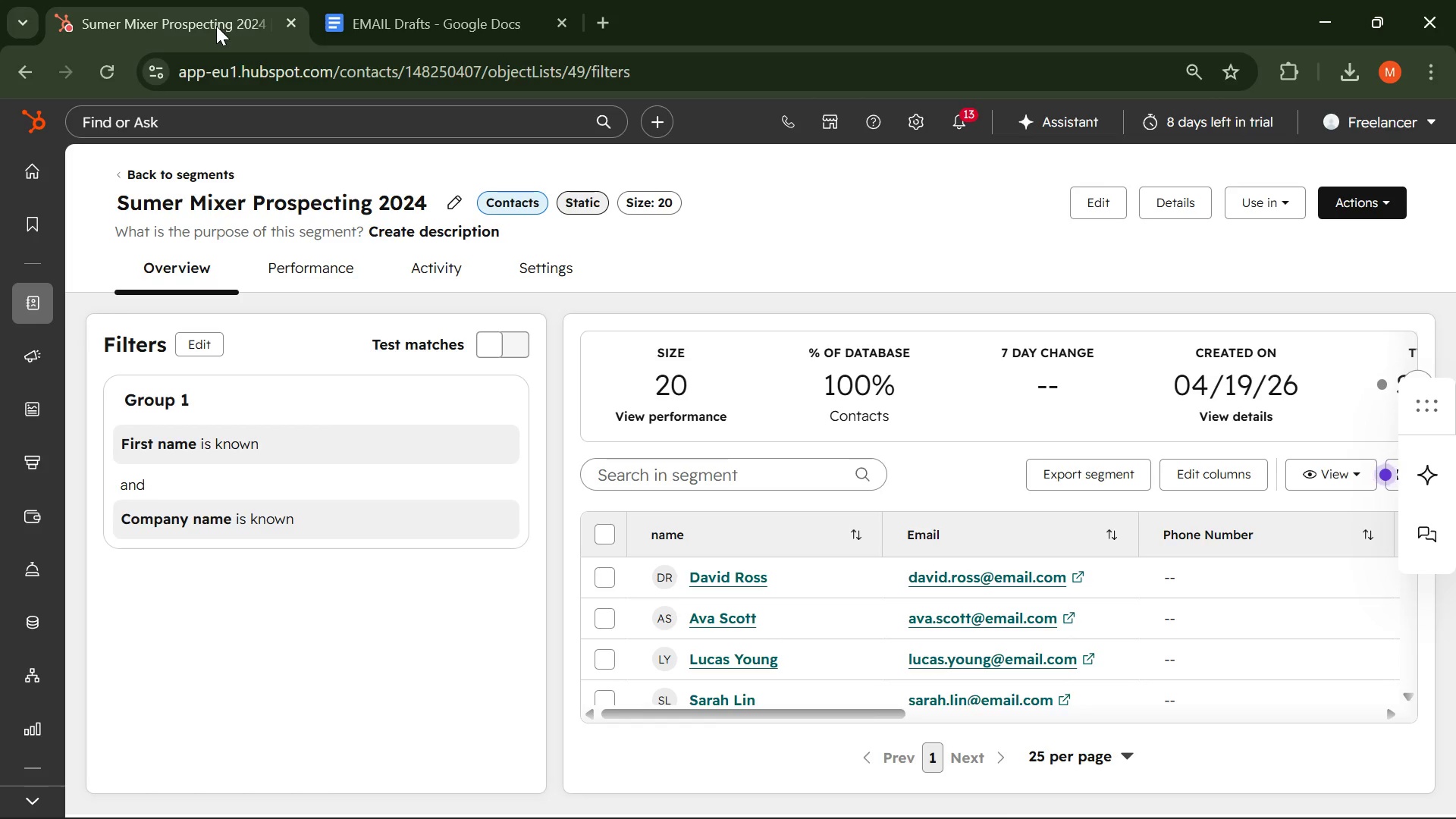 
wait(17.57)
 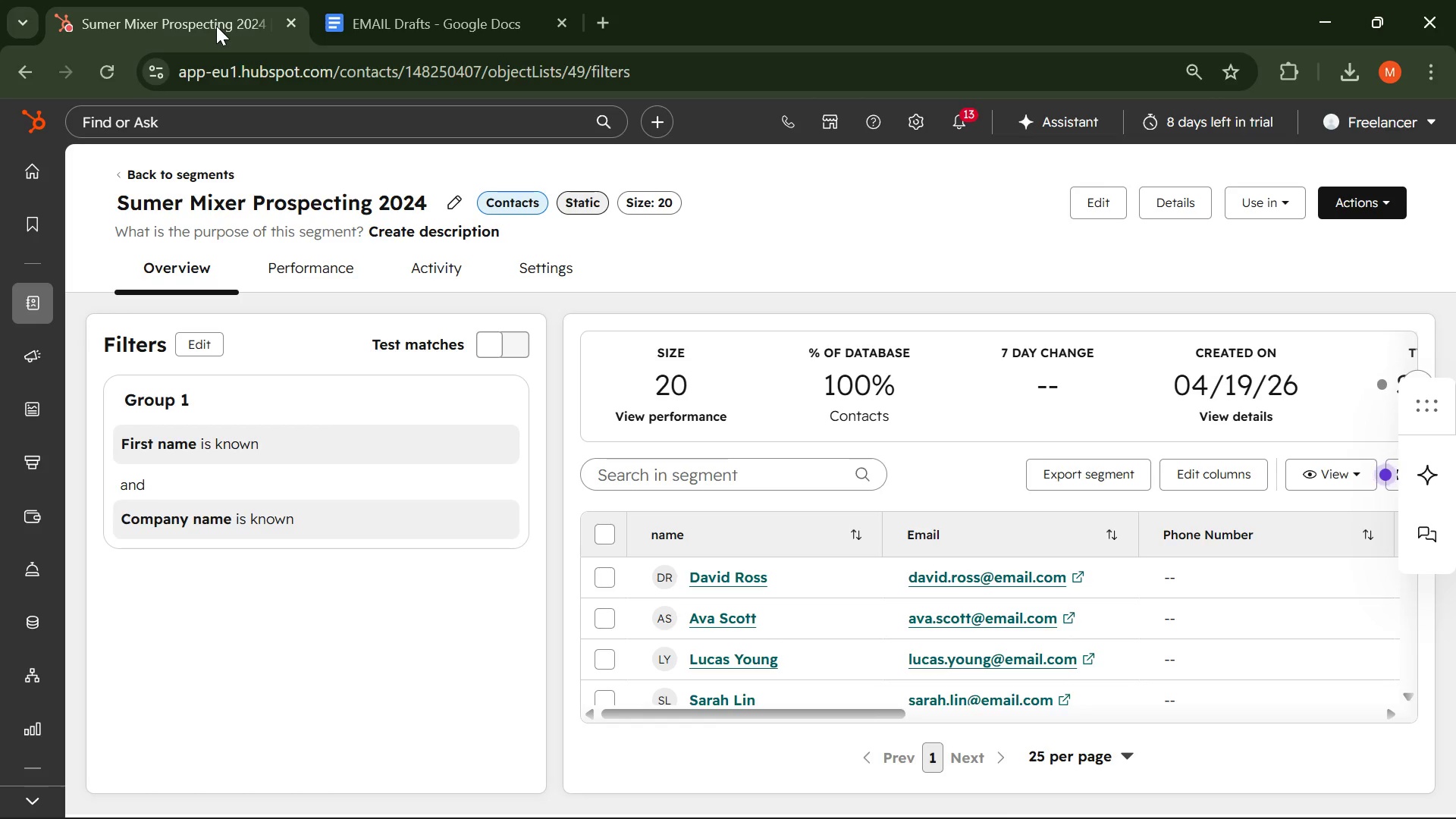 
mouse_move([57, 244])
 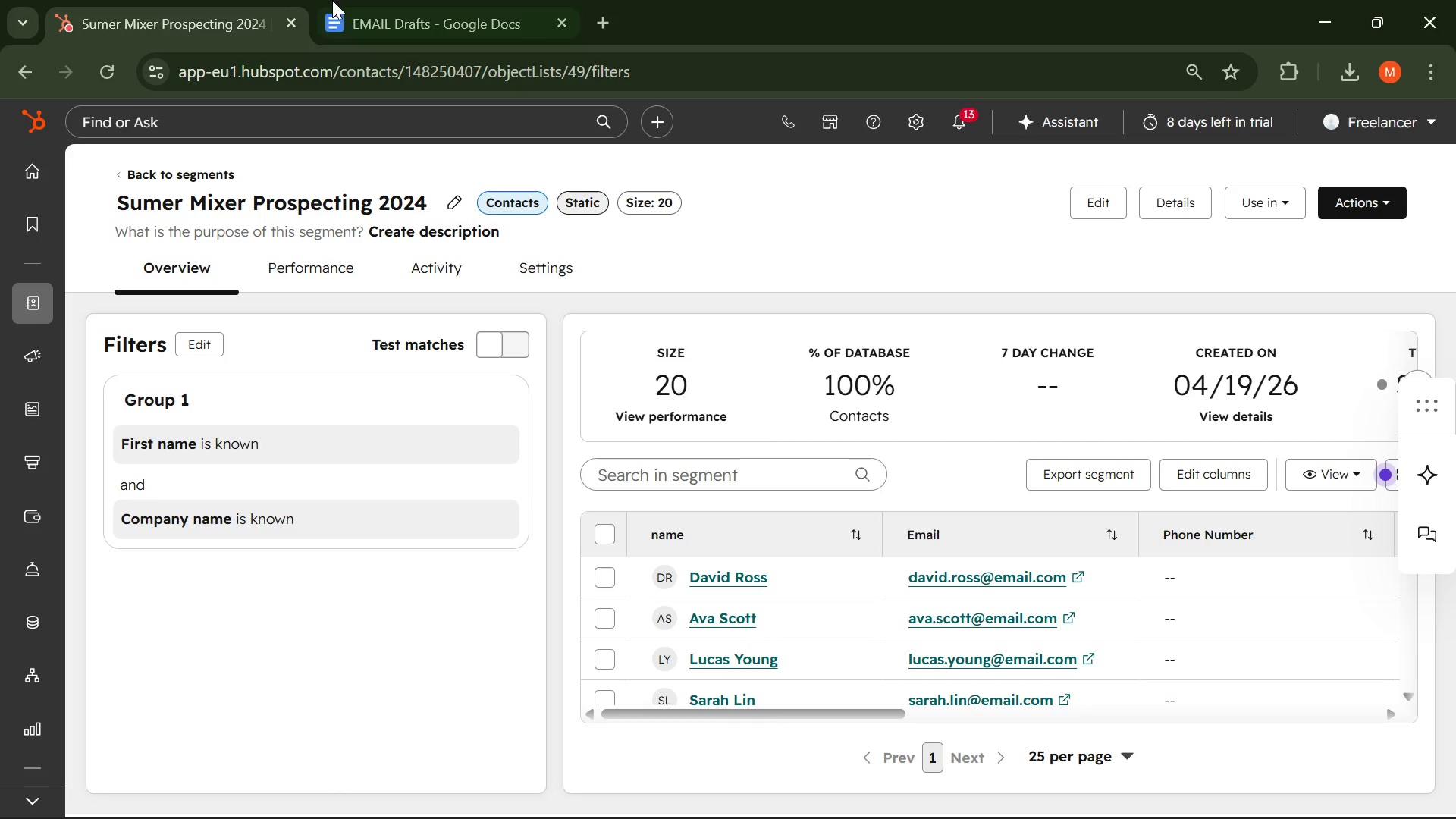 
left_click([337, 0])
 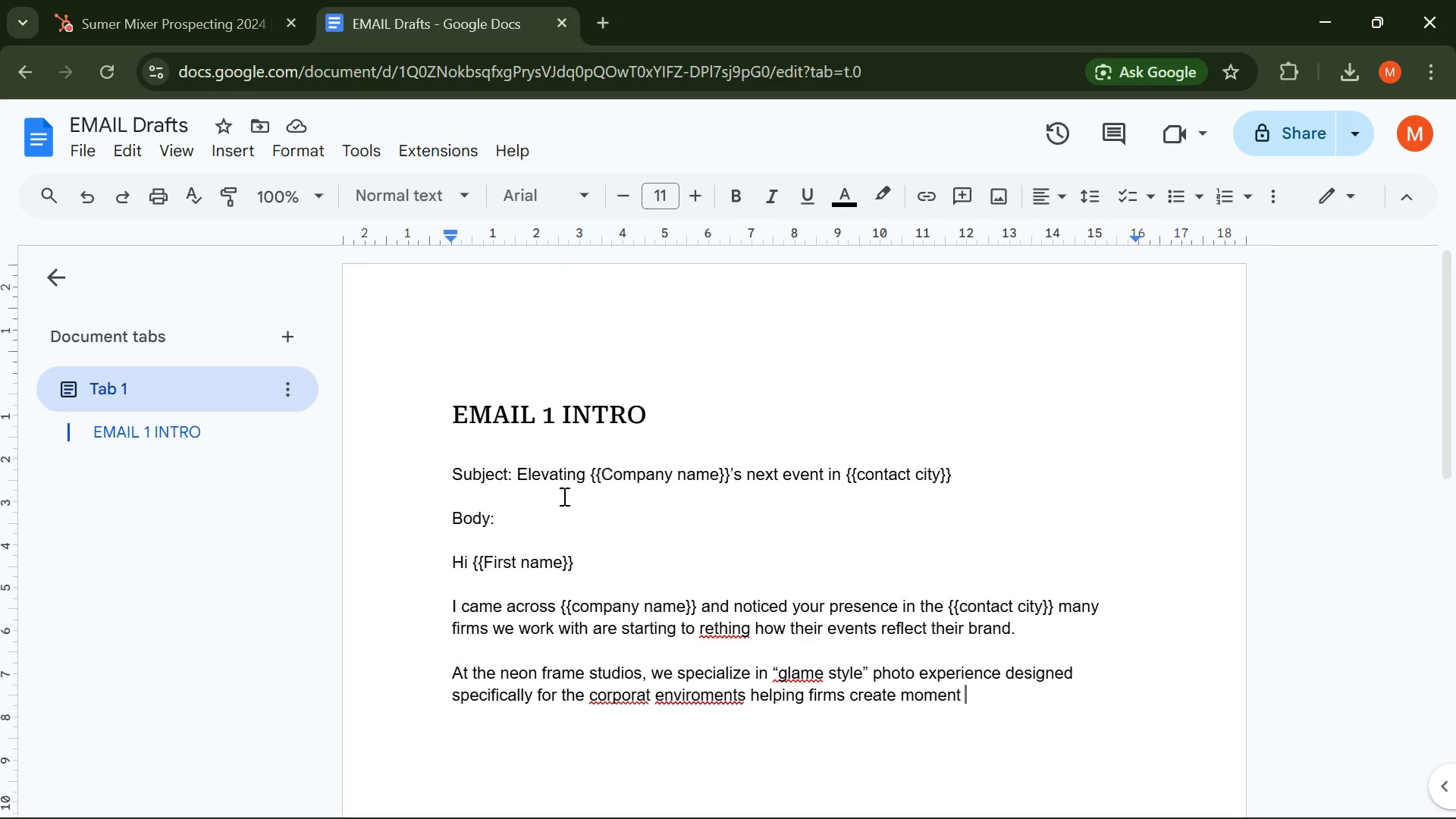 
scroll: coordinate [571, 526], scroll_direction: down, amount: 1.0
 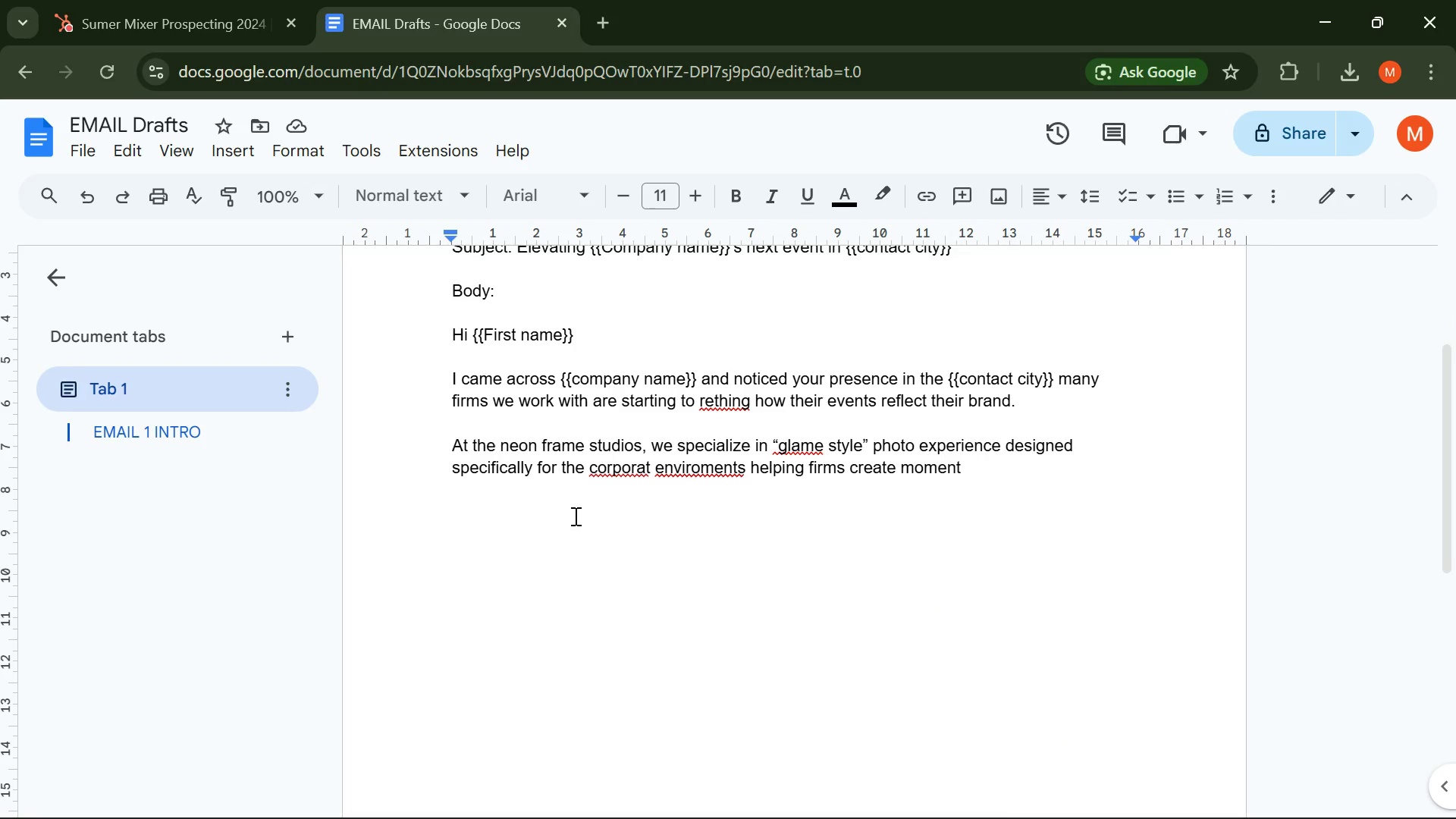 
key(Backspace)
type( that feel both polished and memorable )
 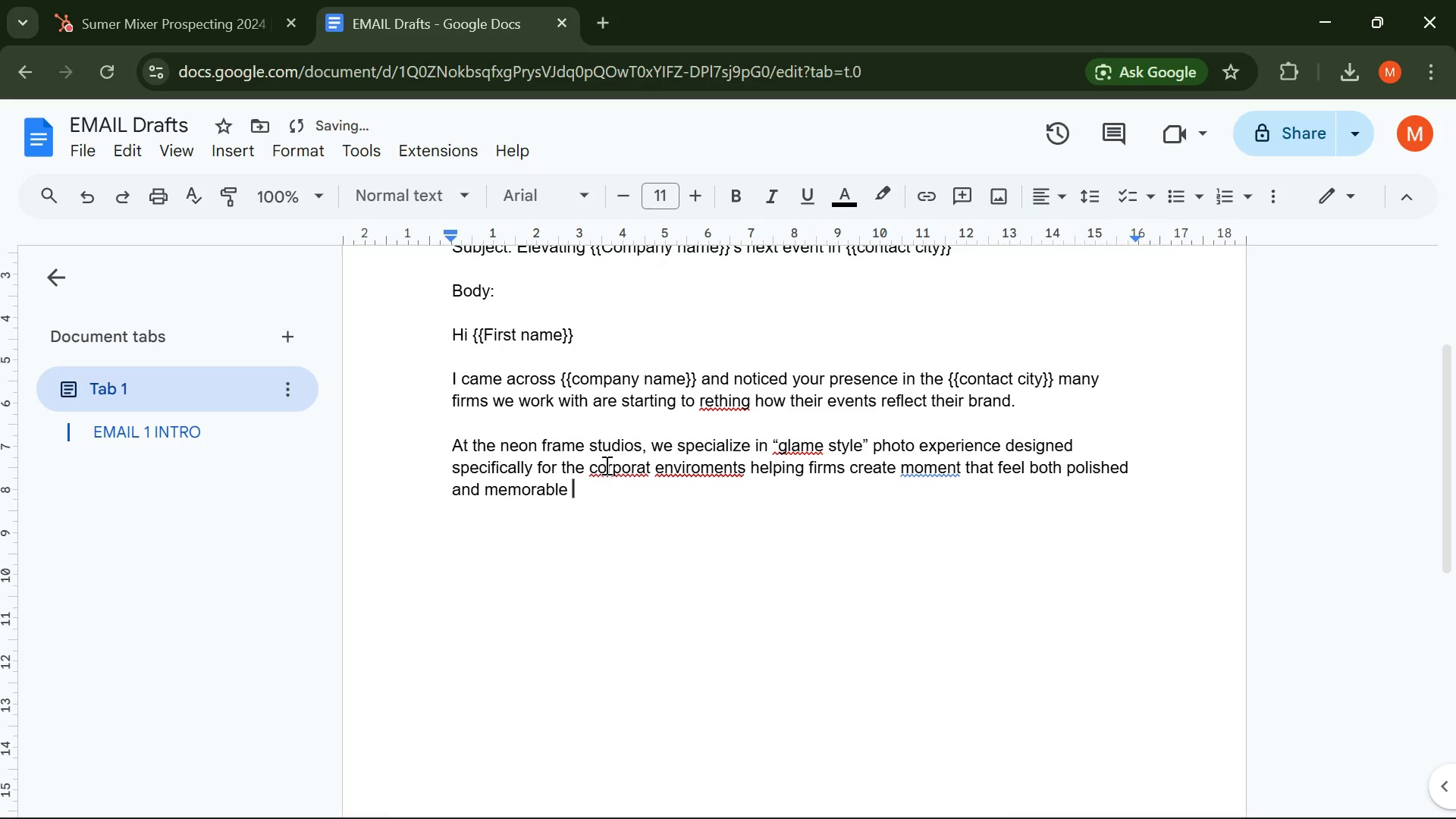 
left_click([605, 467])
 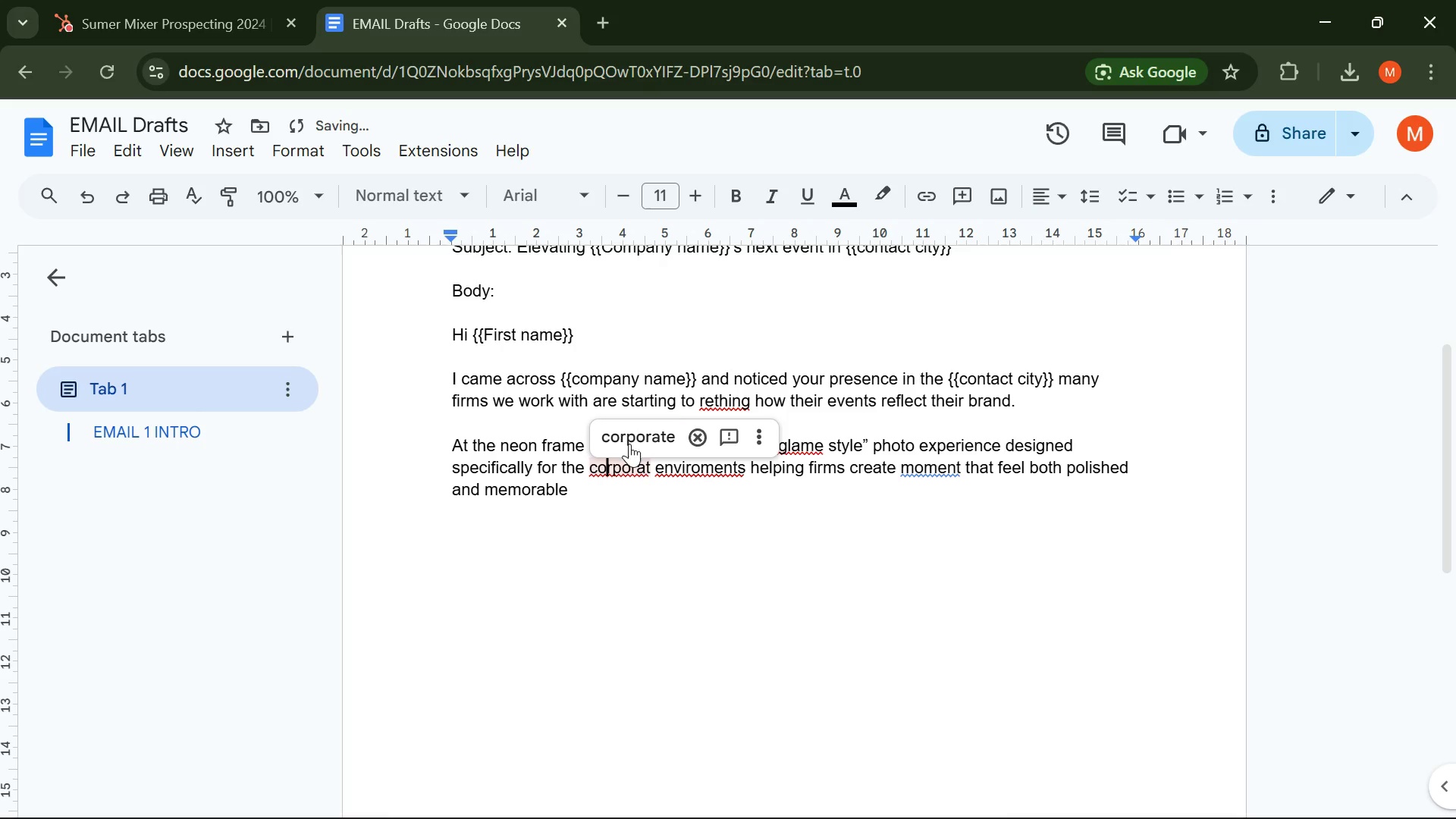 
left_click([629, 432])
 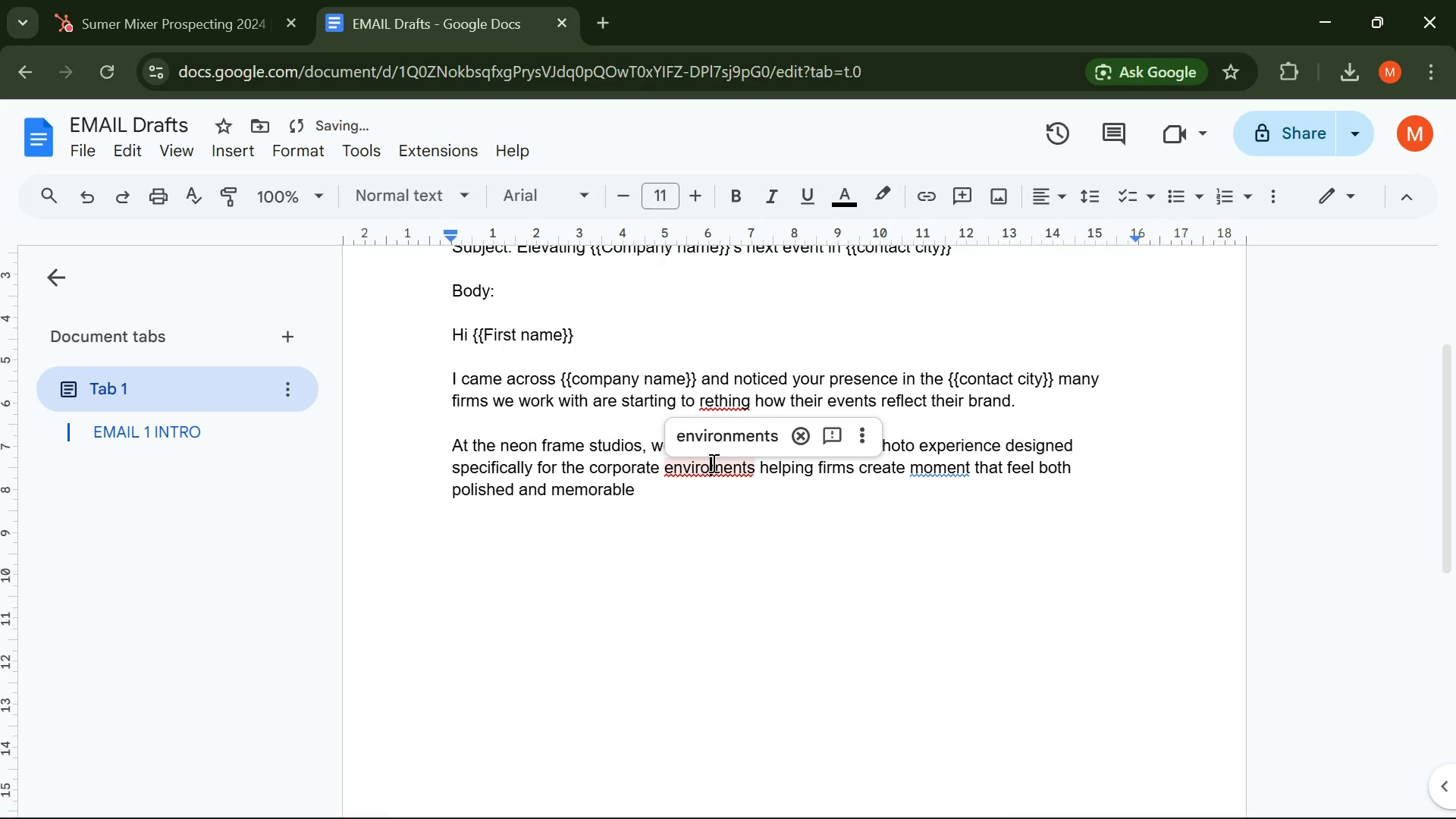 
double_click([714, 433])
 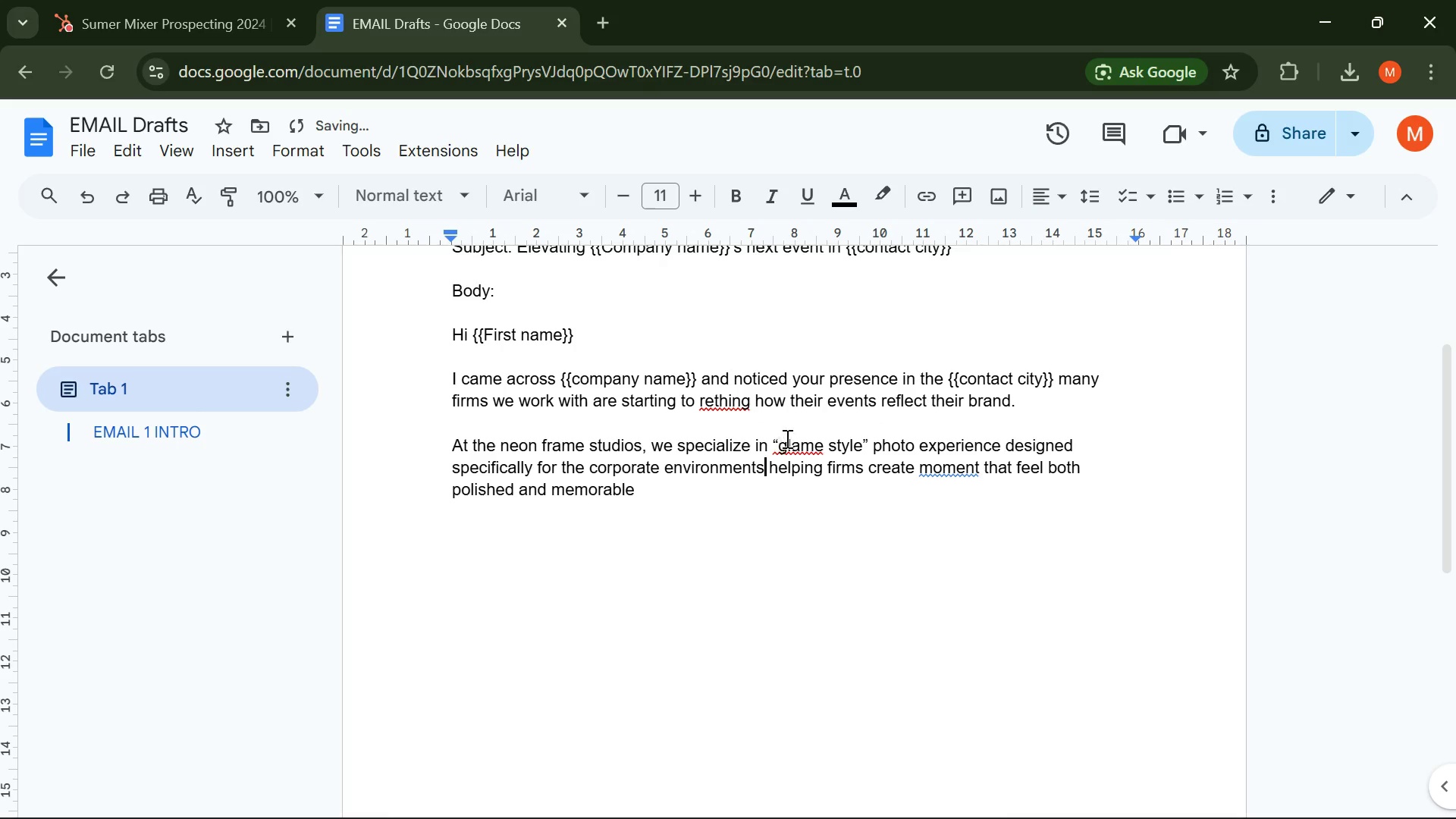 
left_click([788, 438])
 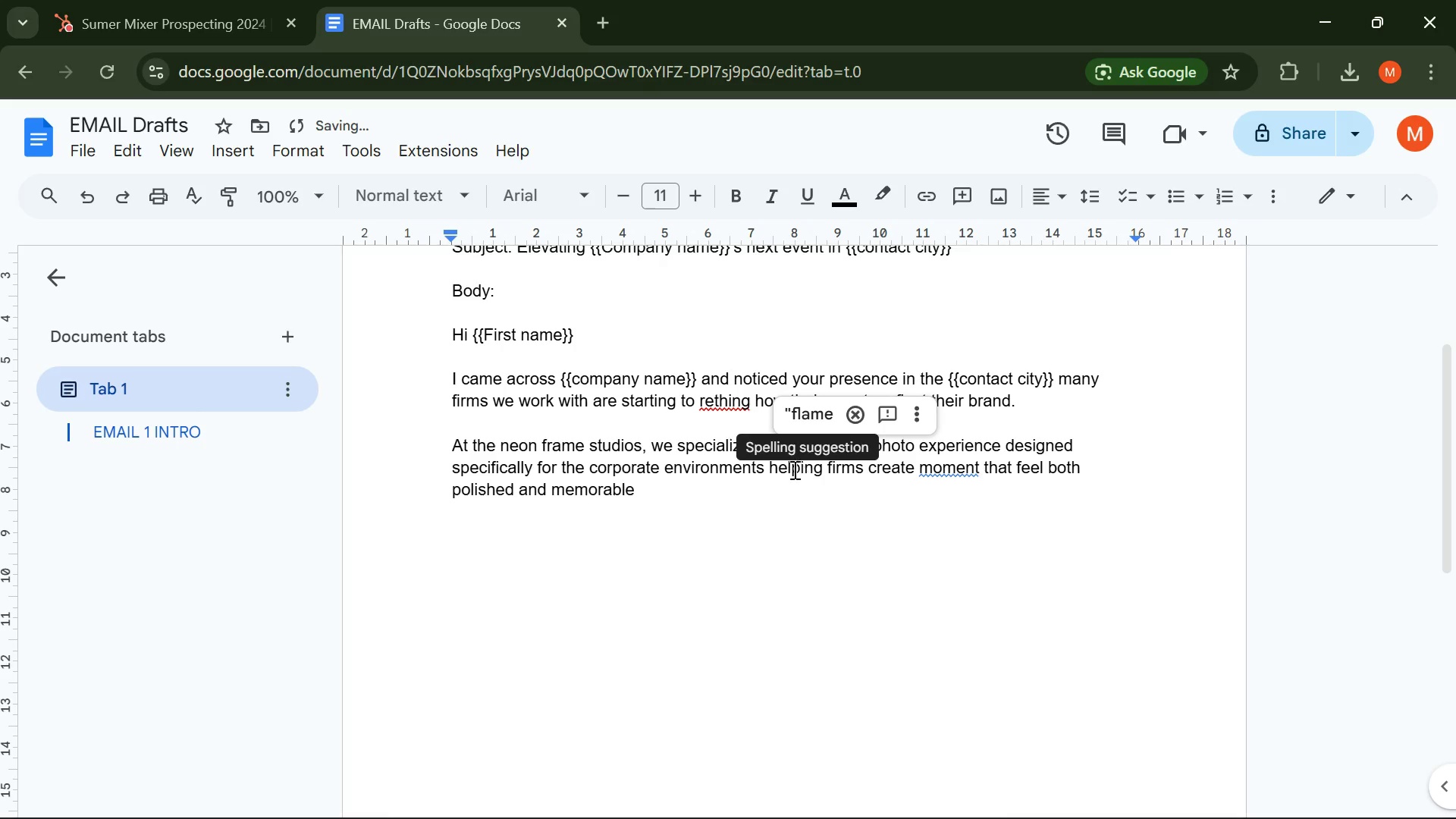 
left_click([789, 483])
 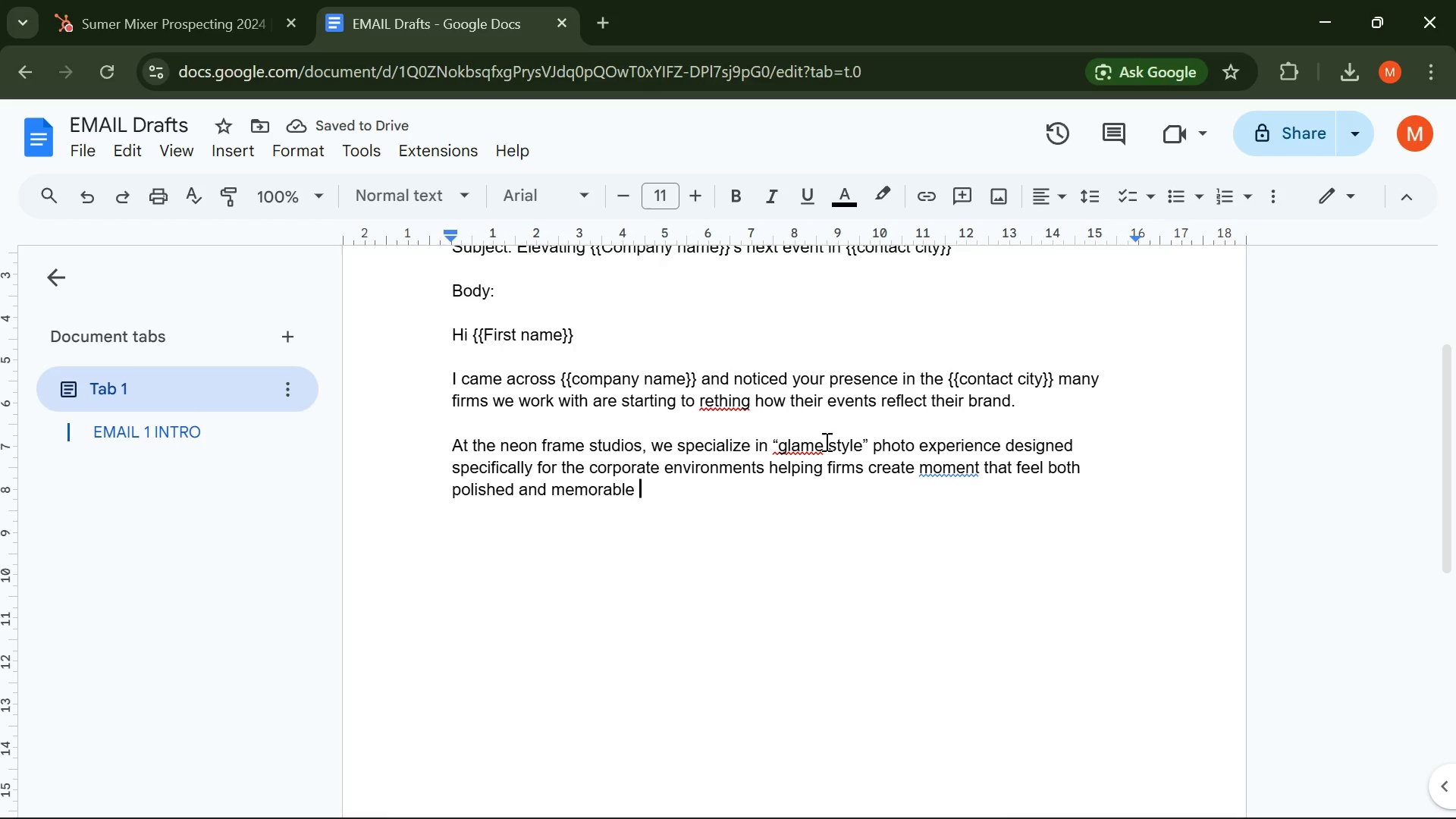 
left_click([821, 442])
 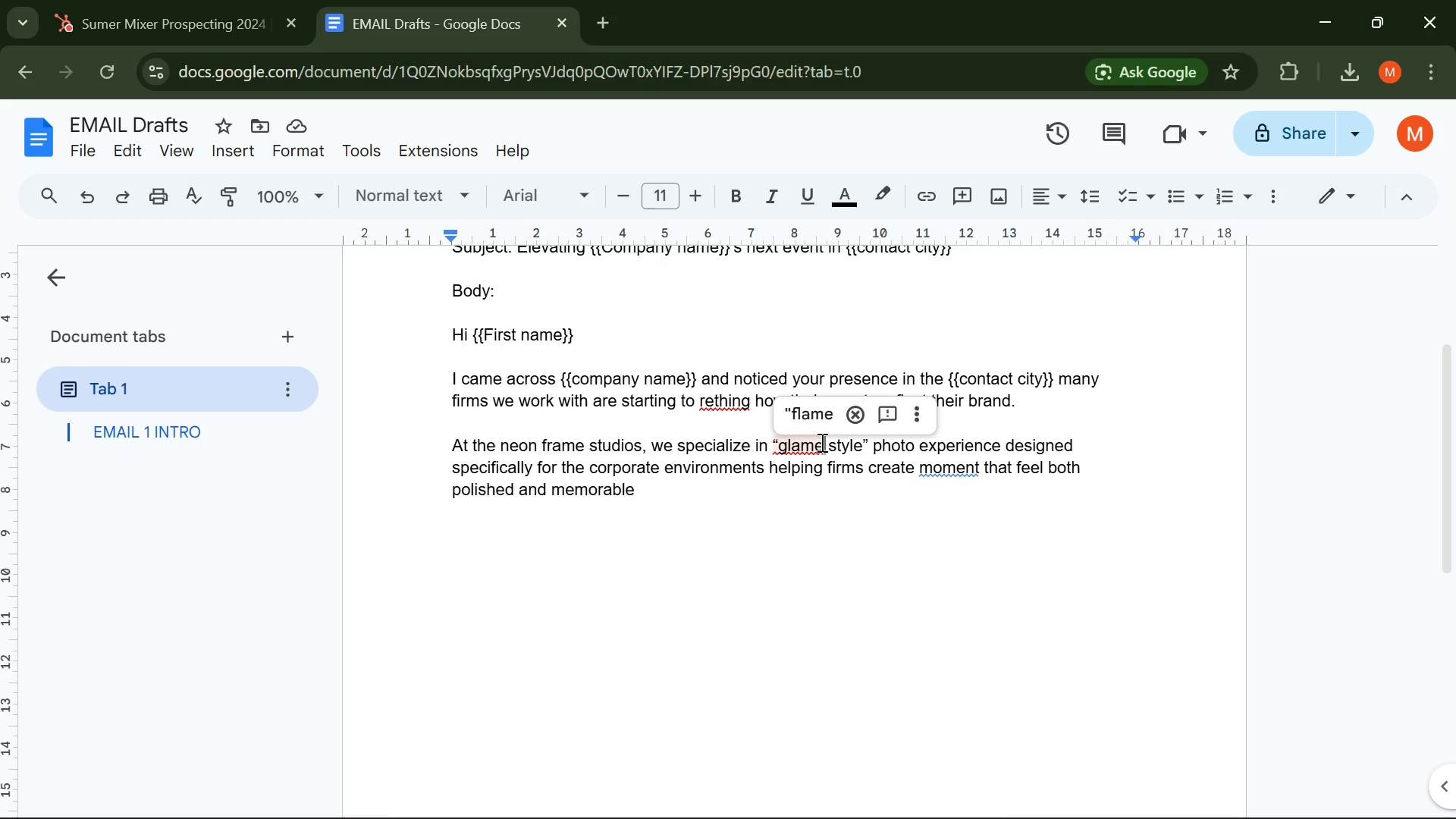 
key(Backspace)
 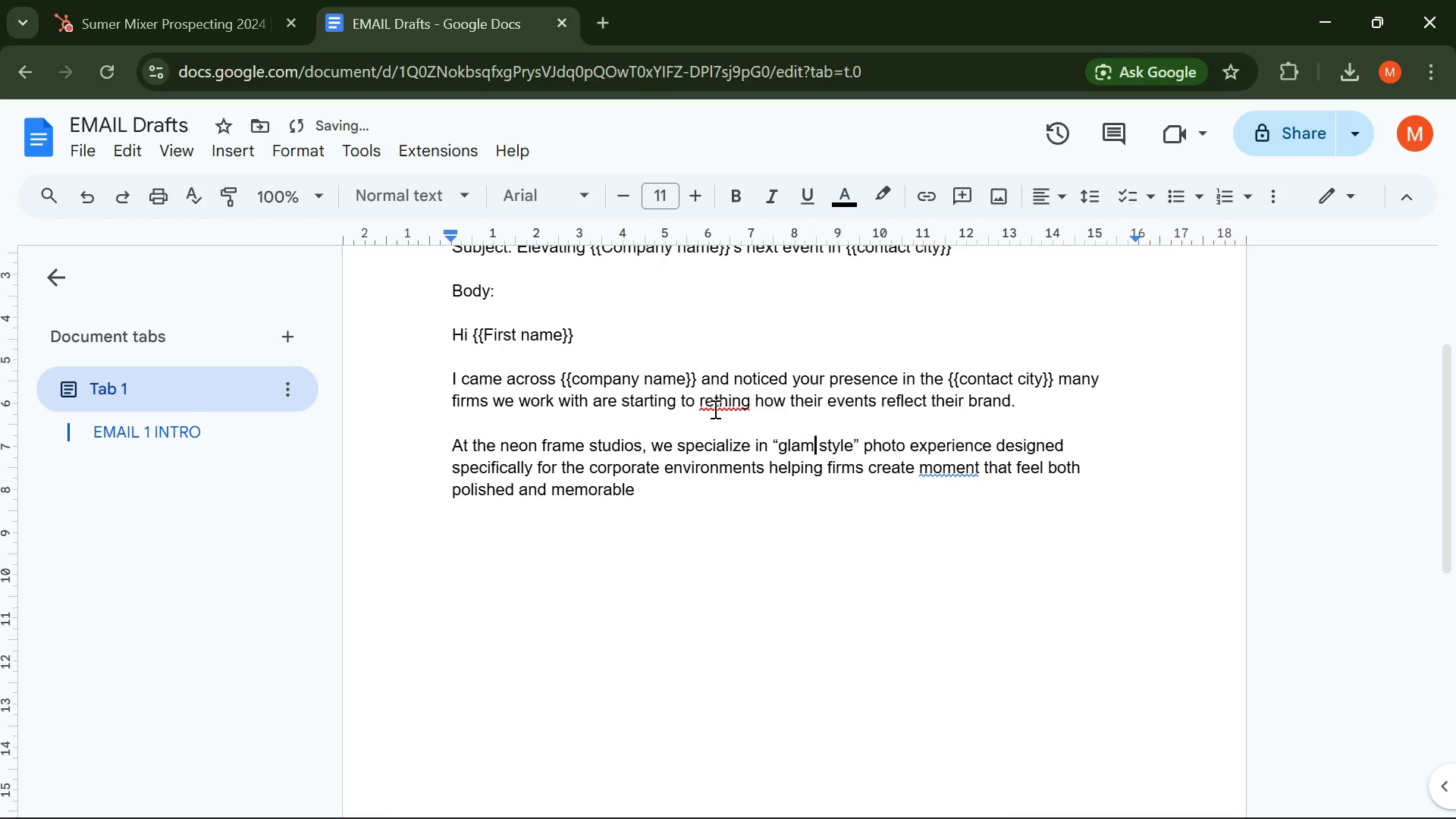 
left_click([714, 406])
 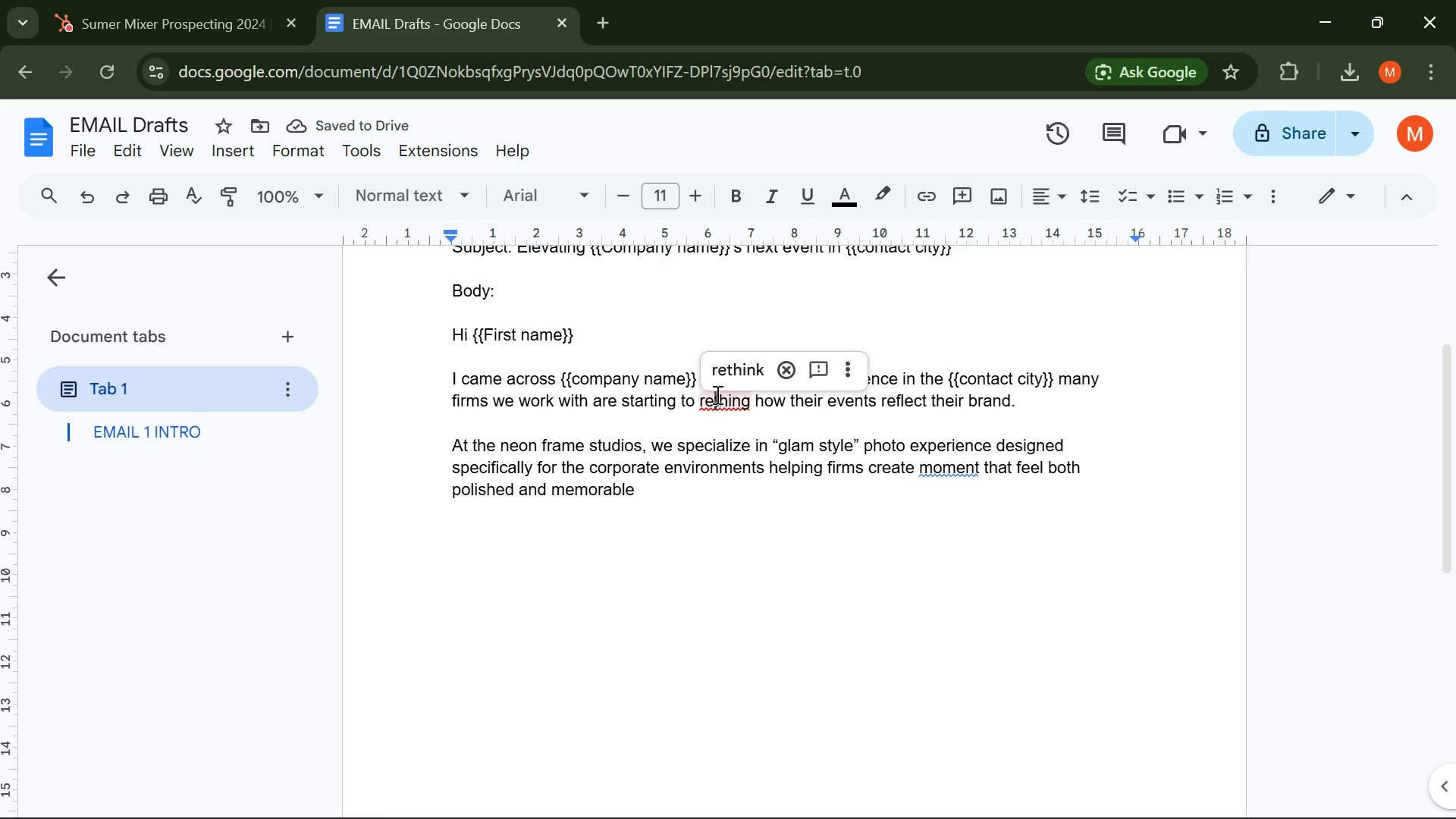 
left_click([719, 383])
 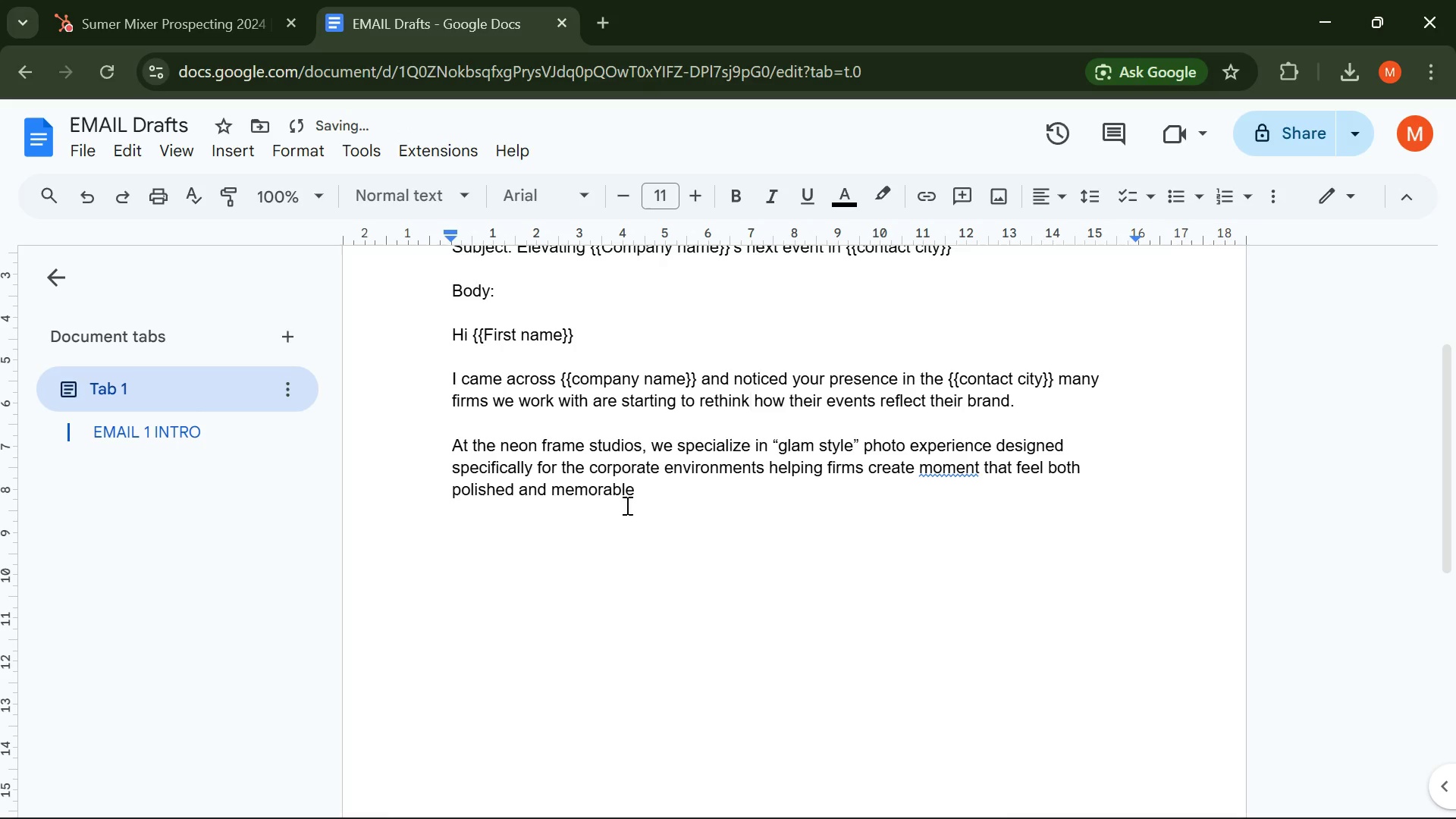 
left_click([632, 482])
 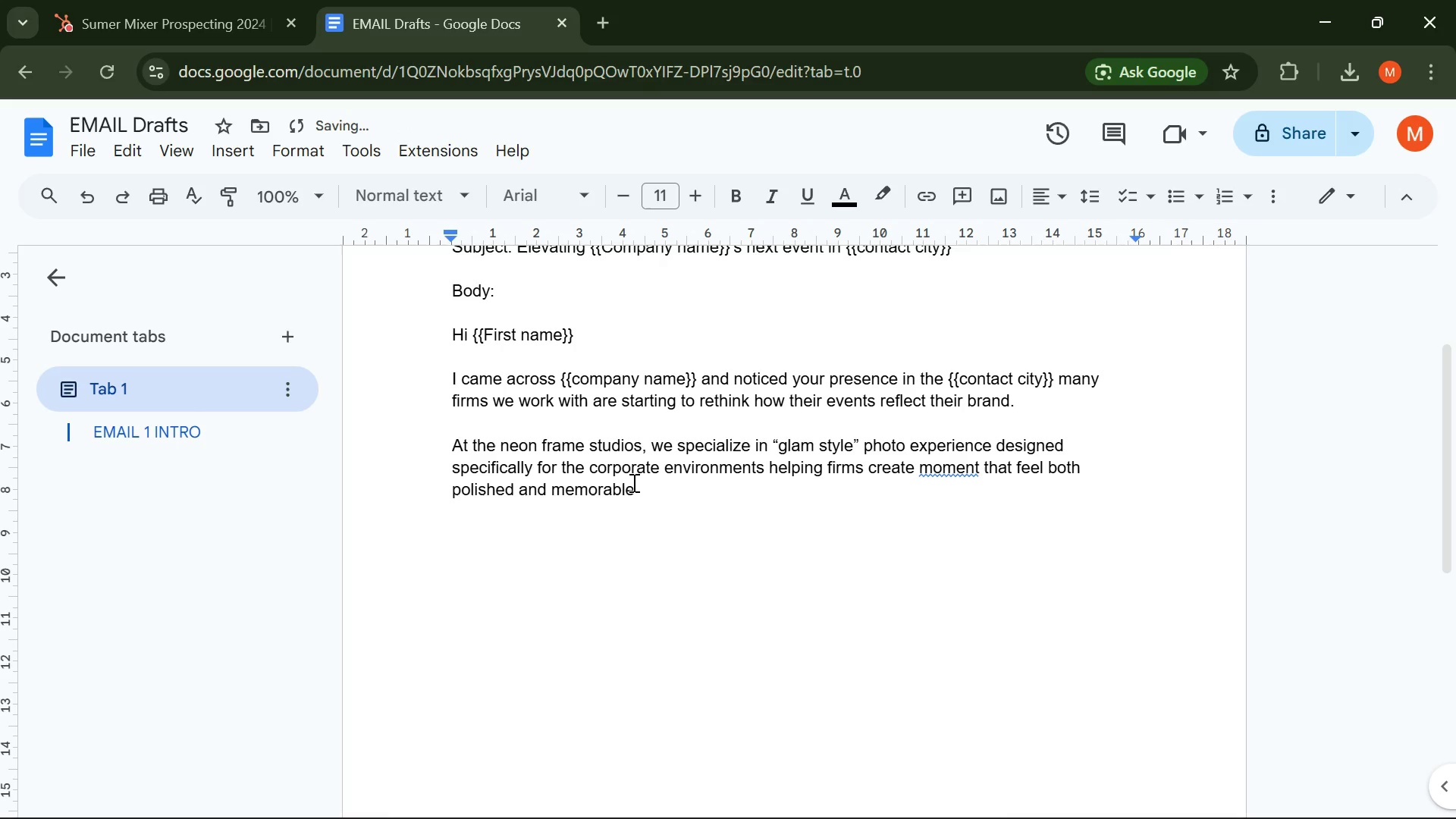 
key(Period)
 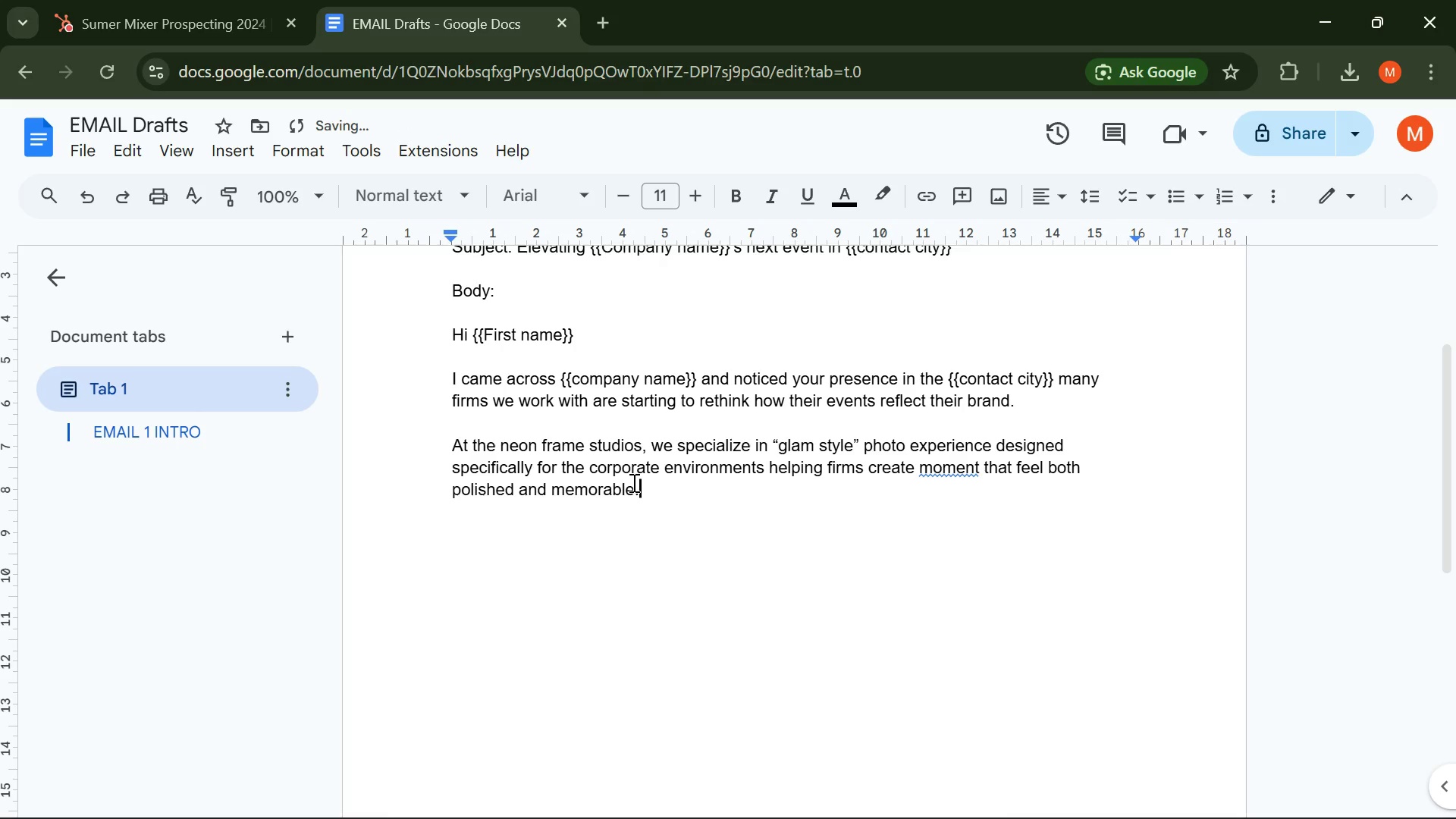 
key(Space)
 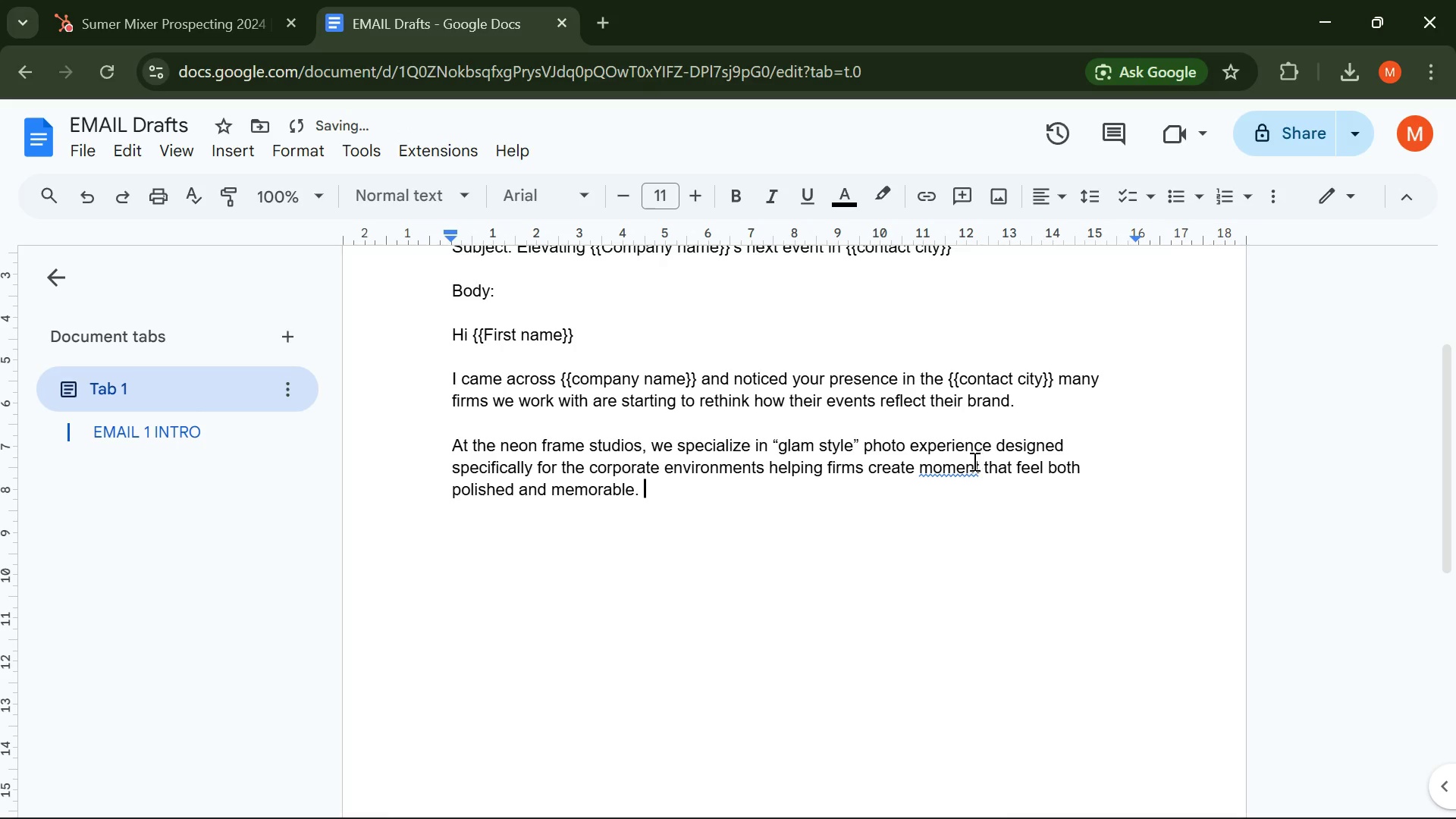 
left_click([962, 469])
 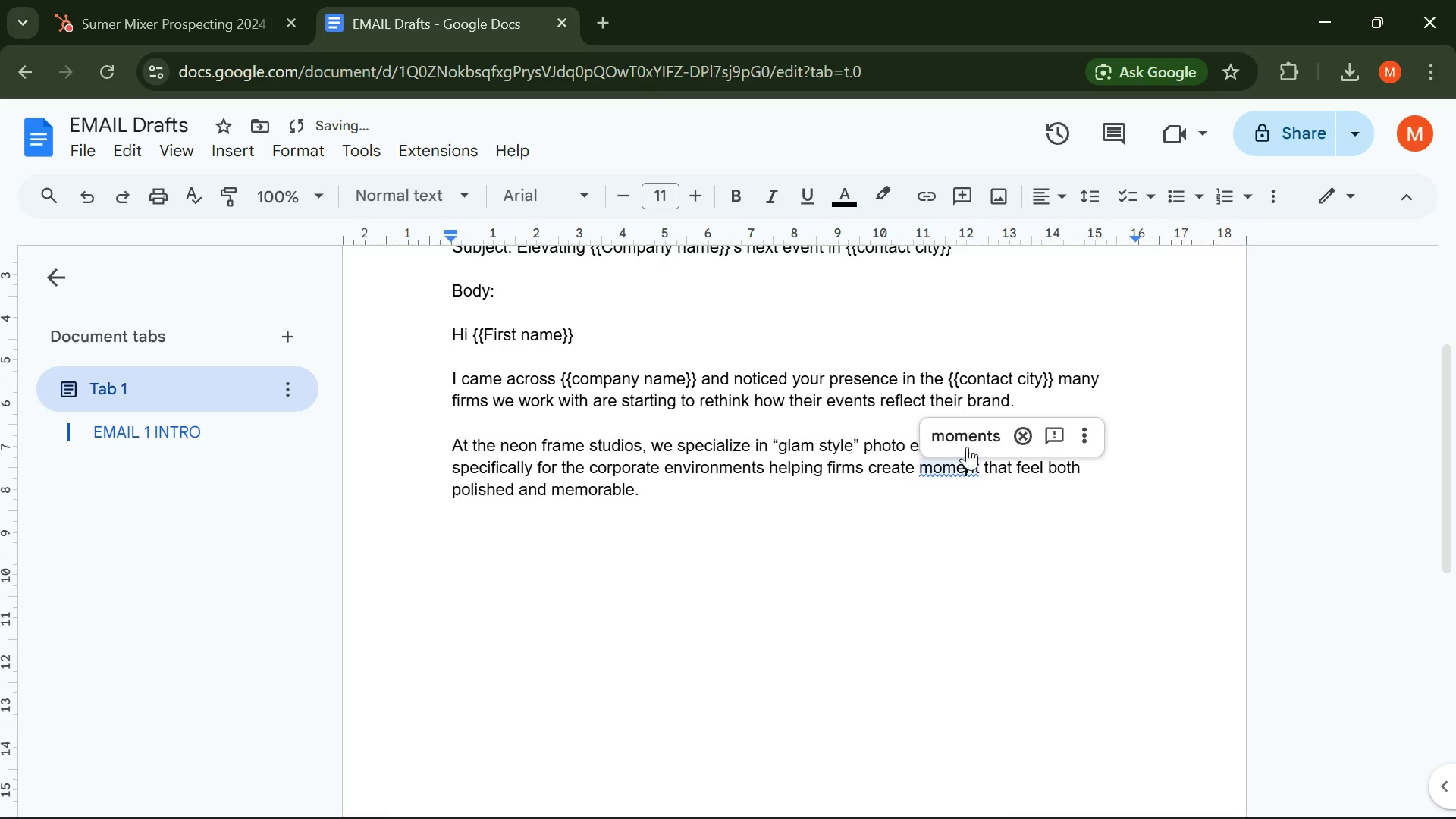 
left_click([967, 446])
 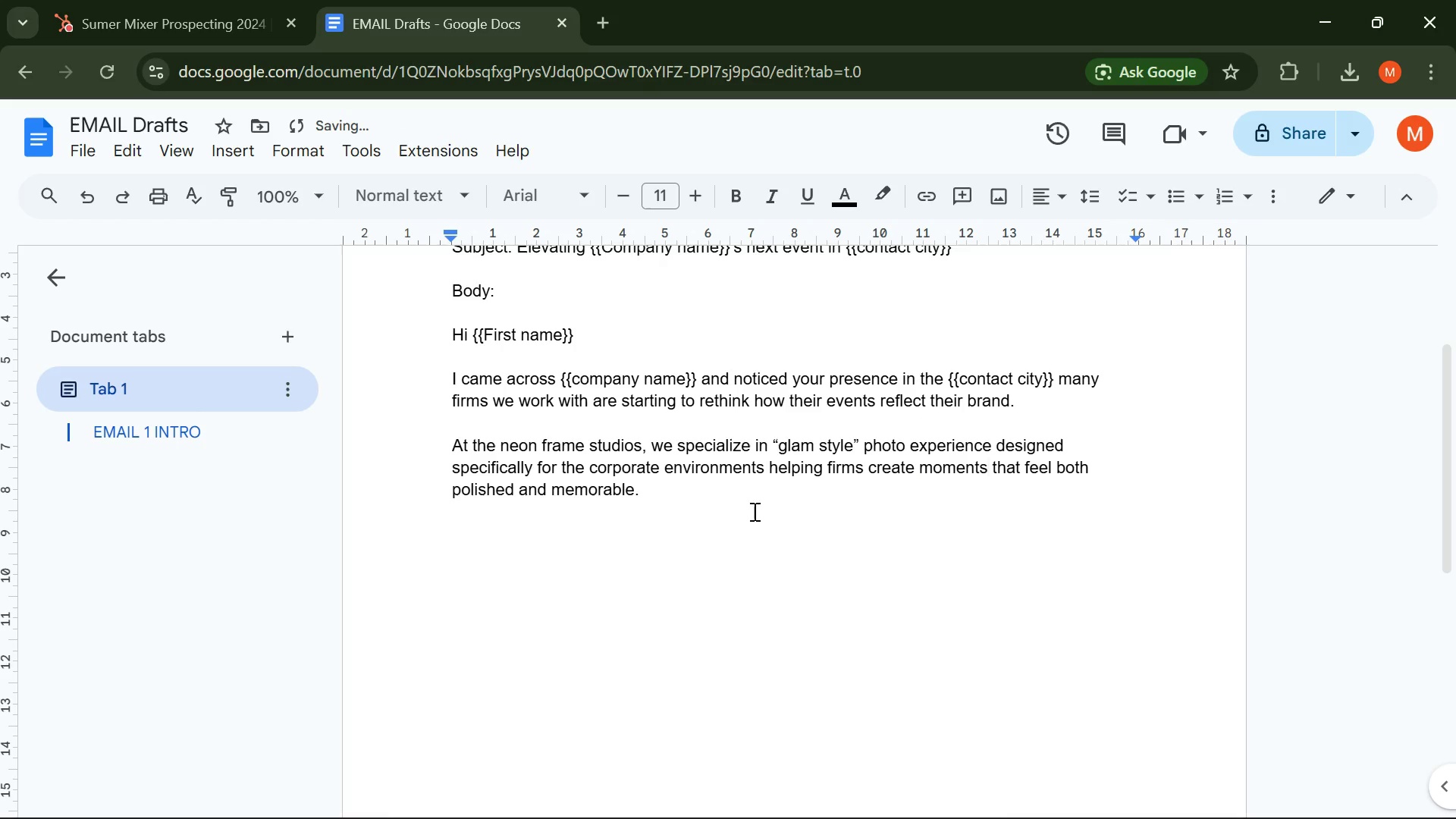 
left_click([683, 498])
 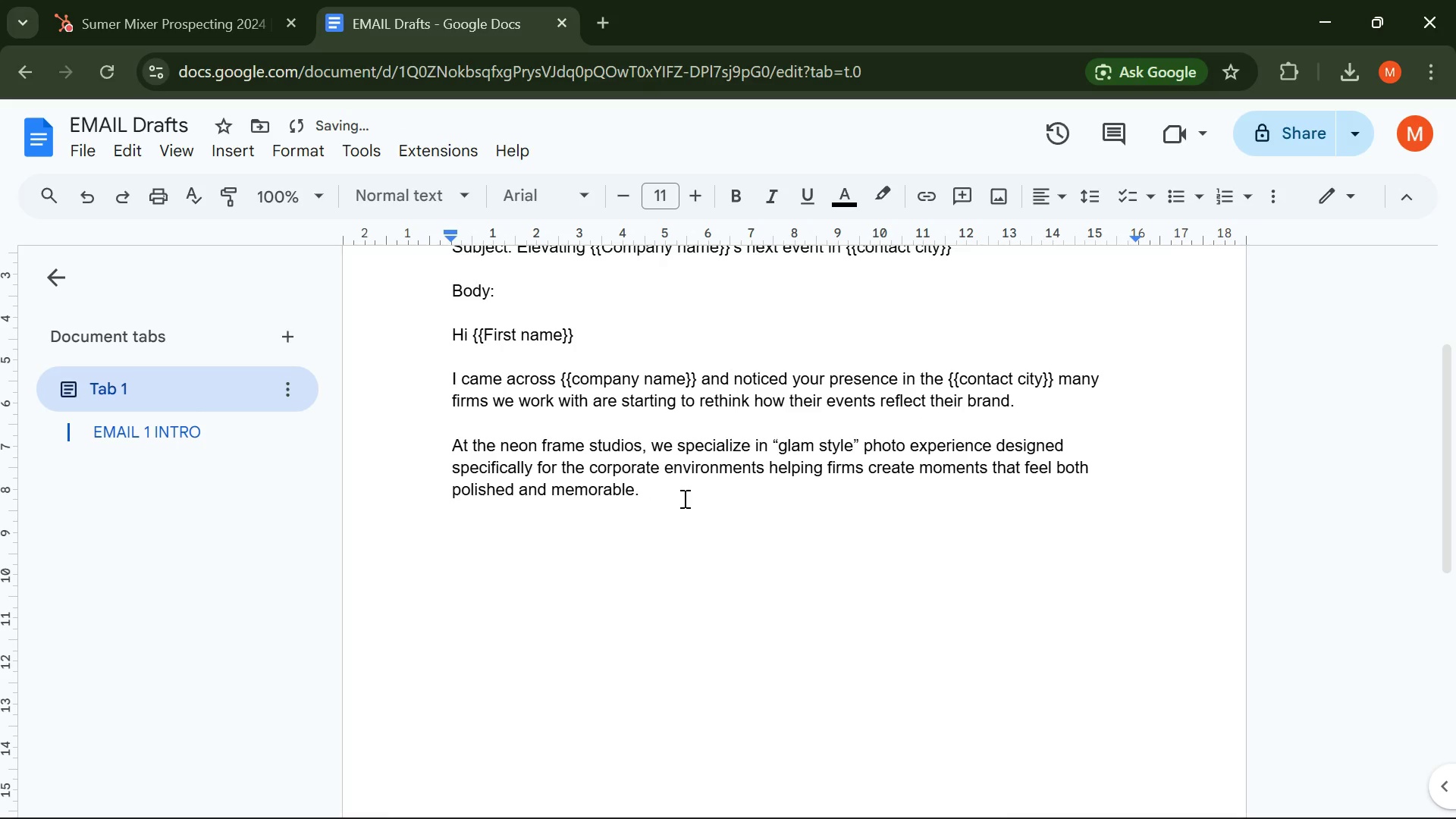 
key(Enter)
 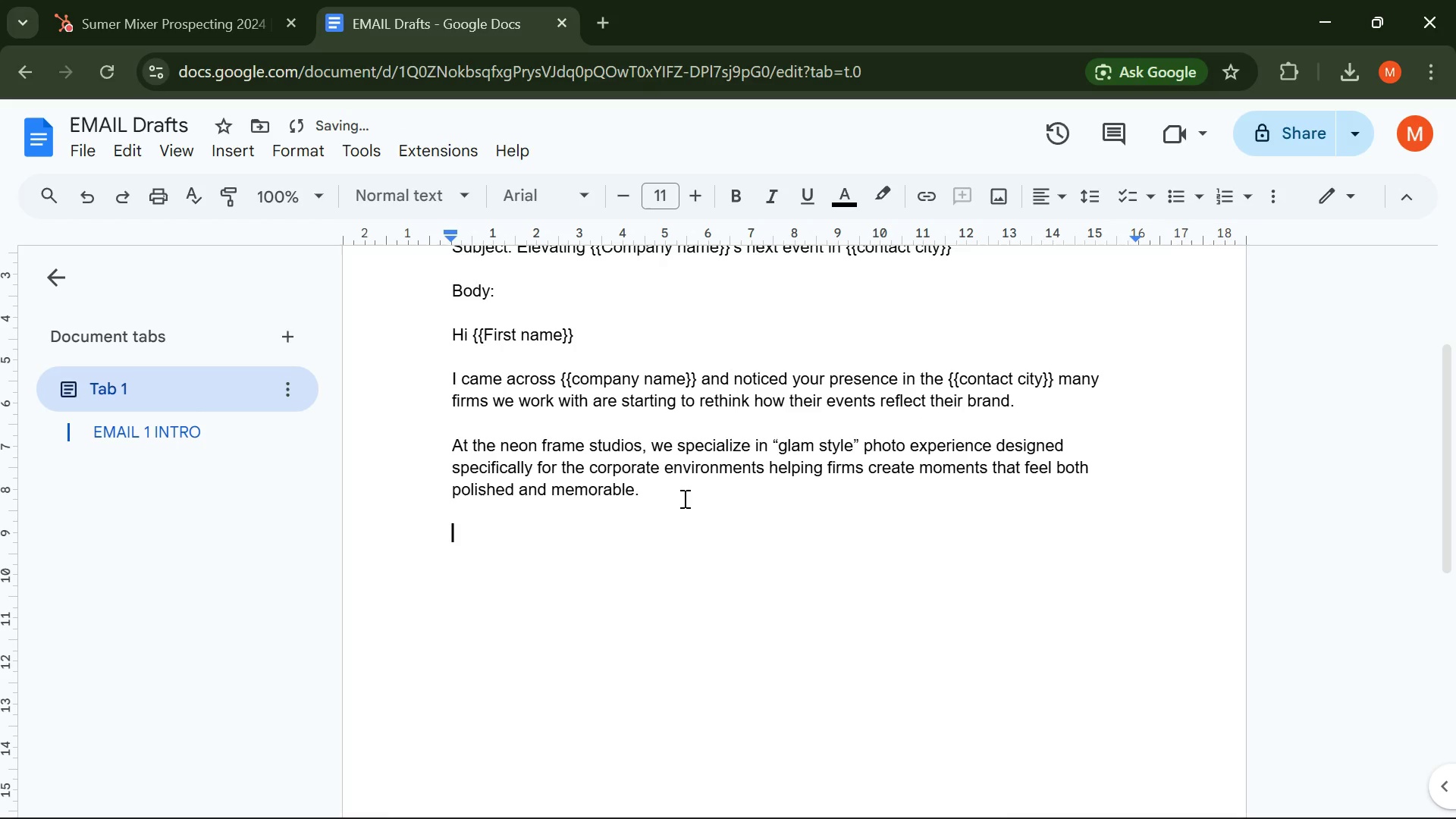 
key(Enter)
 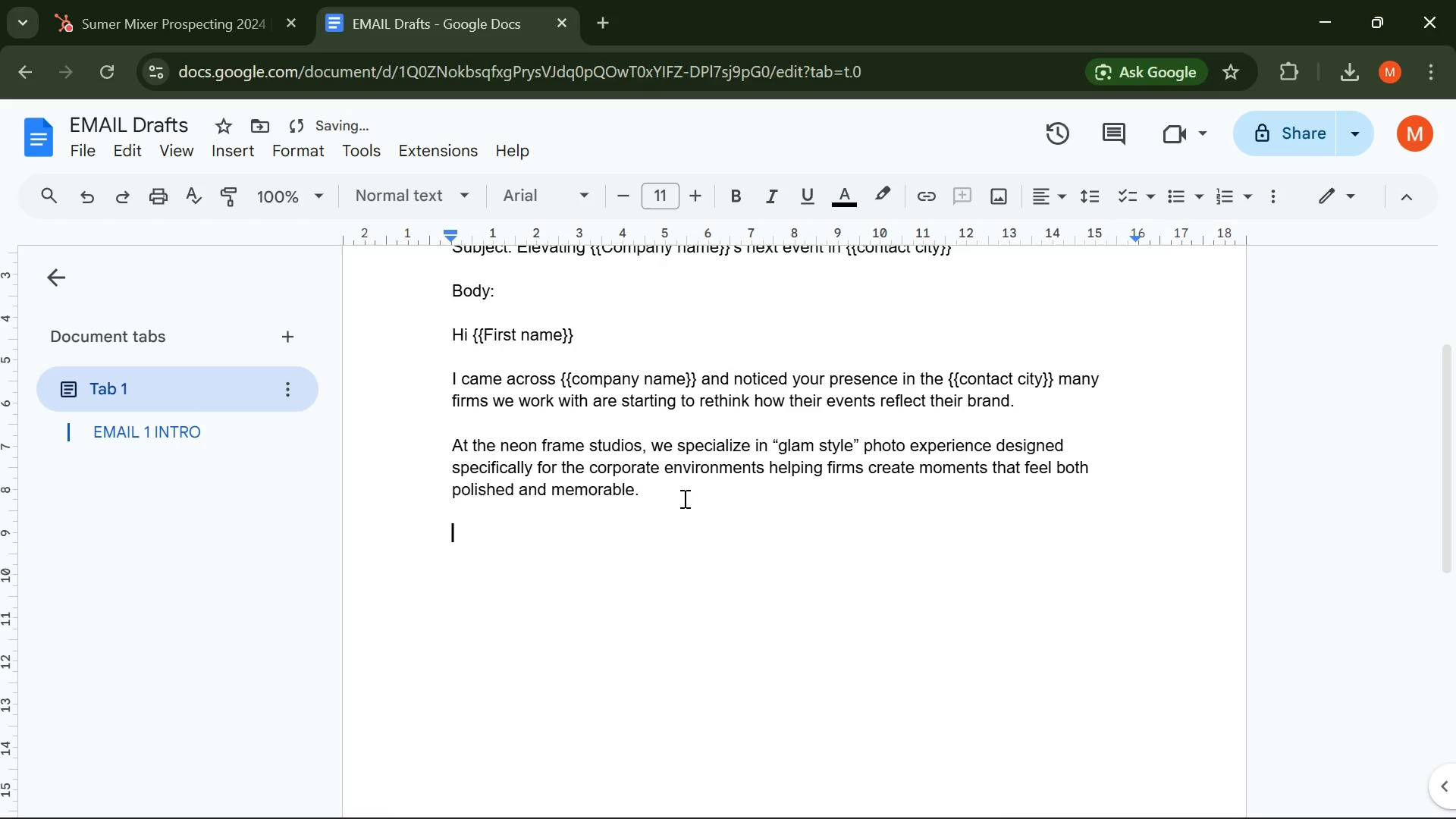 
type(Its not about novelty - Its baout )
key(Backspace)
key(Backspace)
key(Backspace)
key(Backspace)
key(Backspace)
key(Backspace)
type(about reinforcing brand preception in a subtle but impactfl)
key(Backspace)
type(ul way dr)
key(Backspace)
type(urig client )
 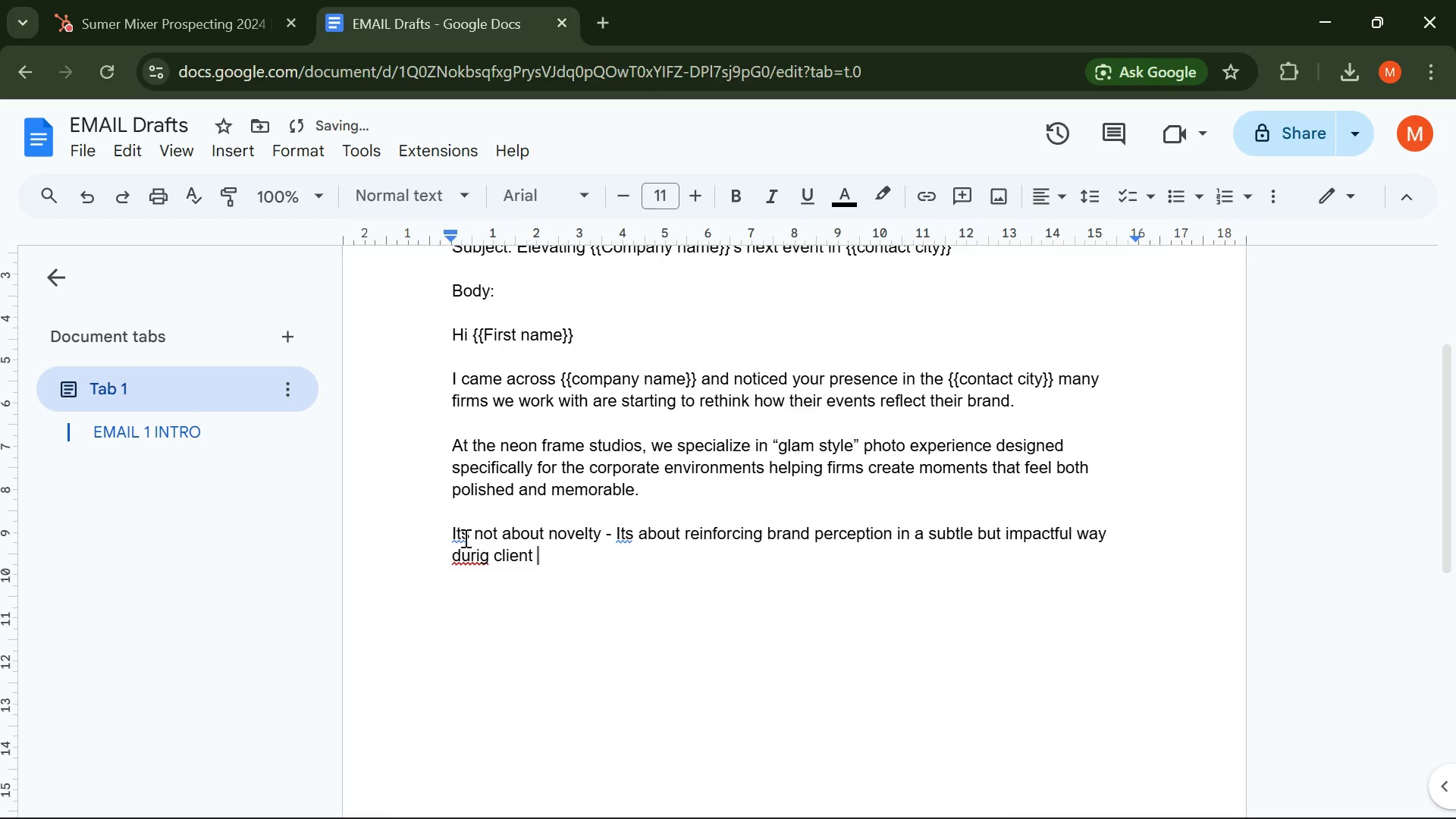 
left_click([466, 560])
 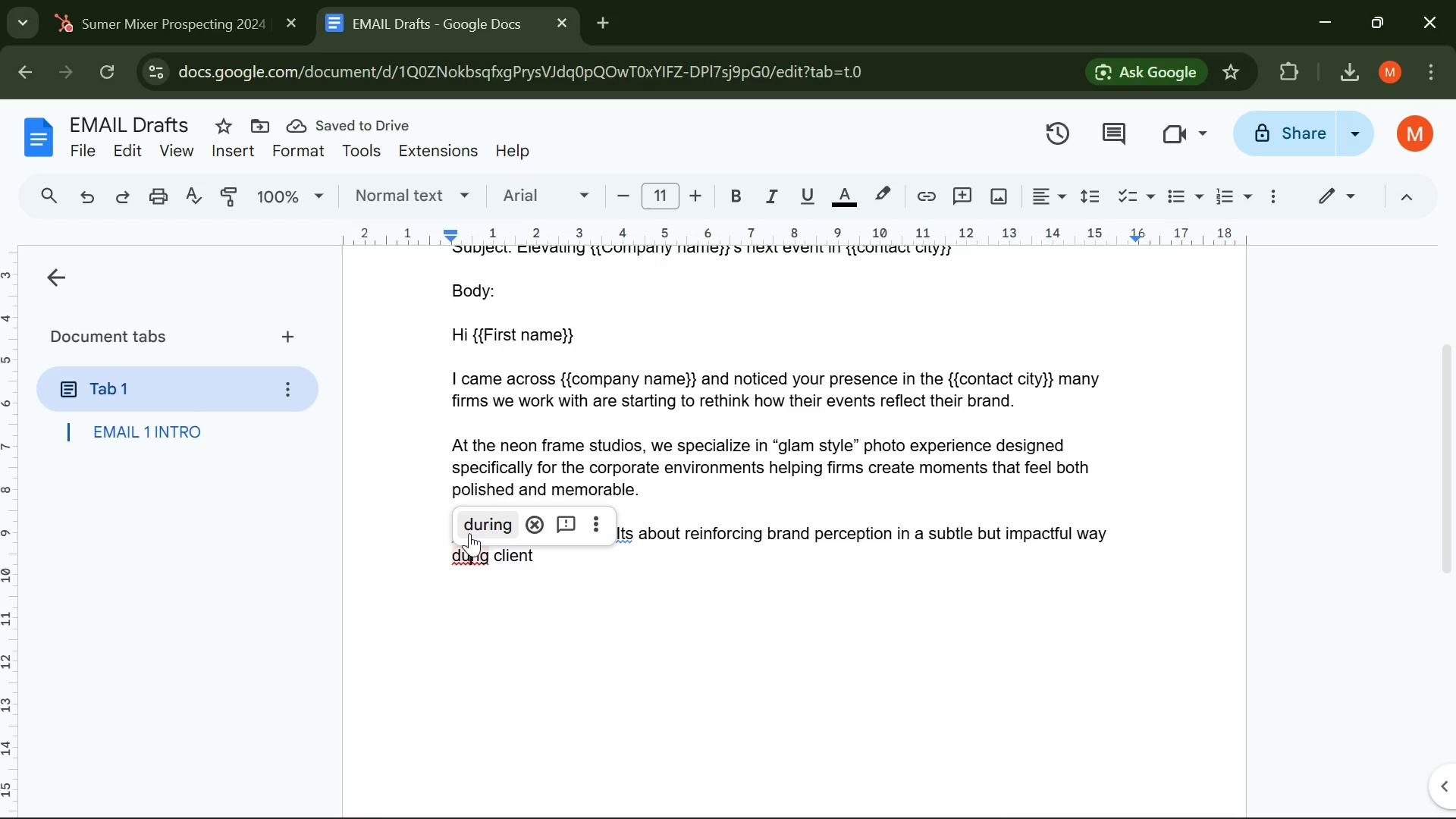 
left_click([469, 533])
 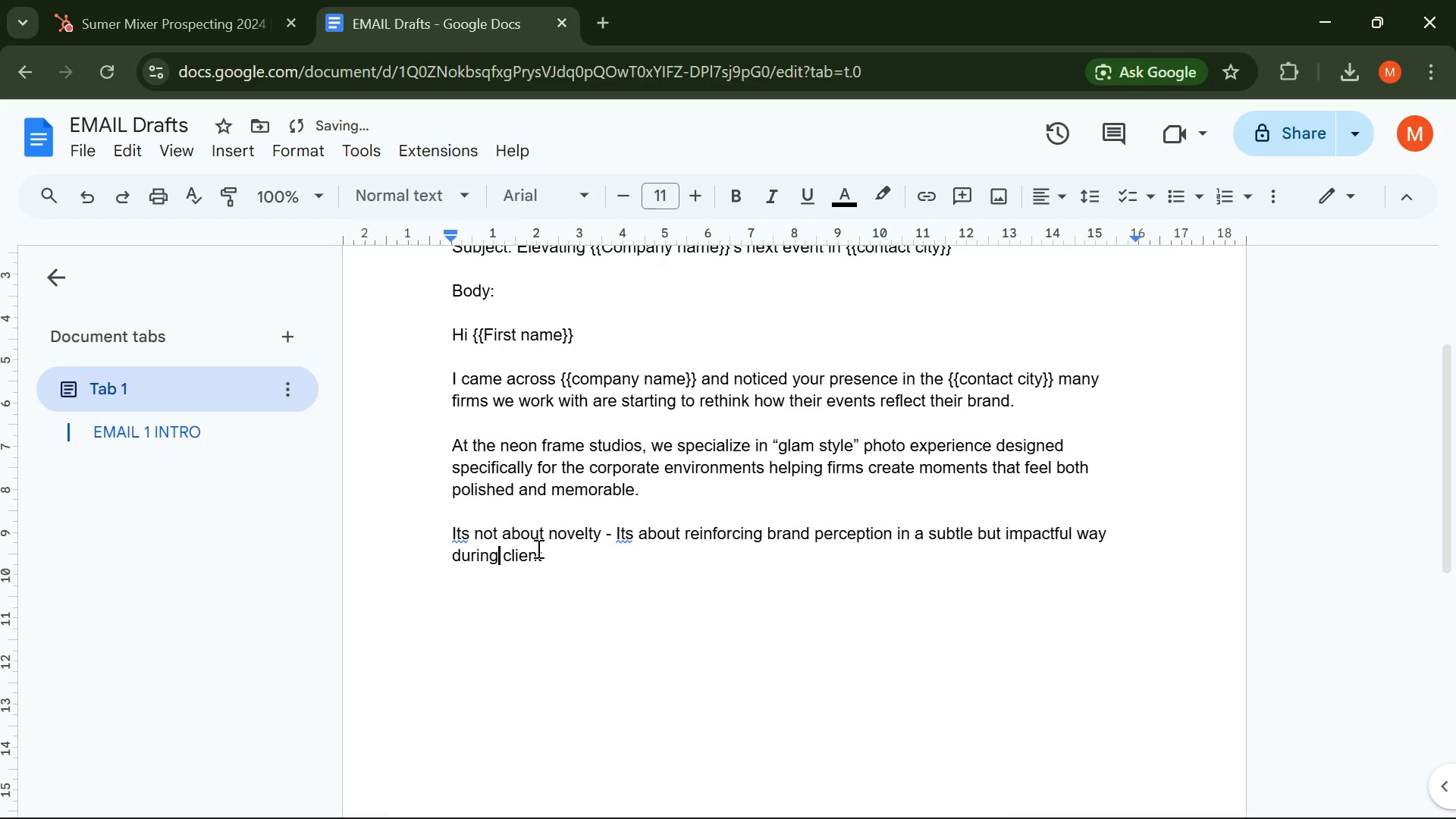 
left_click([551, 555])
 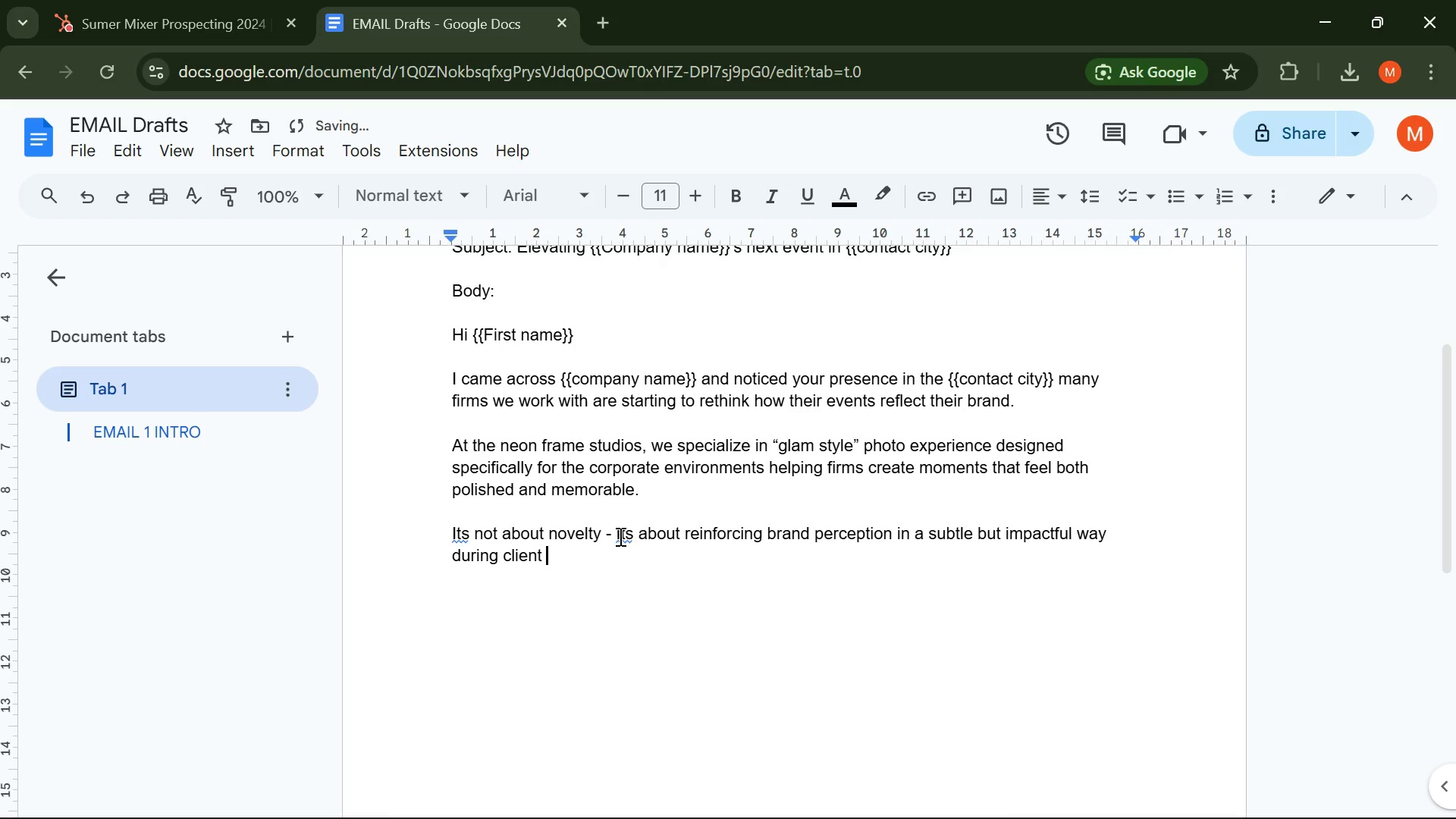 
left_click([621, 534])
 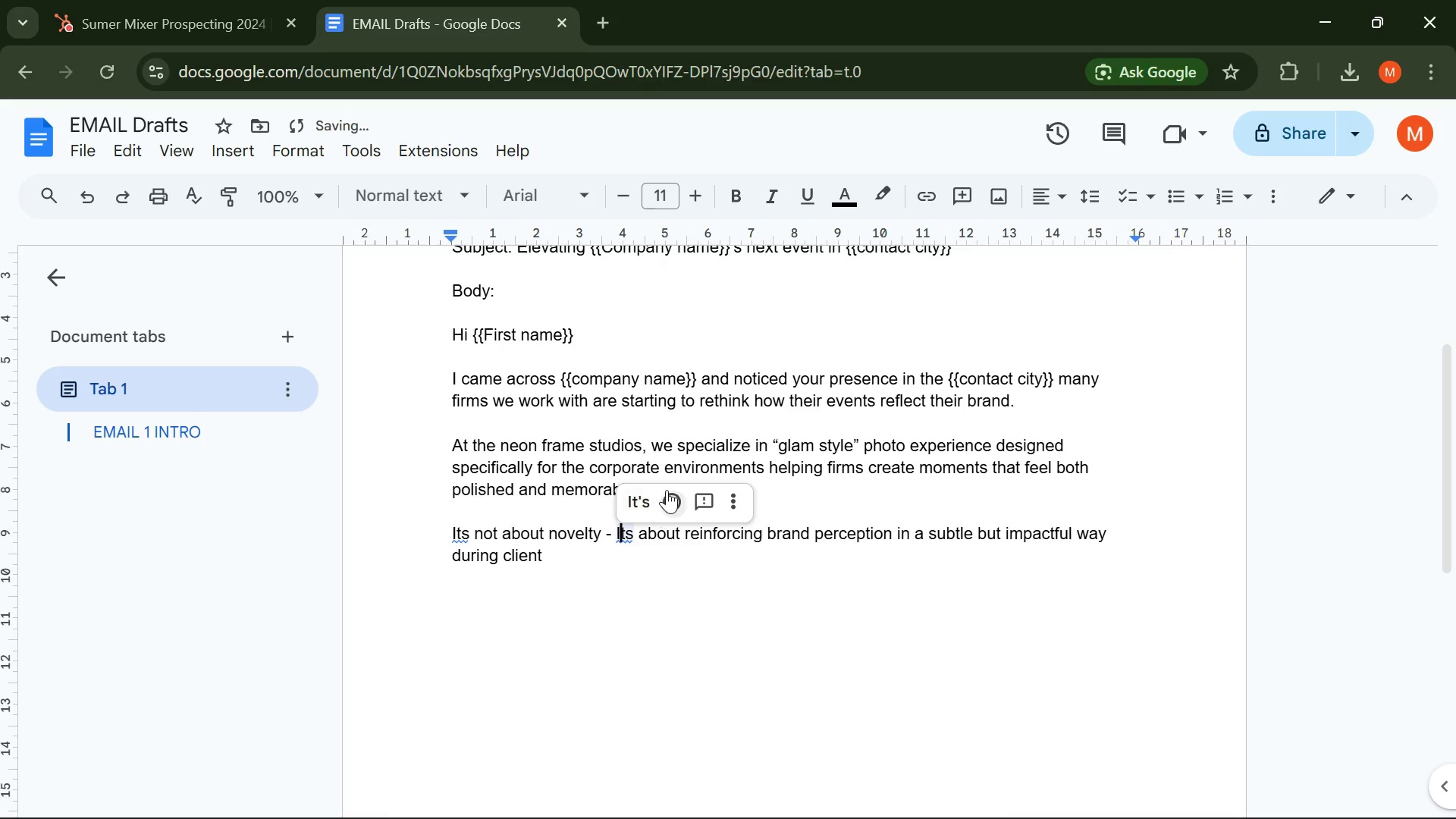 
left_click([667, 490])
 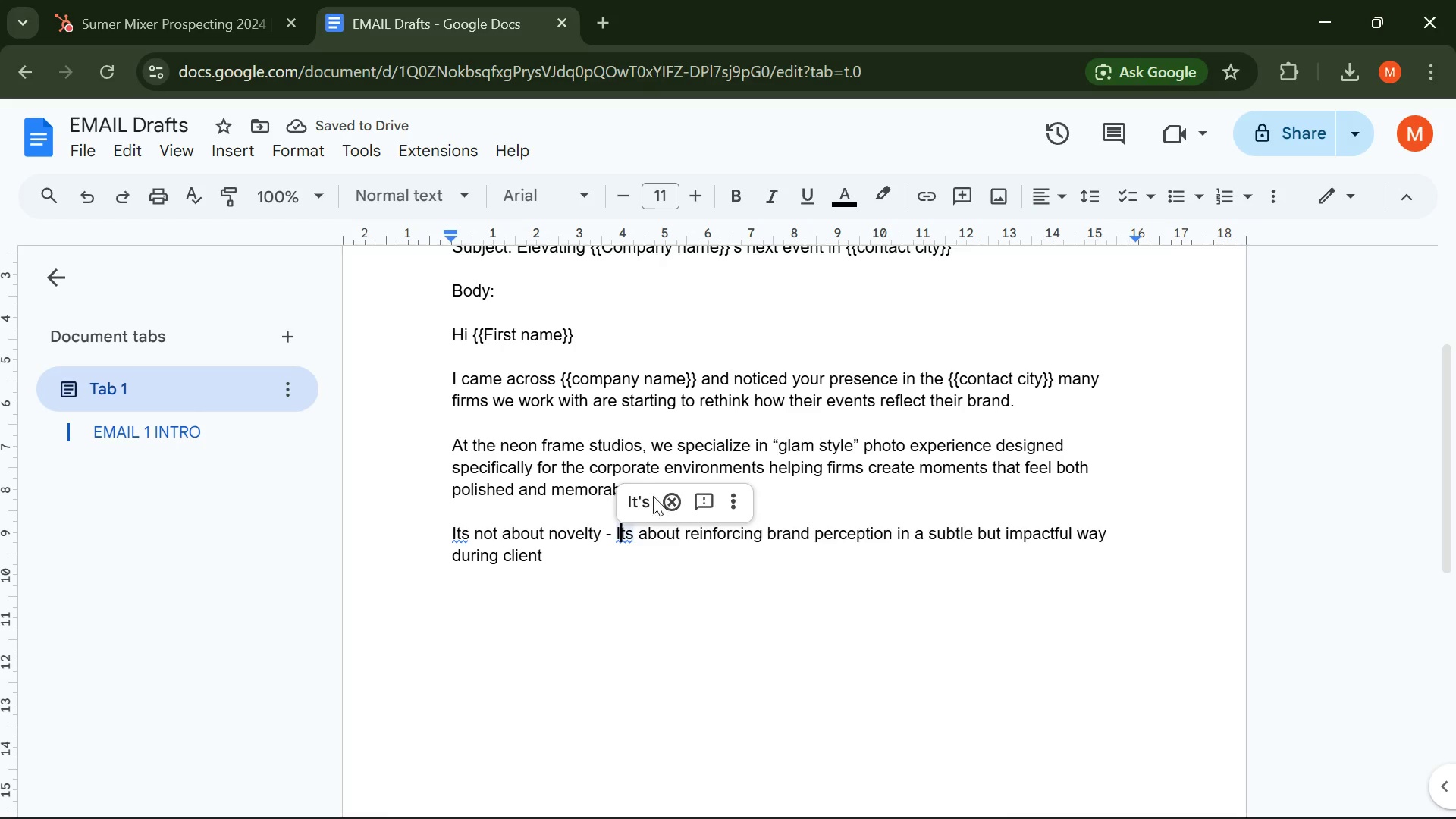 
left_click([648, 498])
 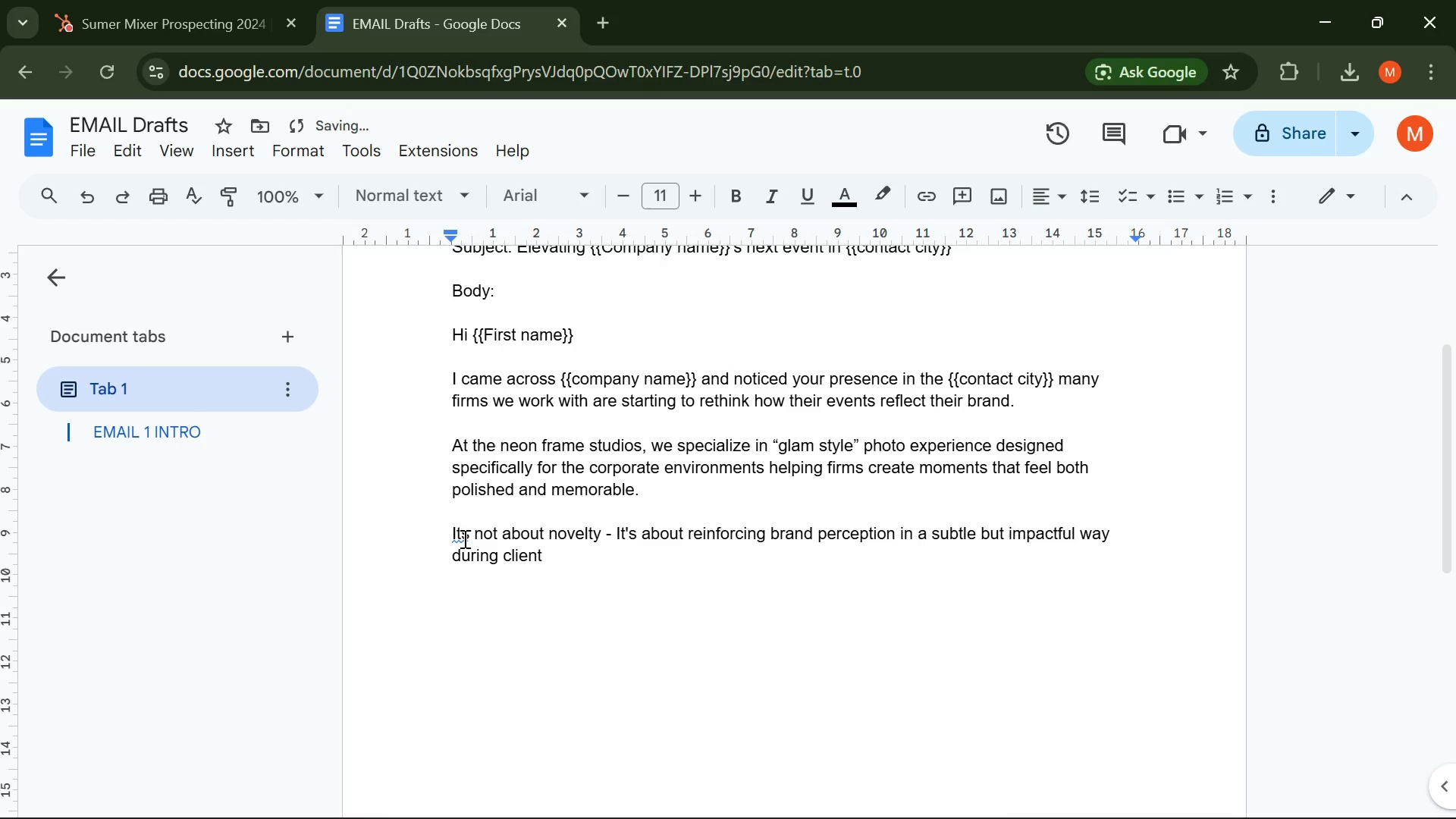 
left_click([461, 533])
 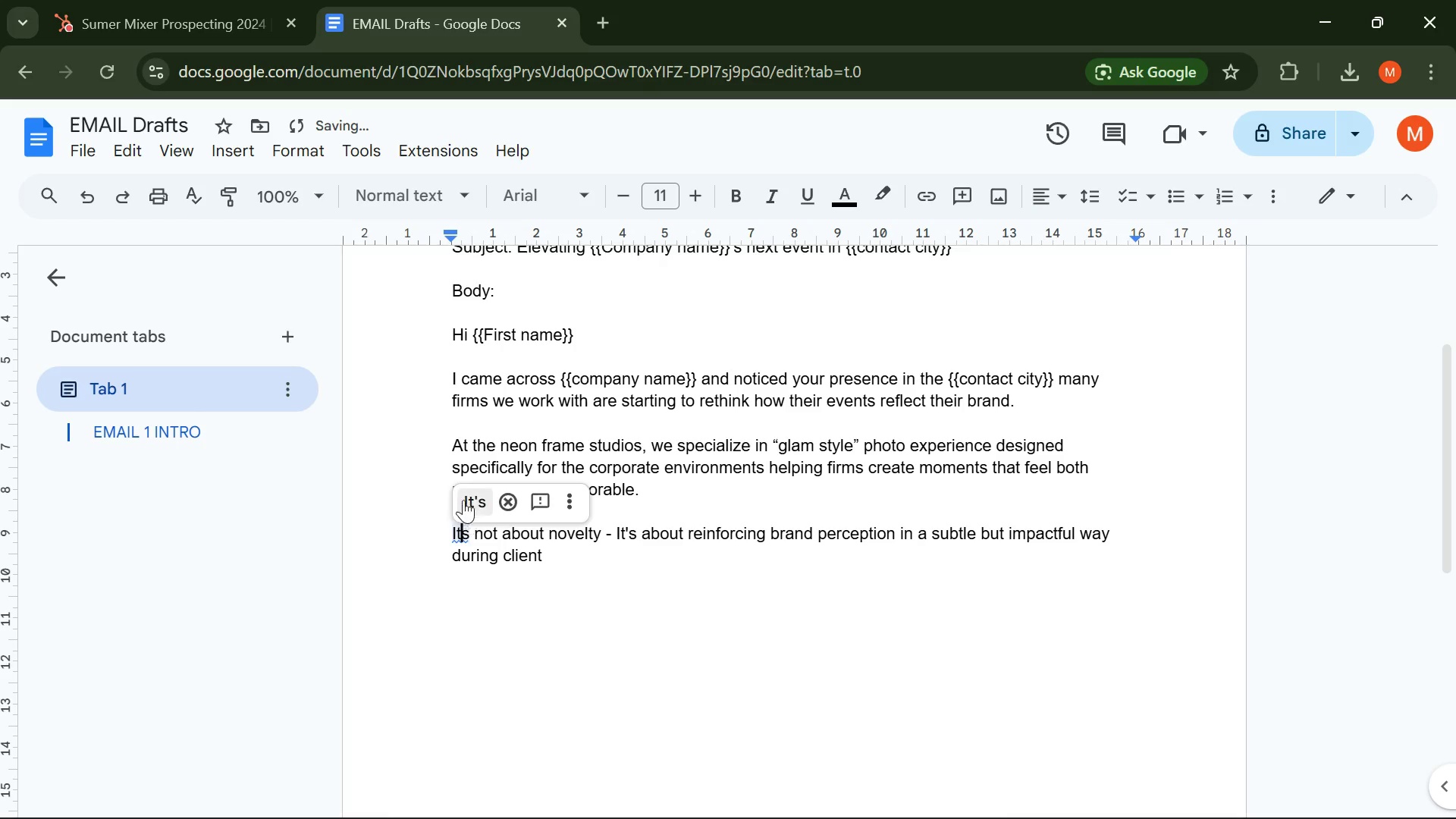 
left_click([463, 500])
 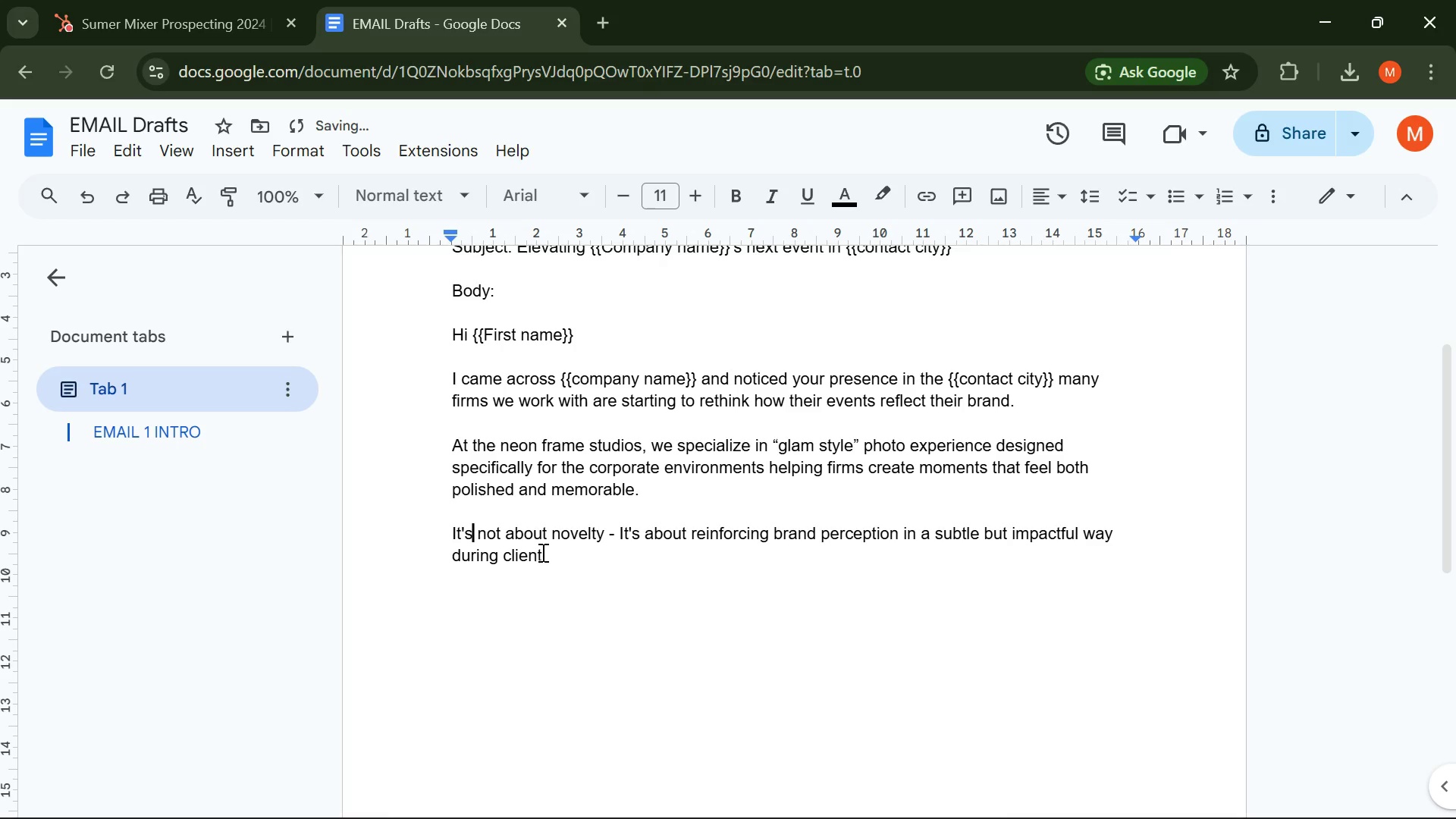 
left_click([548, 552])
 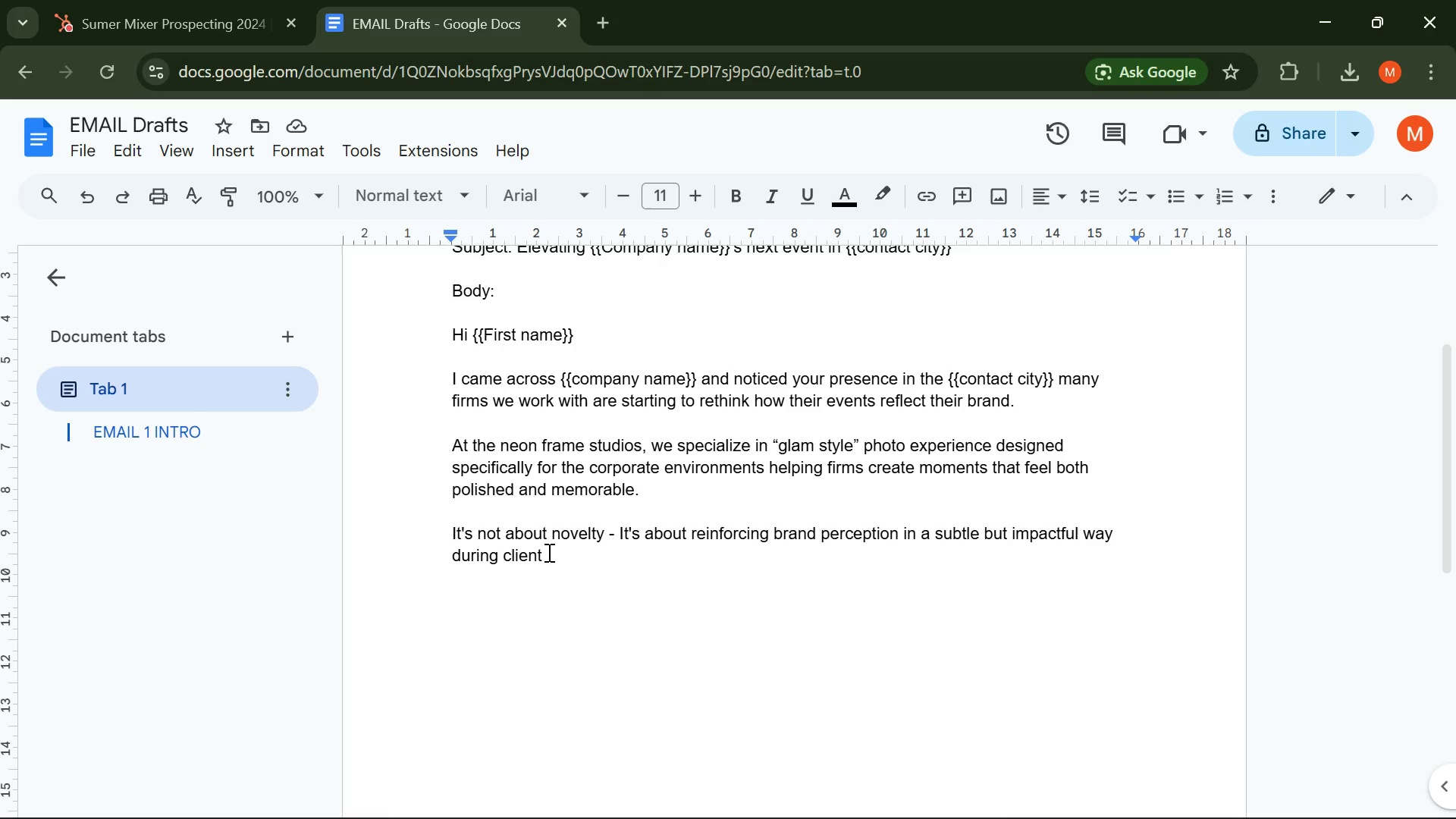 
wait(57.14)
 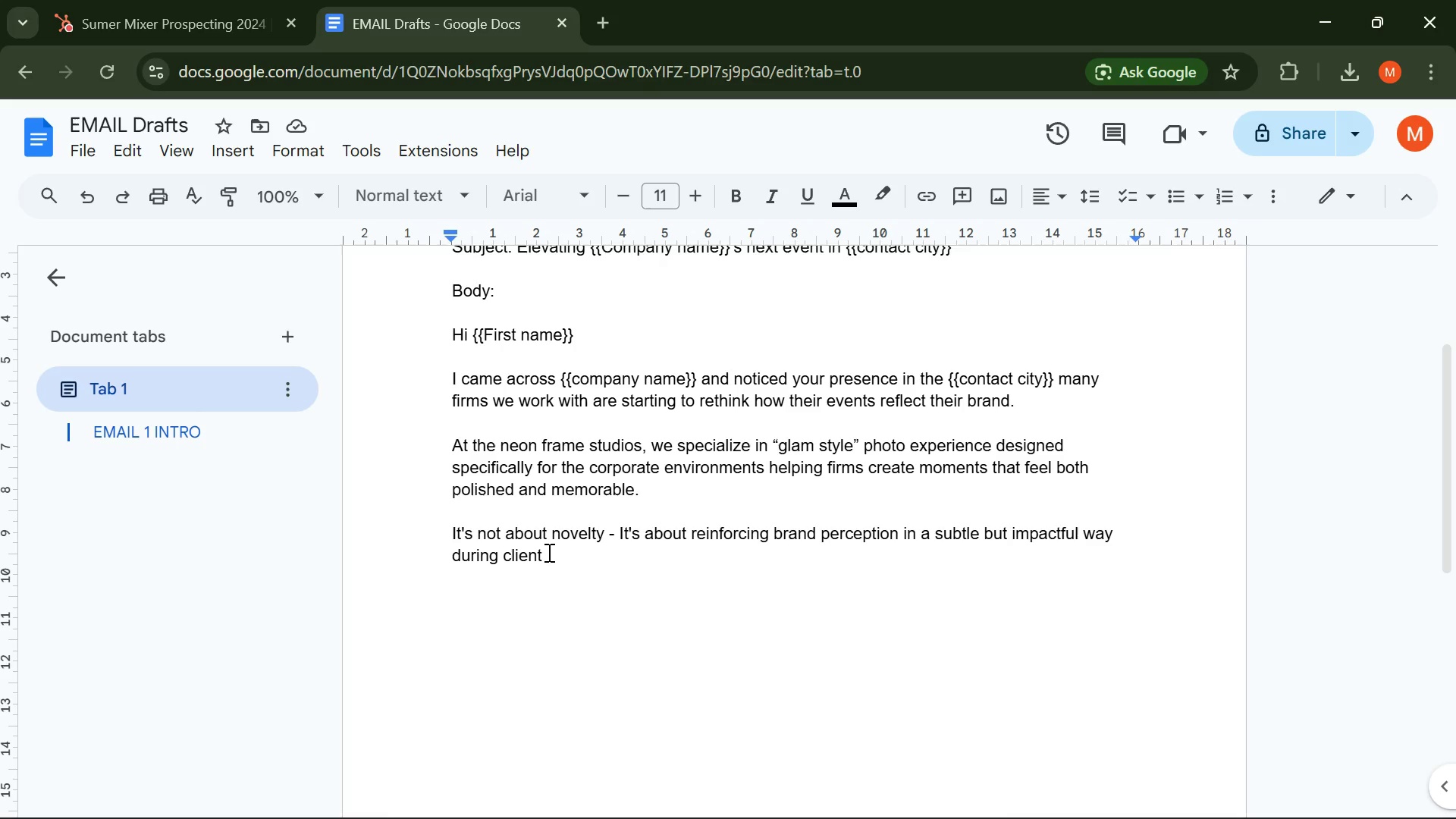 
left_click([93, 1])
 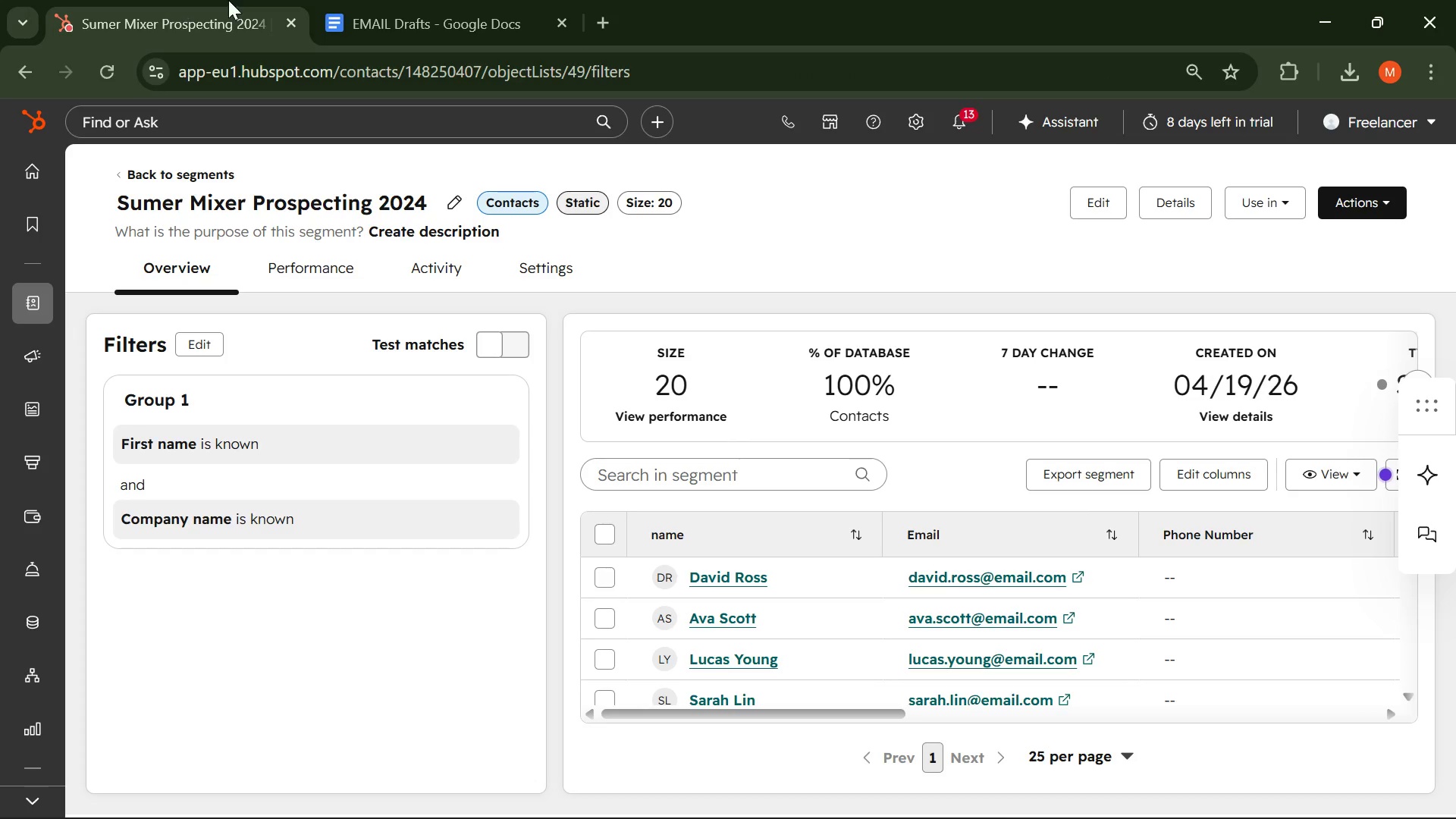 
left_click([391, 0])
 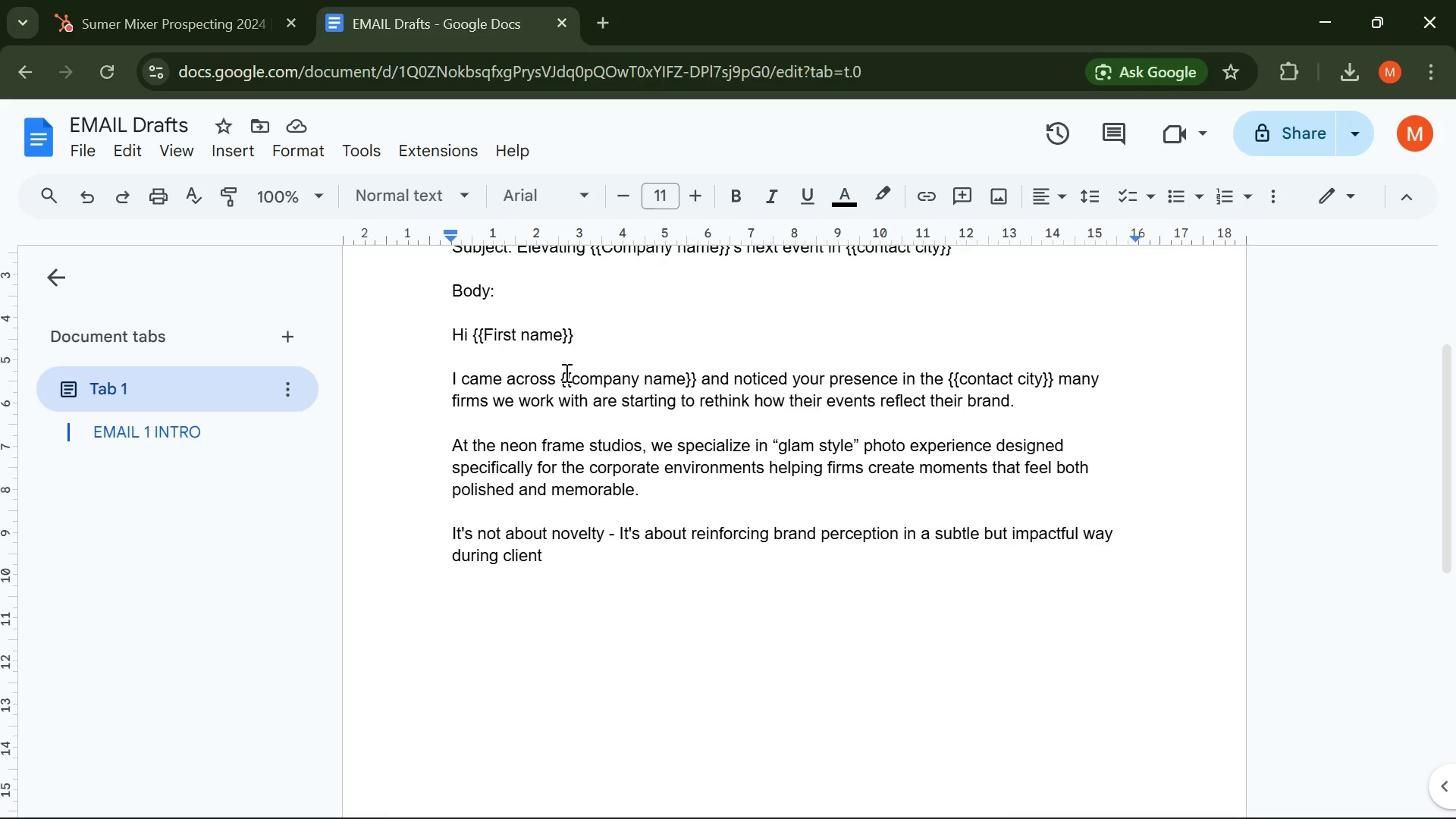 
wait(28.86)
 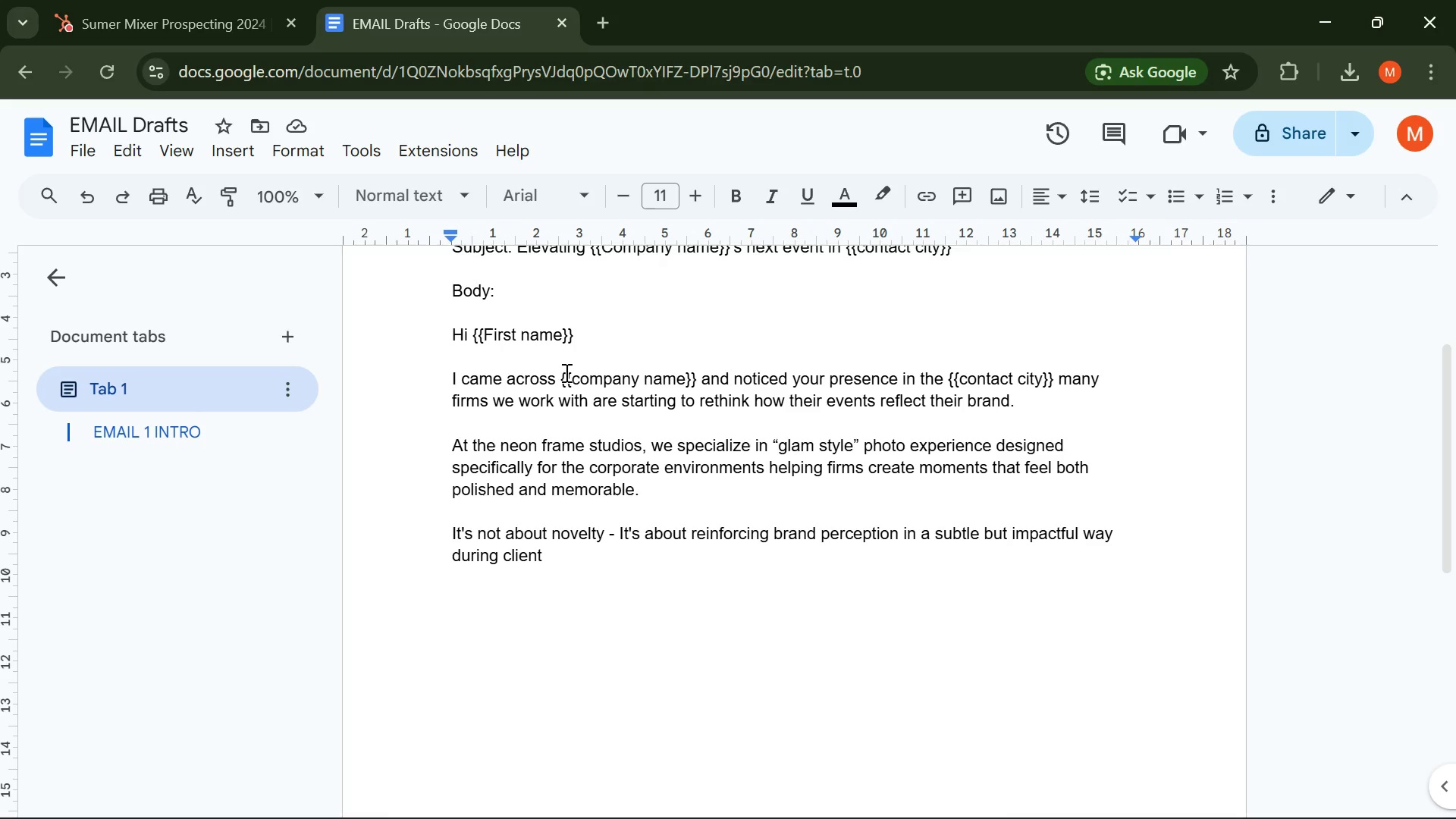 
key(Backspace)
type(--facing or internal events. )
 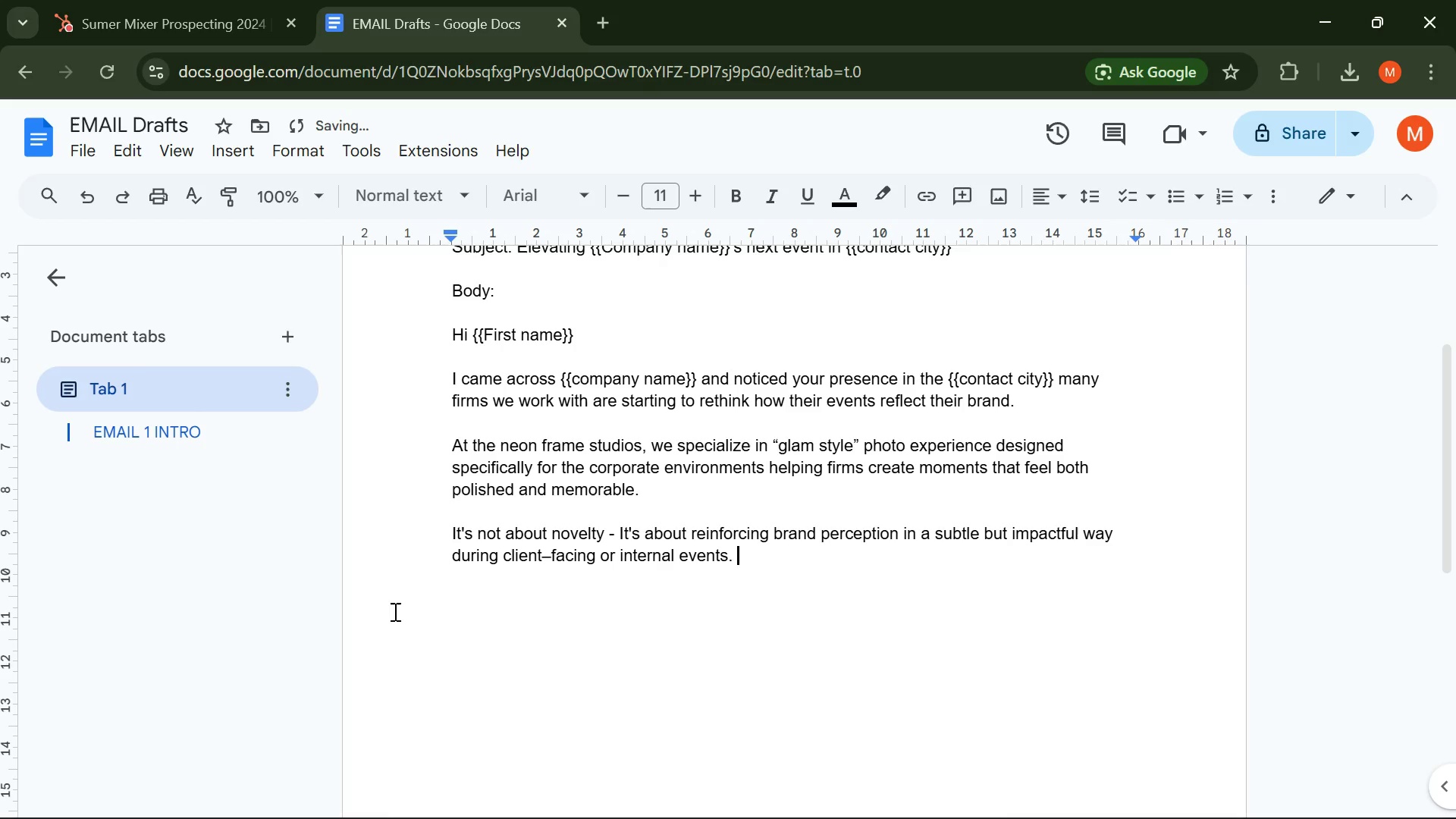 
key(Enter)
 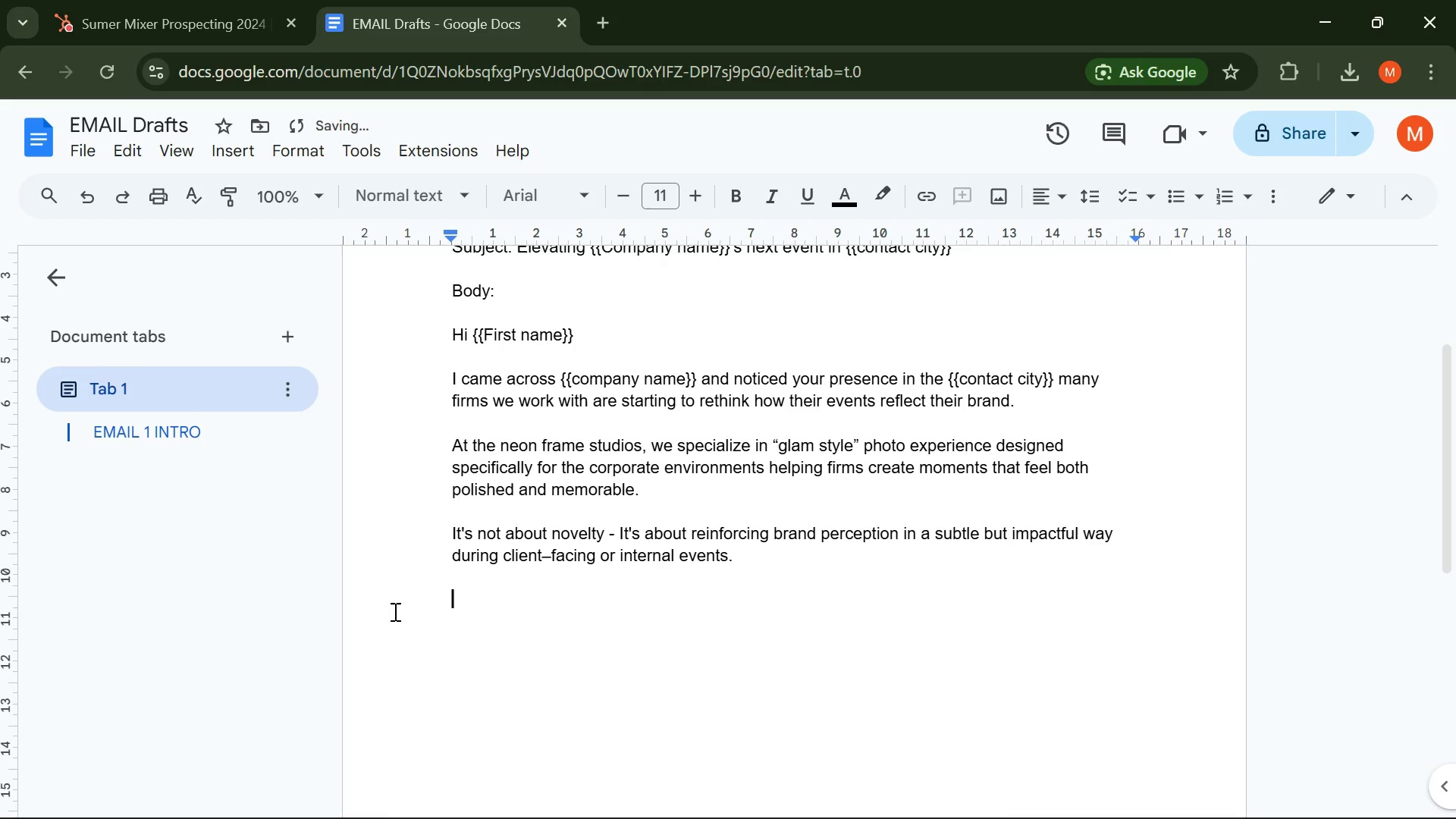 
key(Enter)
 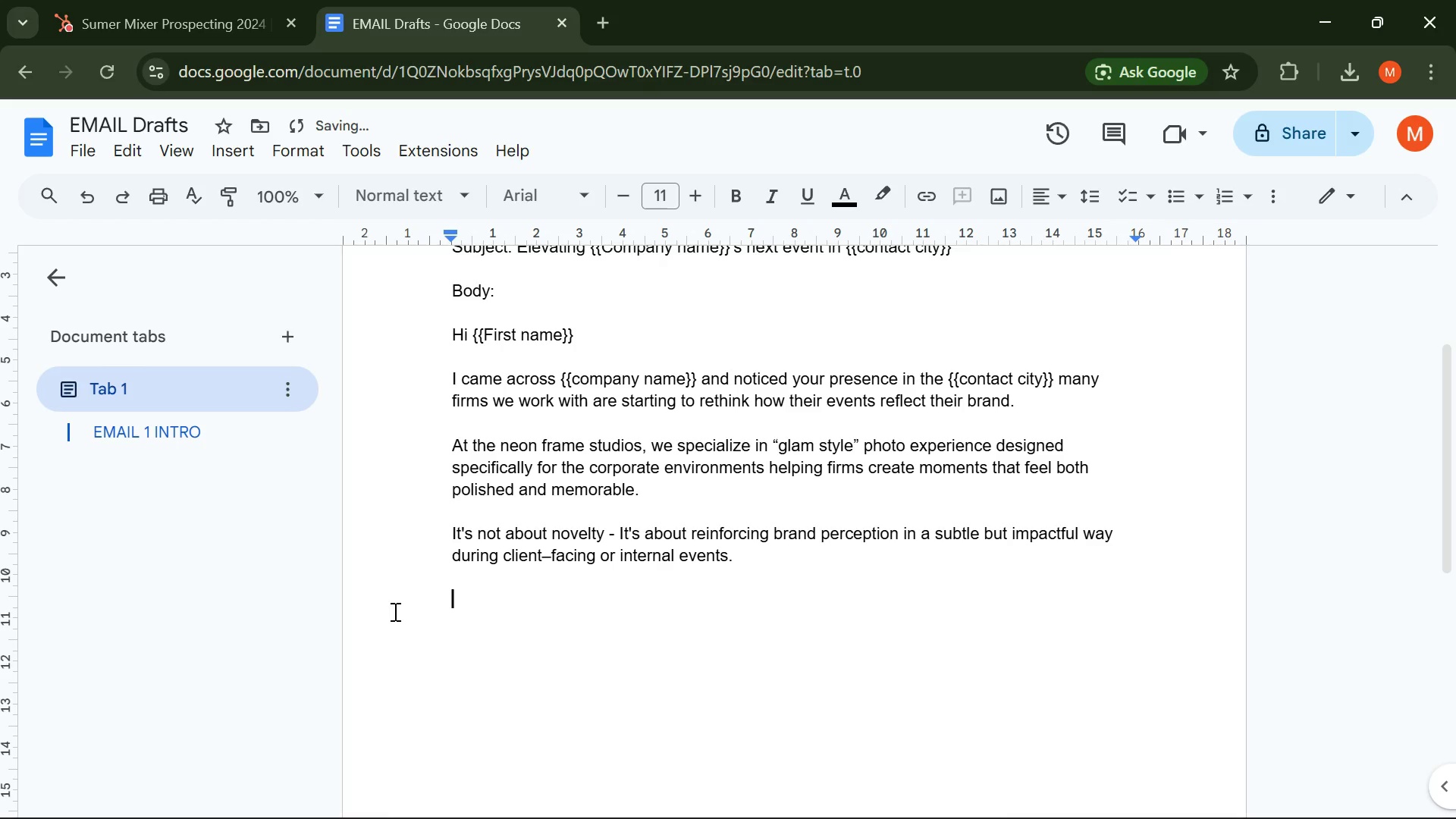 
type(I )
key(Backspace)
type(f you )
key(Backspace)
type('re planning any summer mixers or networking ee)
key(Backspace)
type(vents )
key(Backspace)
type(, Id )
key(Backspace)
key(Backspace)
type('d be happy to share a few in)
key(Backspace)
type(deas tailored to your audience )
key(Backspace)
type(. )
 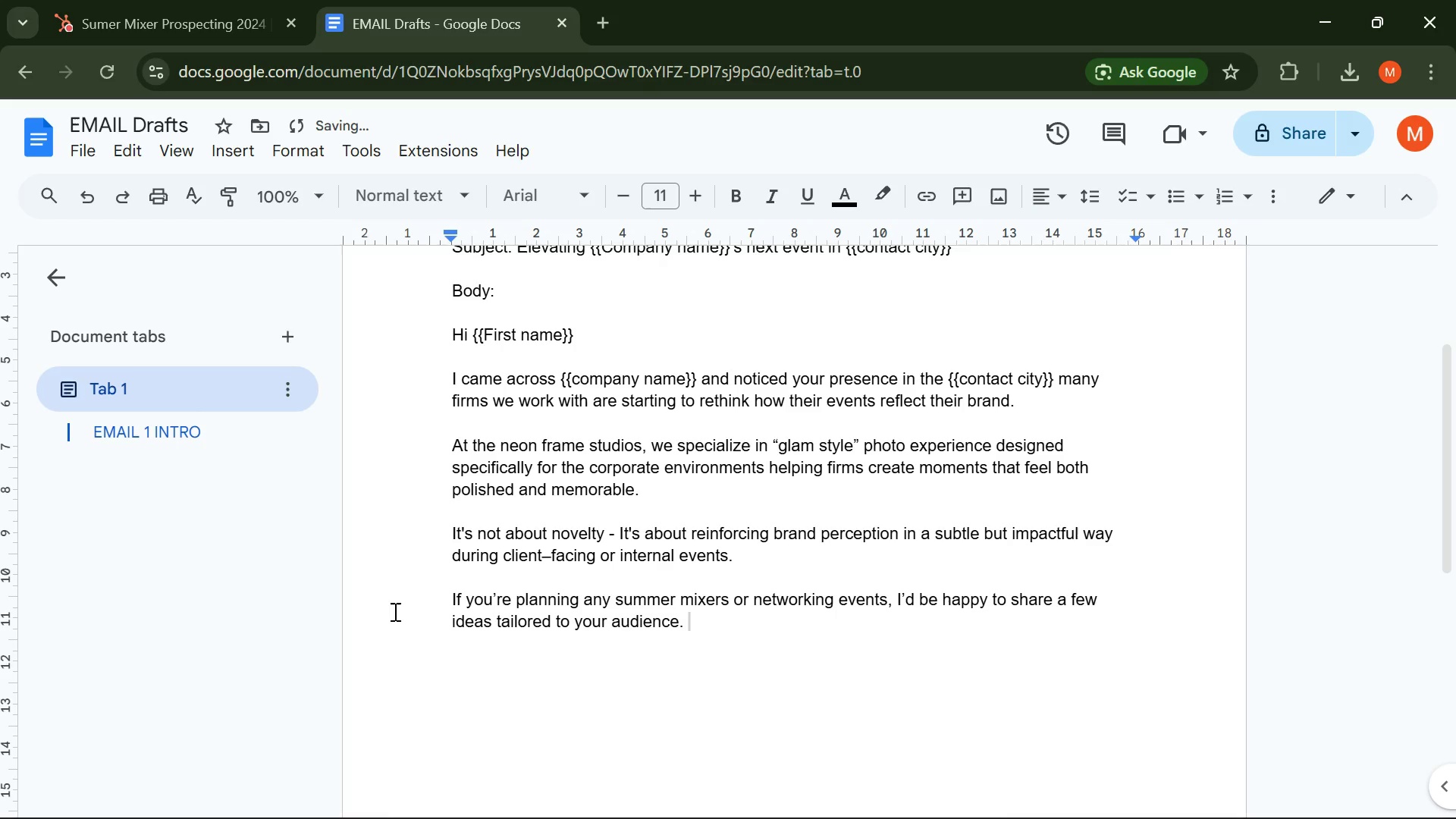 
key(Enter)
 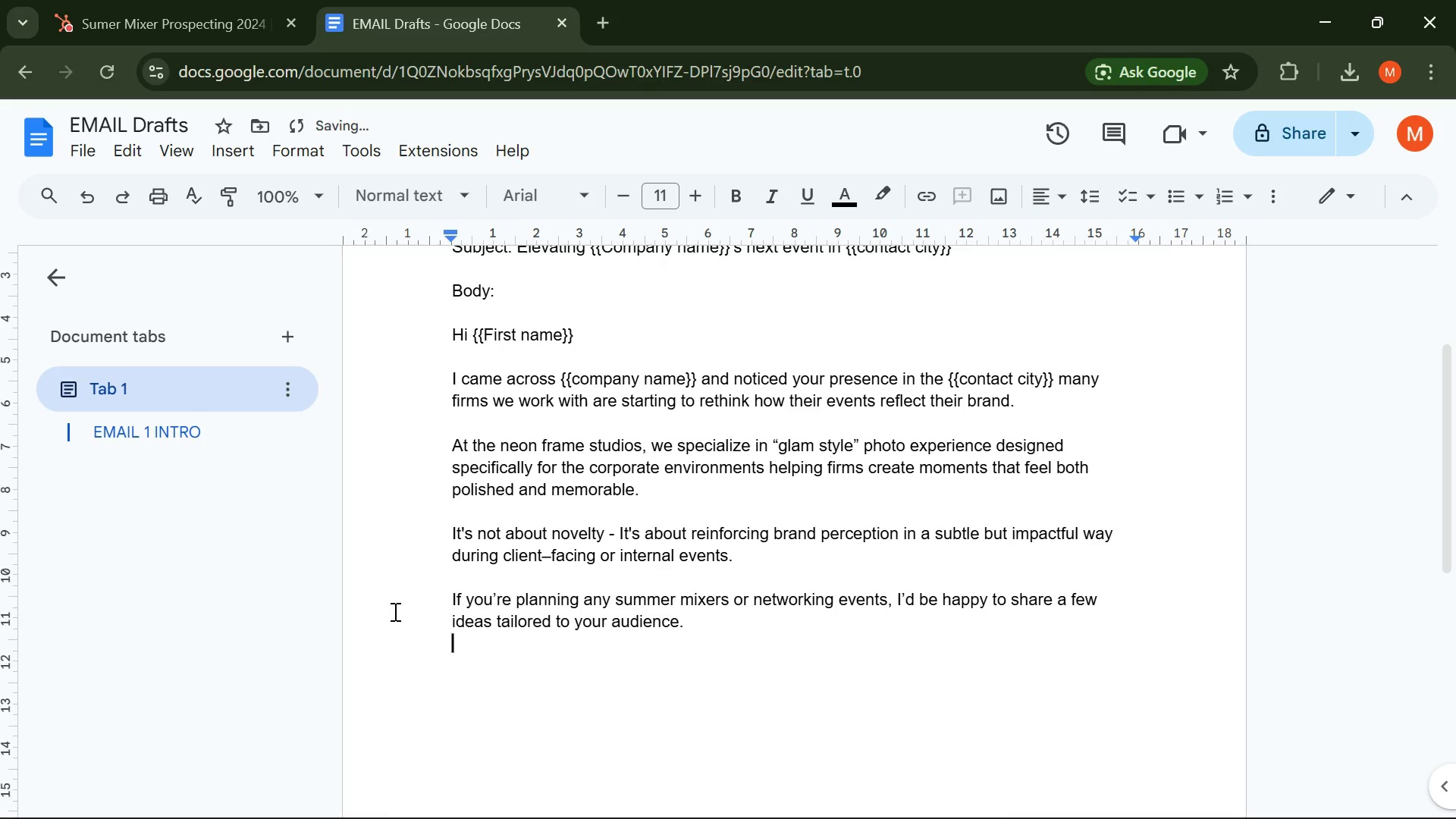 
key(Enter)
 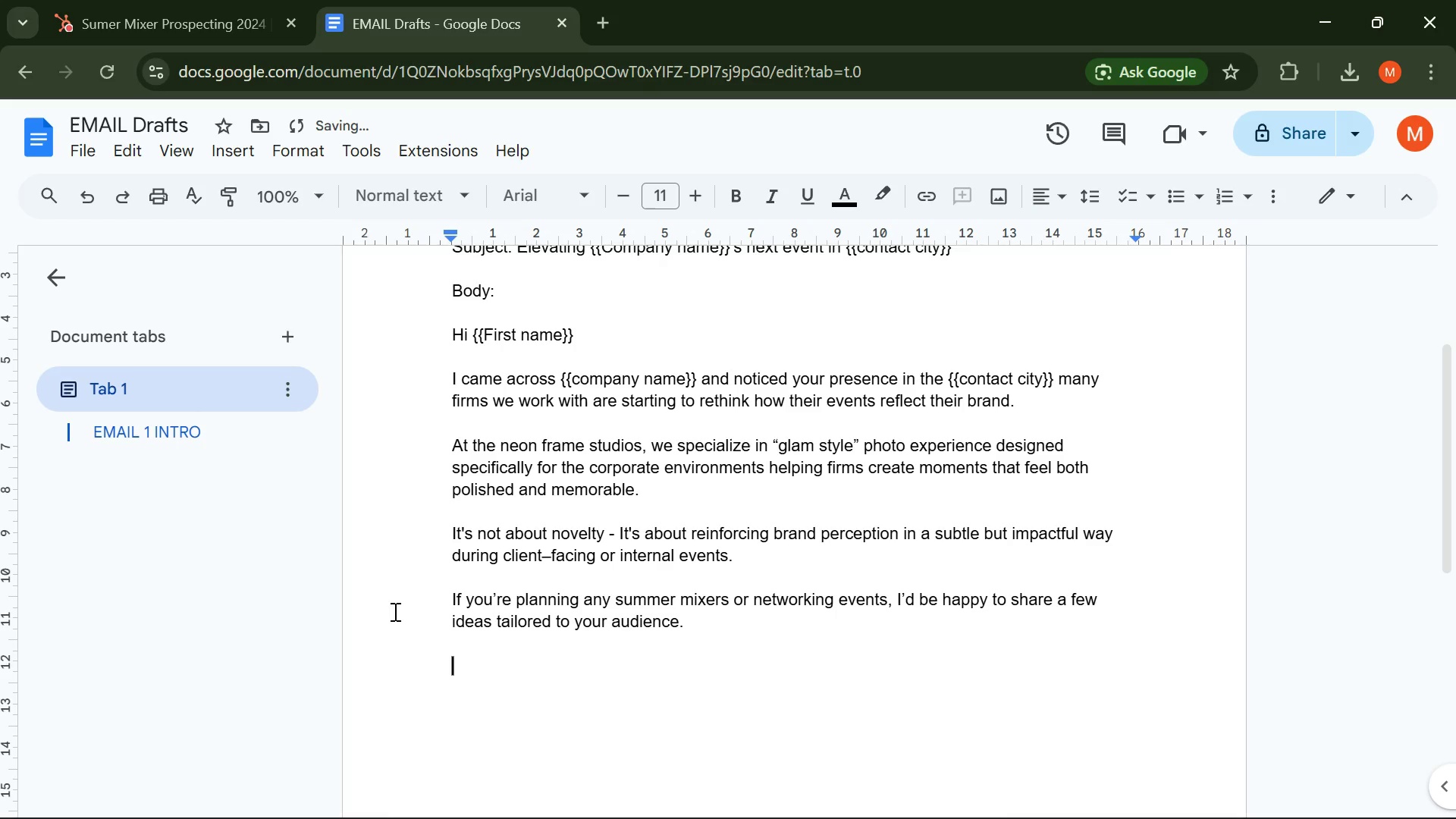 
type(Best,)
 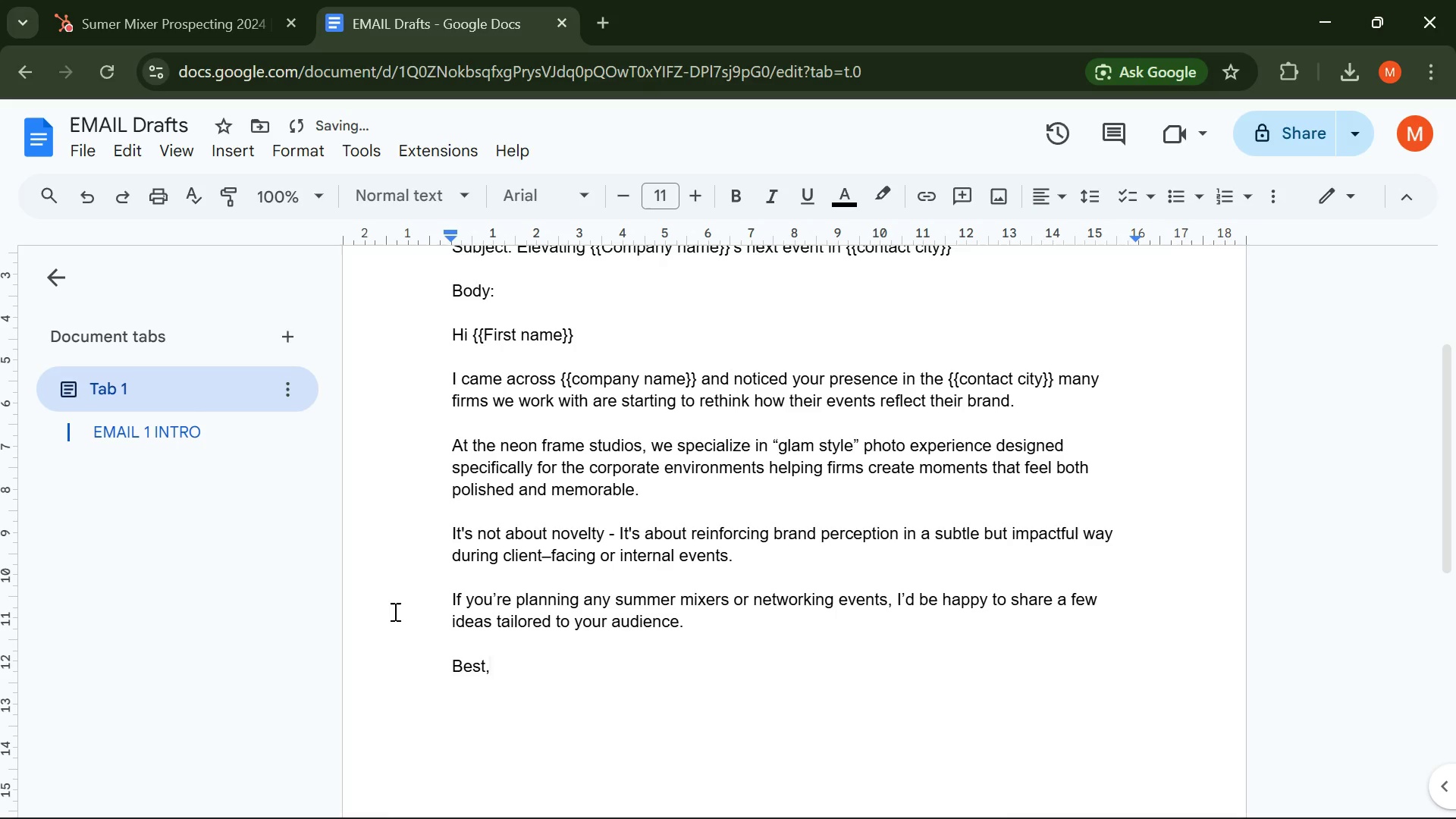 
key(Enter)
 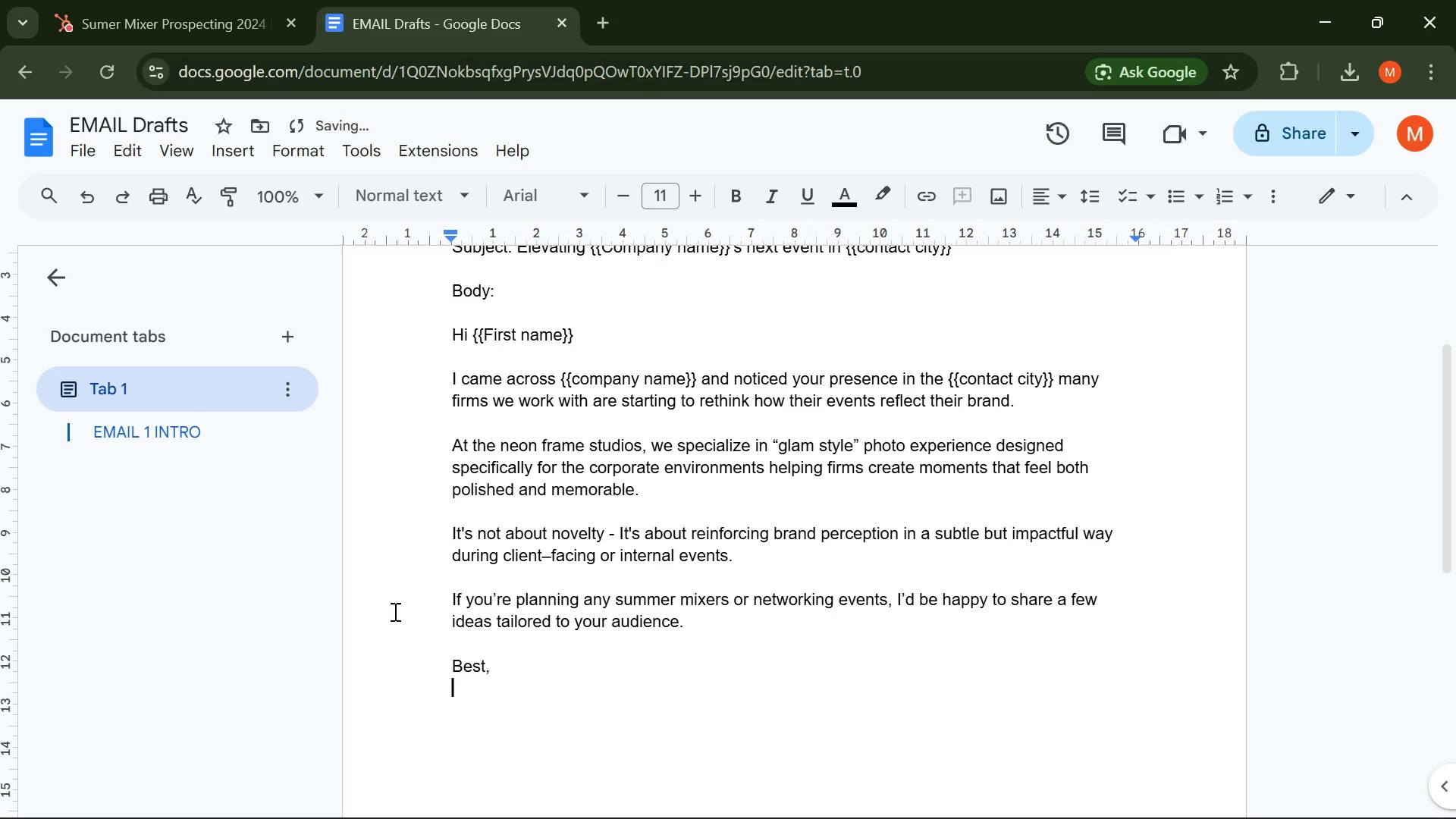 
type(Neon Frame Studios )
 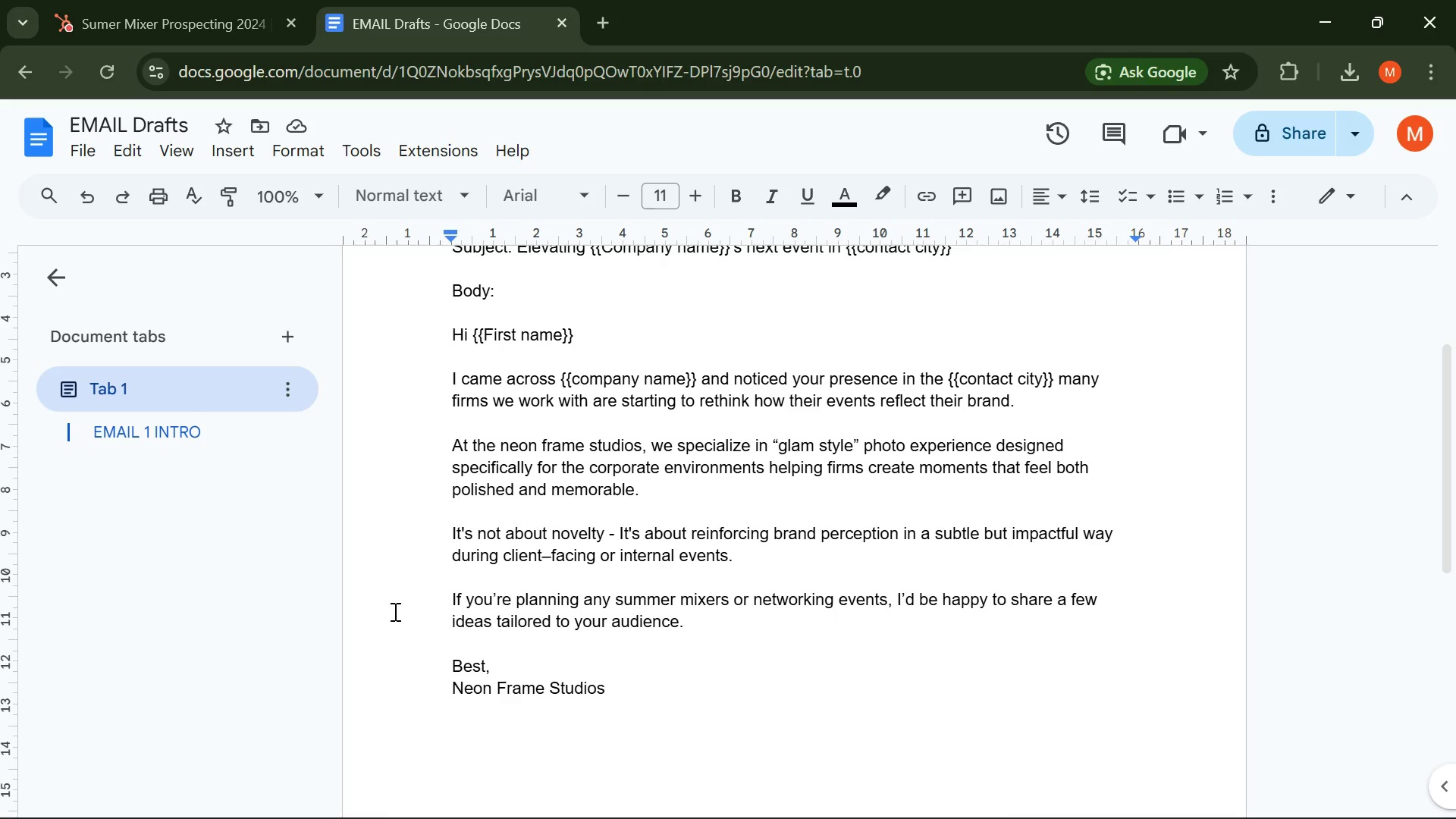 
wait(53.86)
 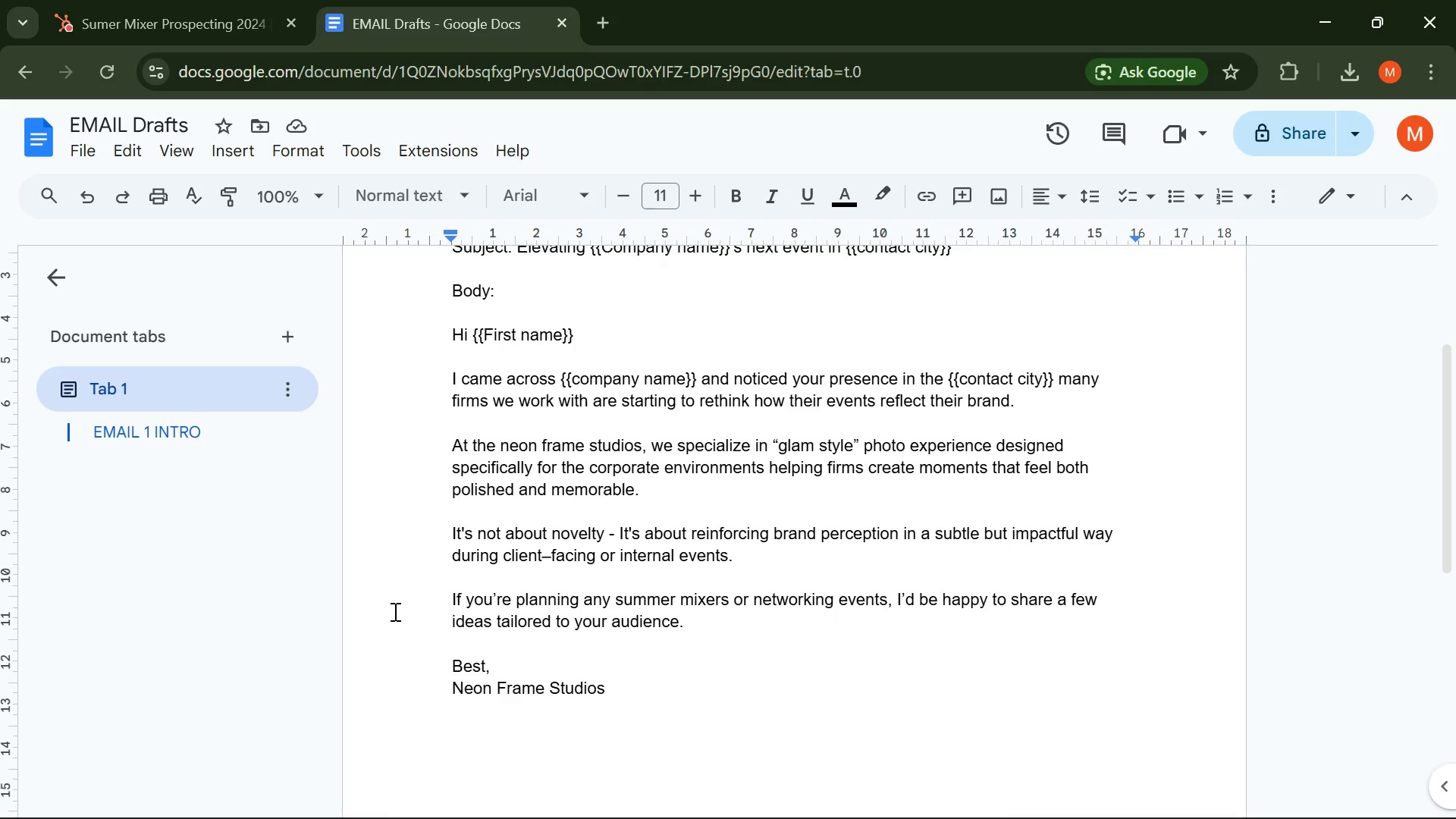 
scroll: coordinate [497, 519], scroll_direction: down, amount: 3.0
 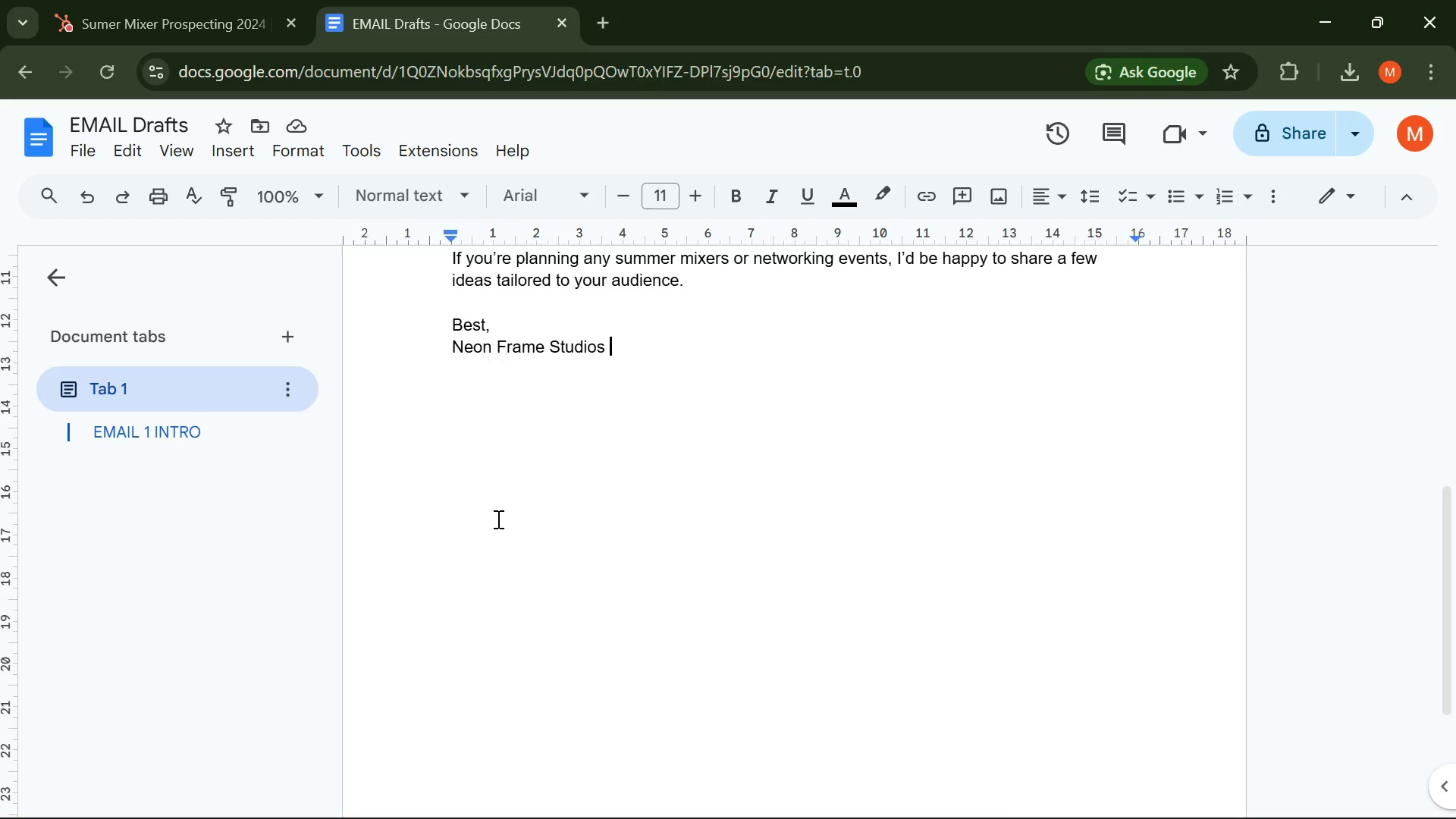 
key(Control+Enter)
 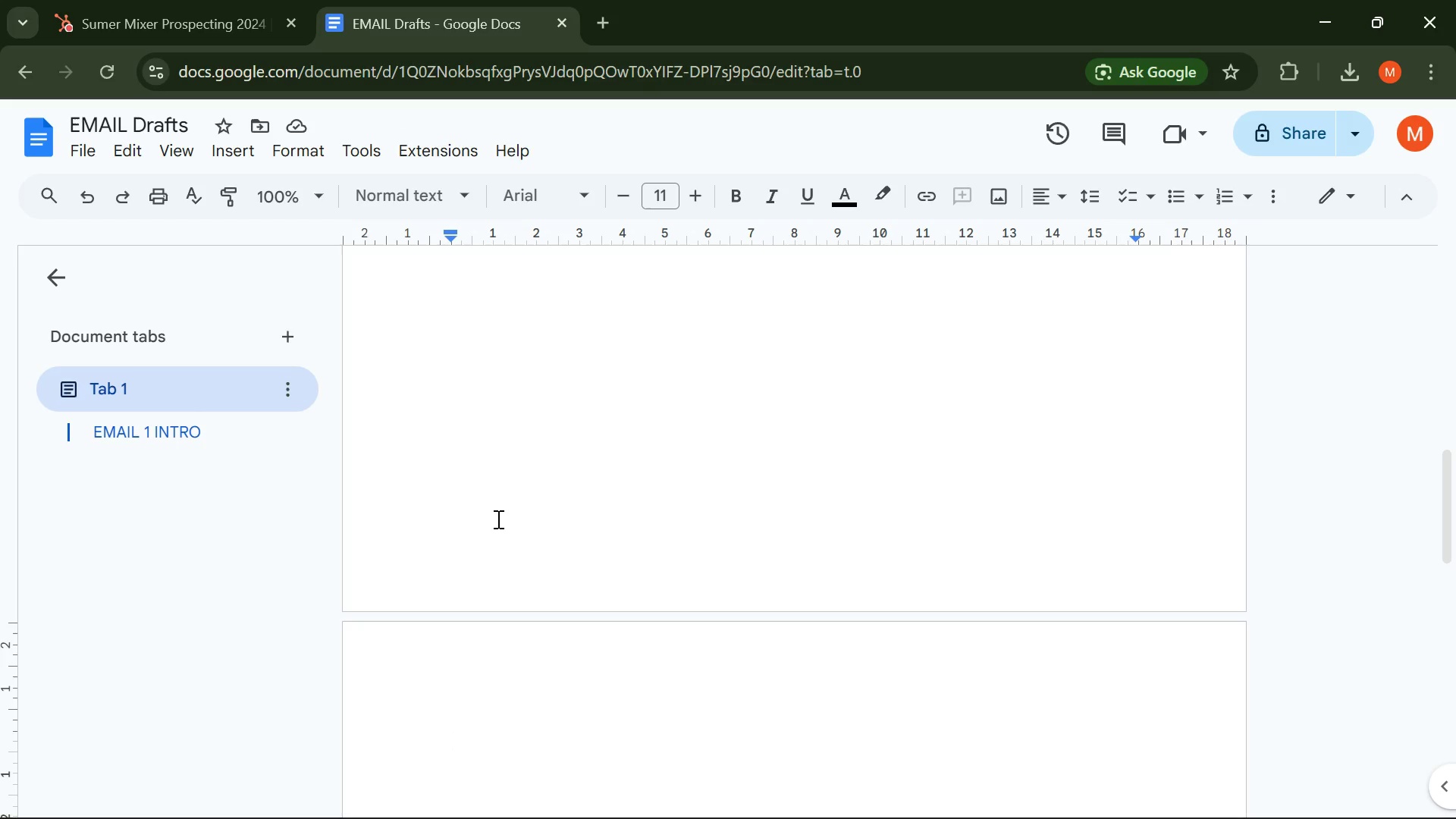 
wait(17.62)
 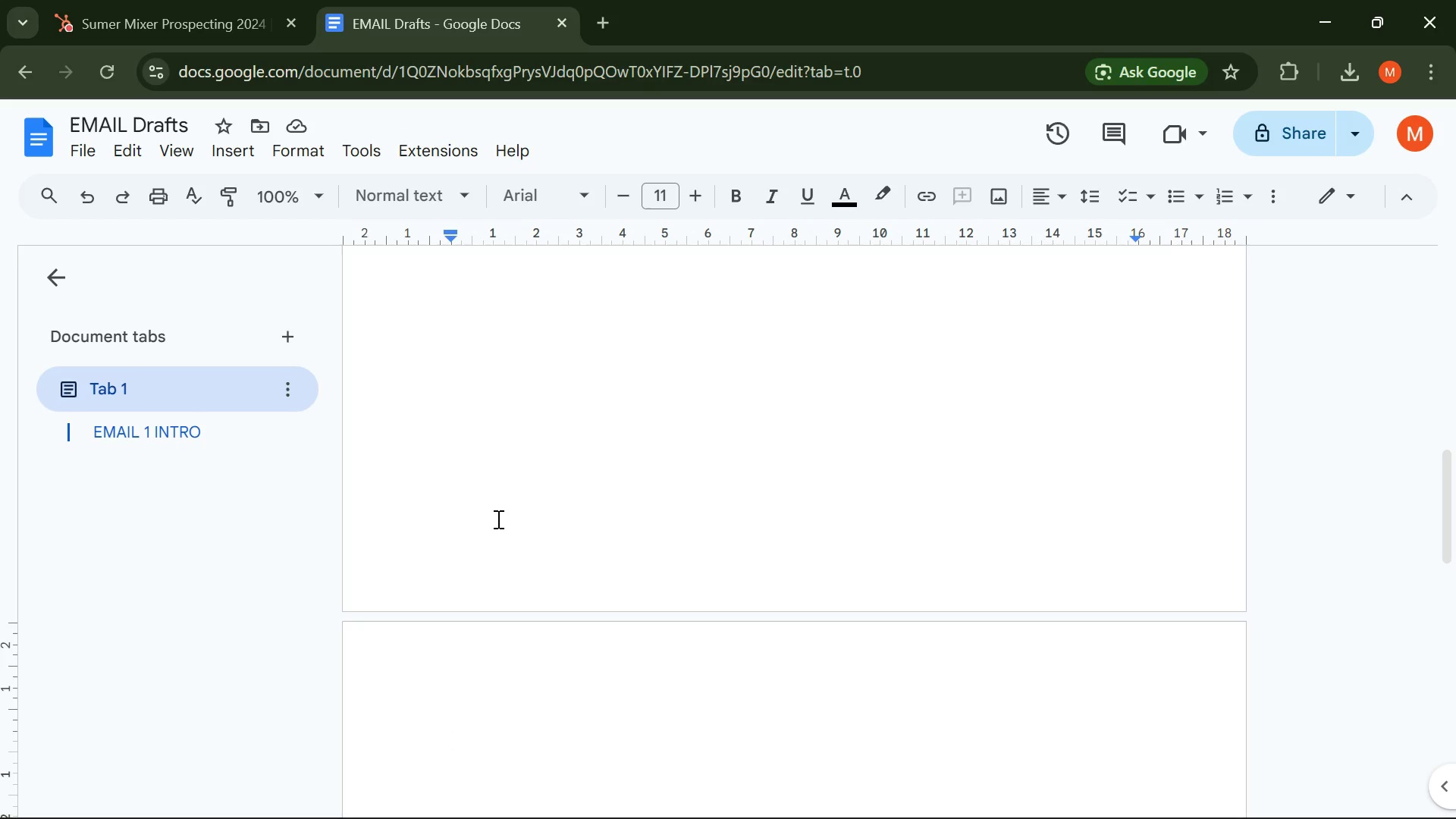 
type(EMAIL 2 )
 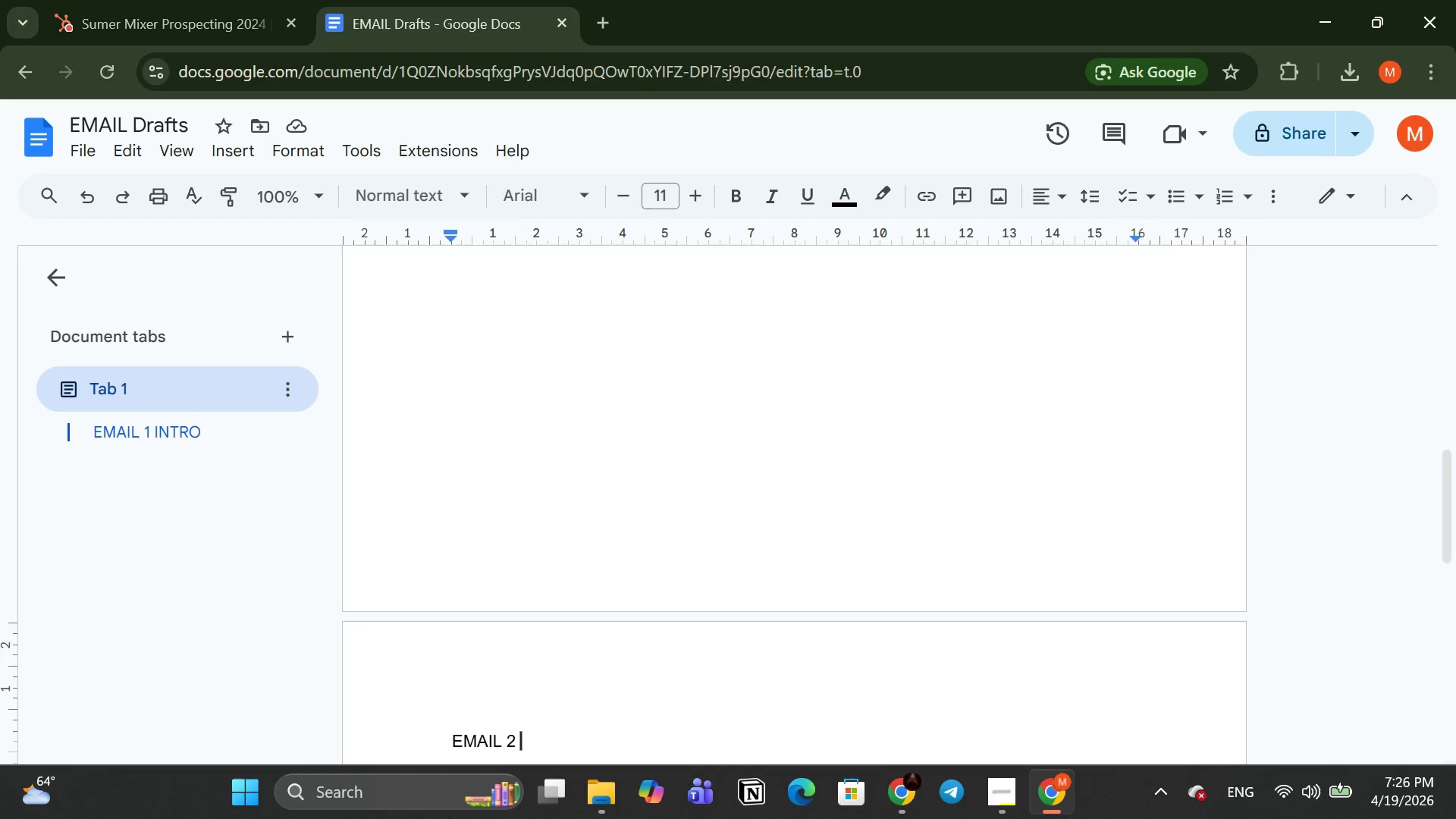 
wait(61.98)
 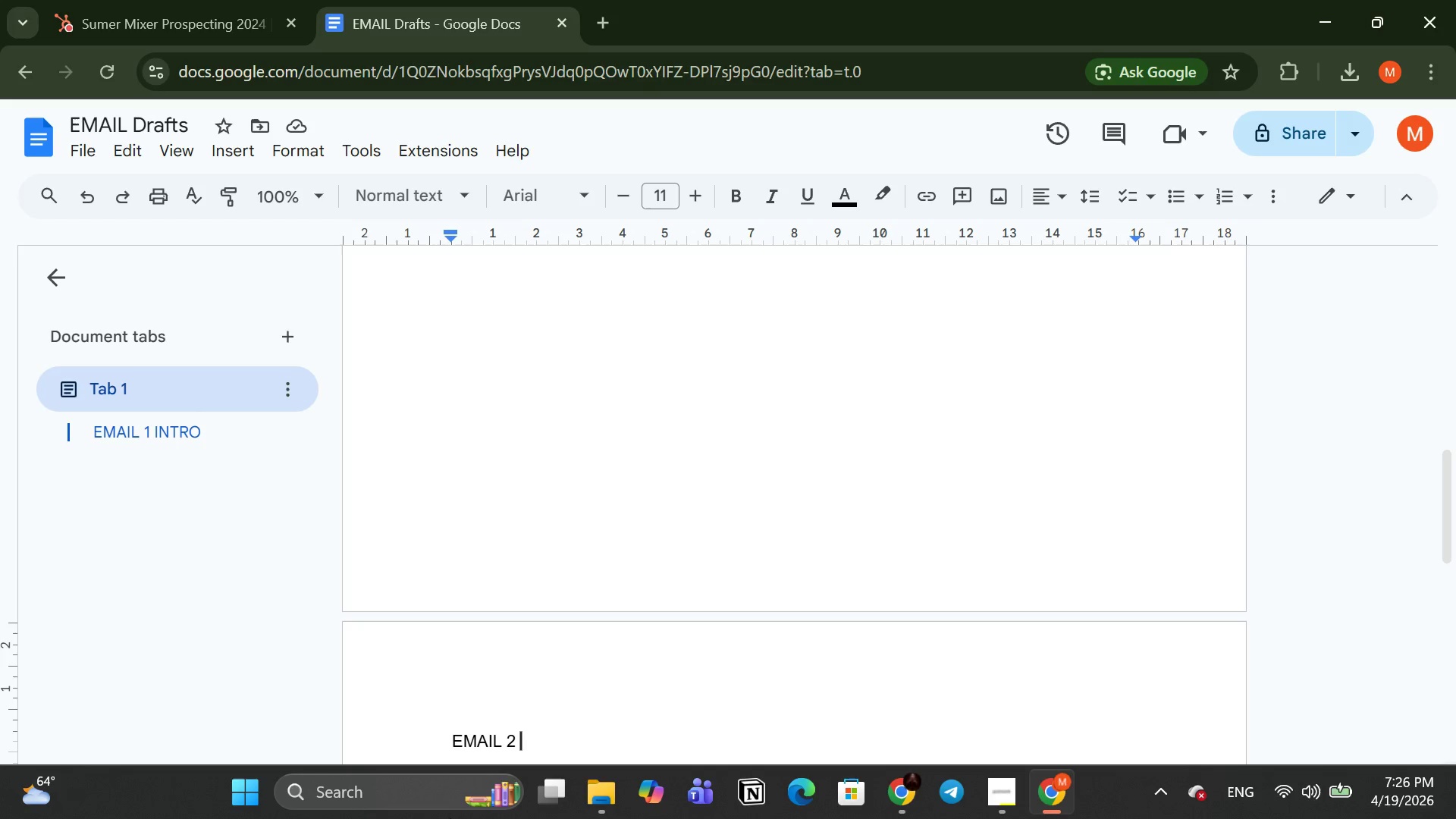 
key(Enter)
 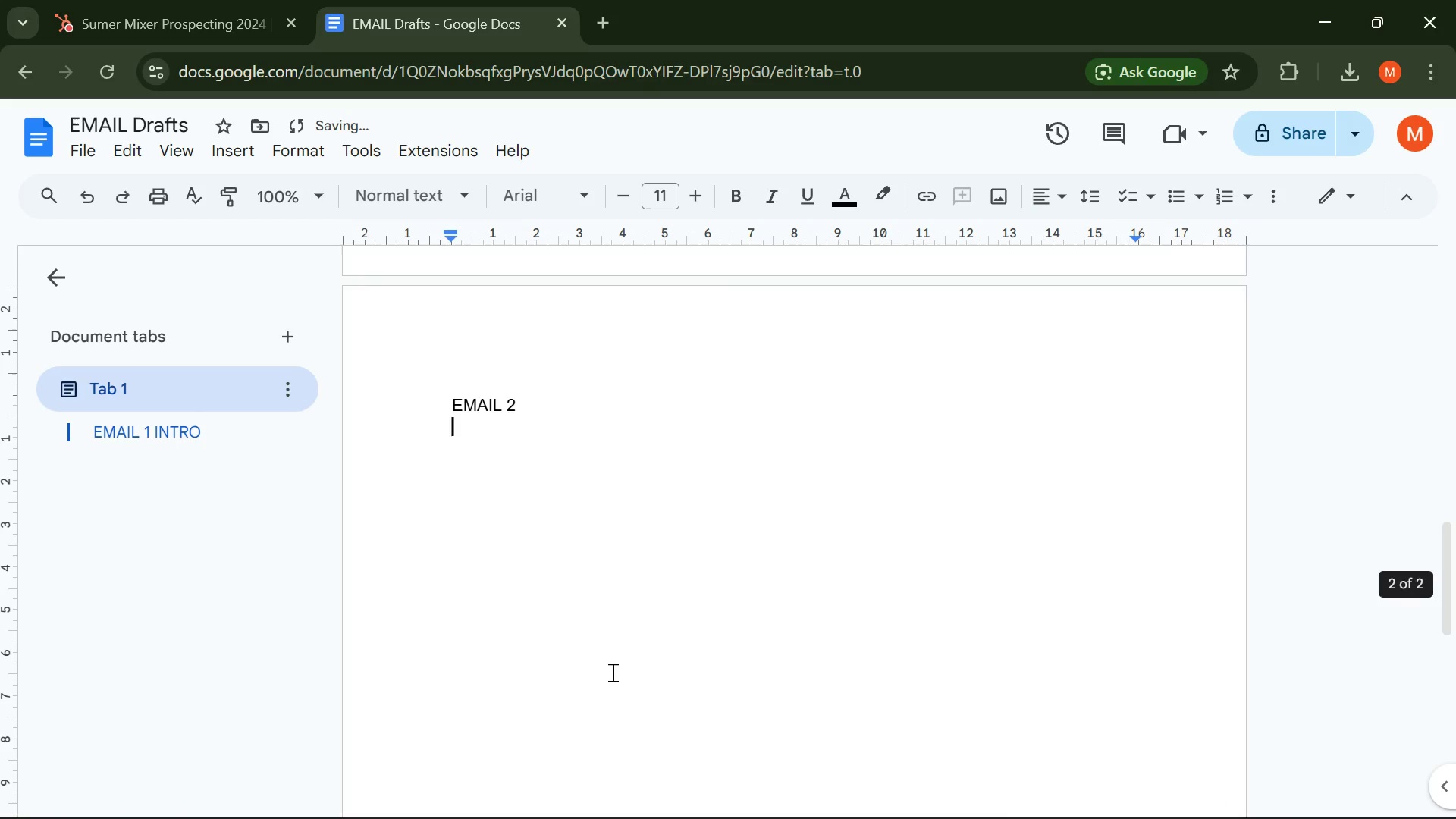 
key(Enter)
 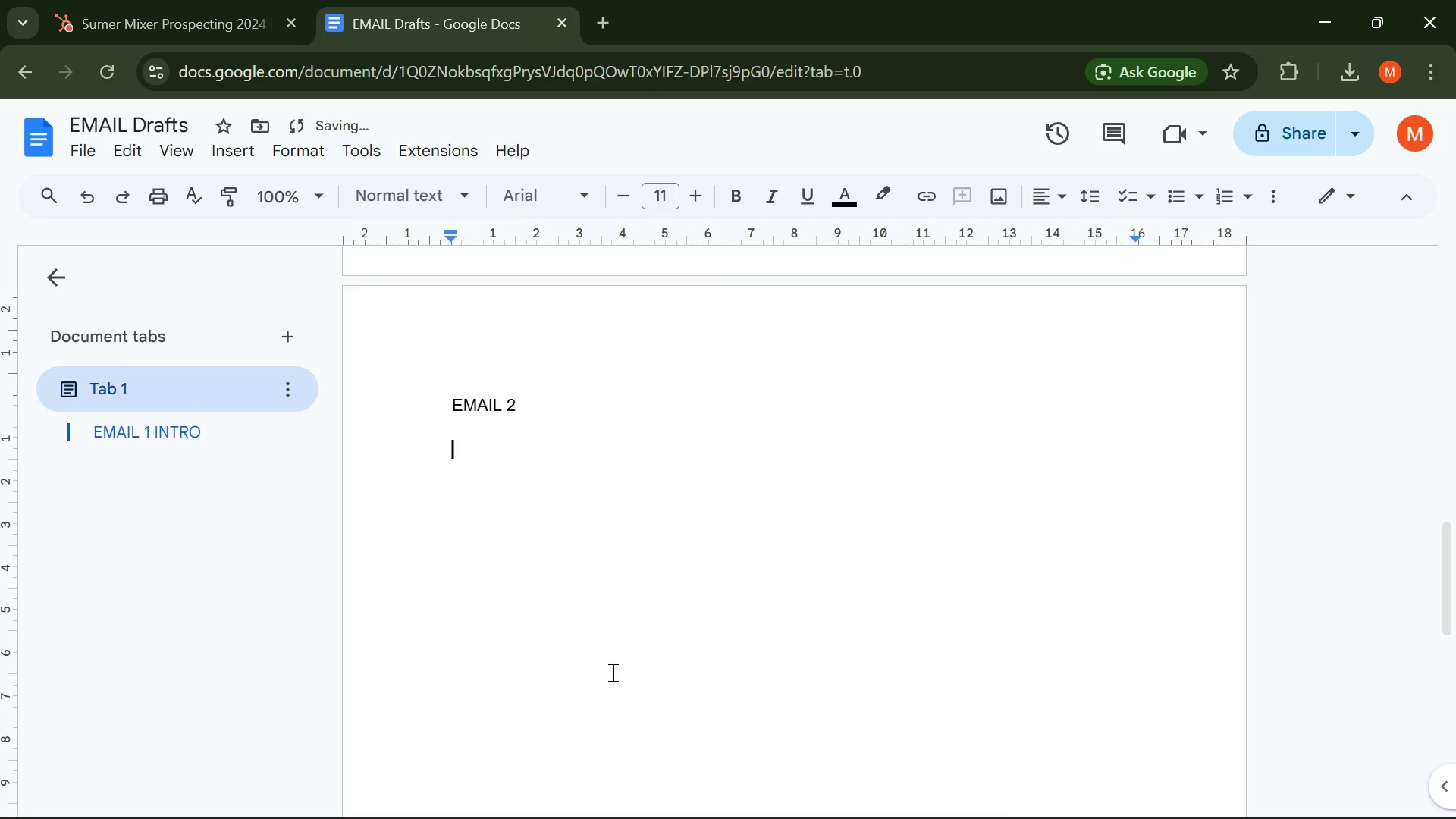 
type(sUBJEC)
key(Backspace)
key(Backspace)
key(Backspace)
key(Backspace)
key(Backspace)
key(Backspace)
type(Subject )
 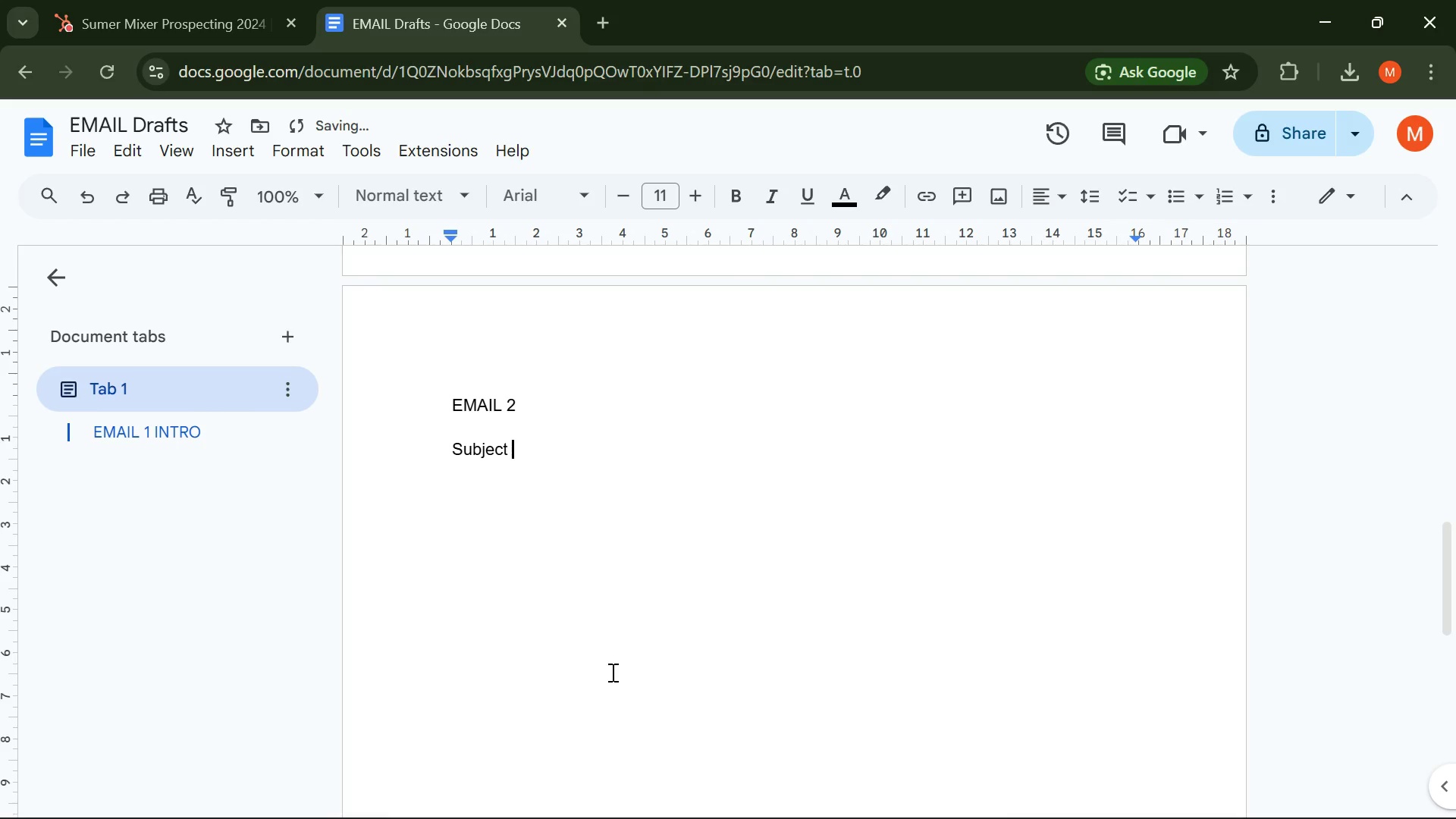 
key(ArrowUp)
 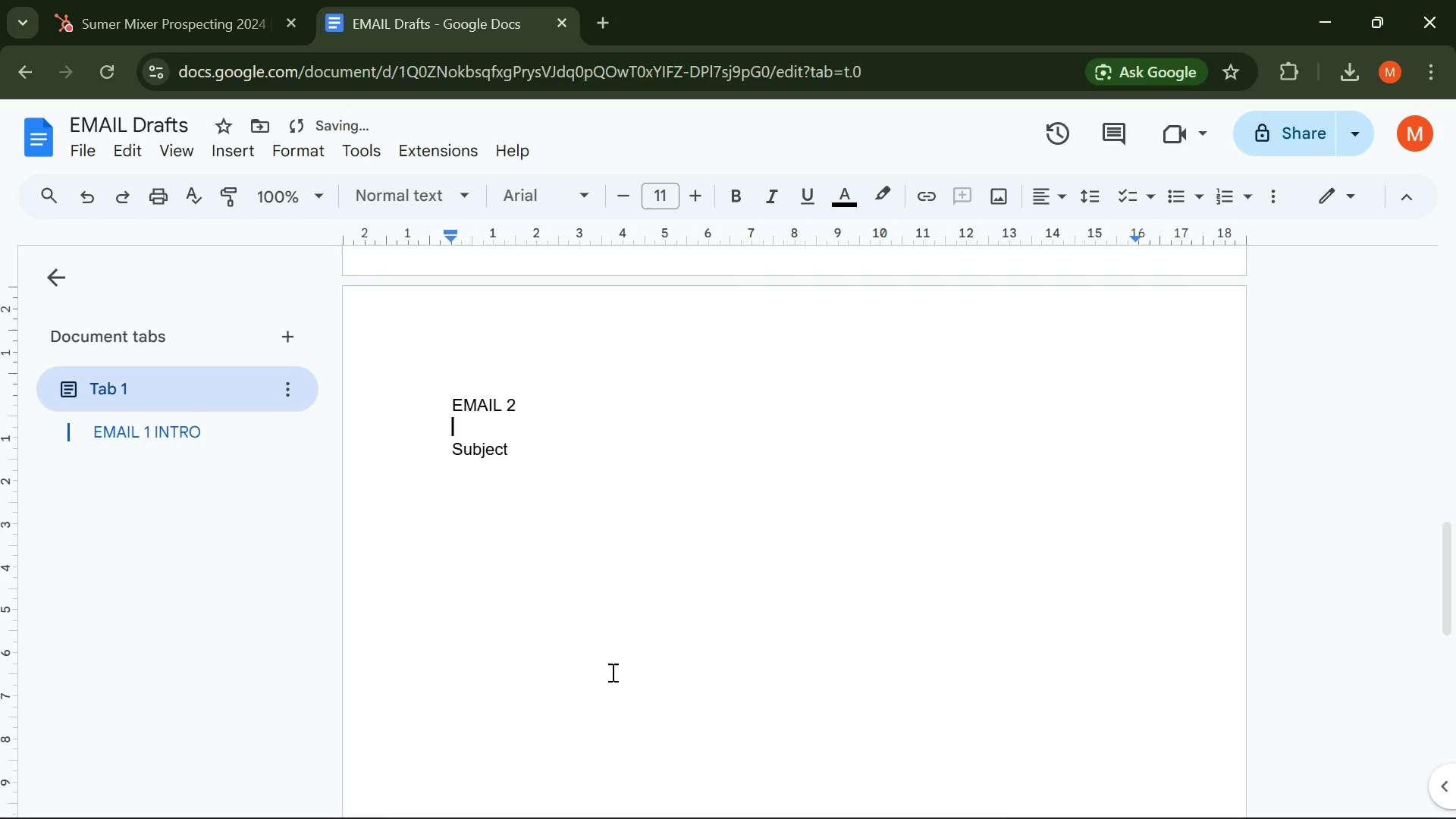 
key(ArrowUp)
 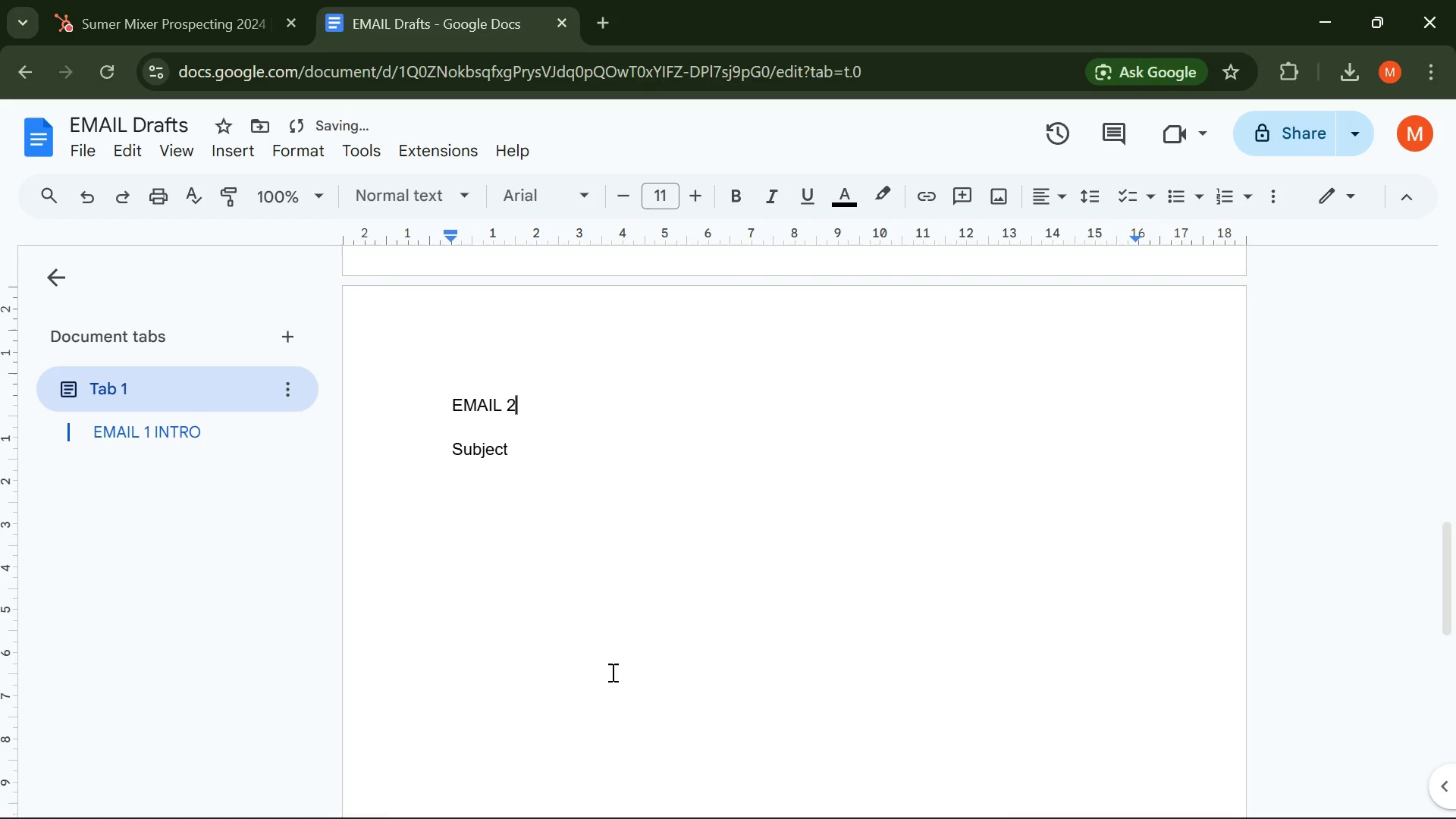 
type( Value ADD )
 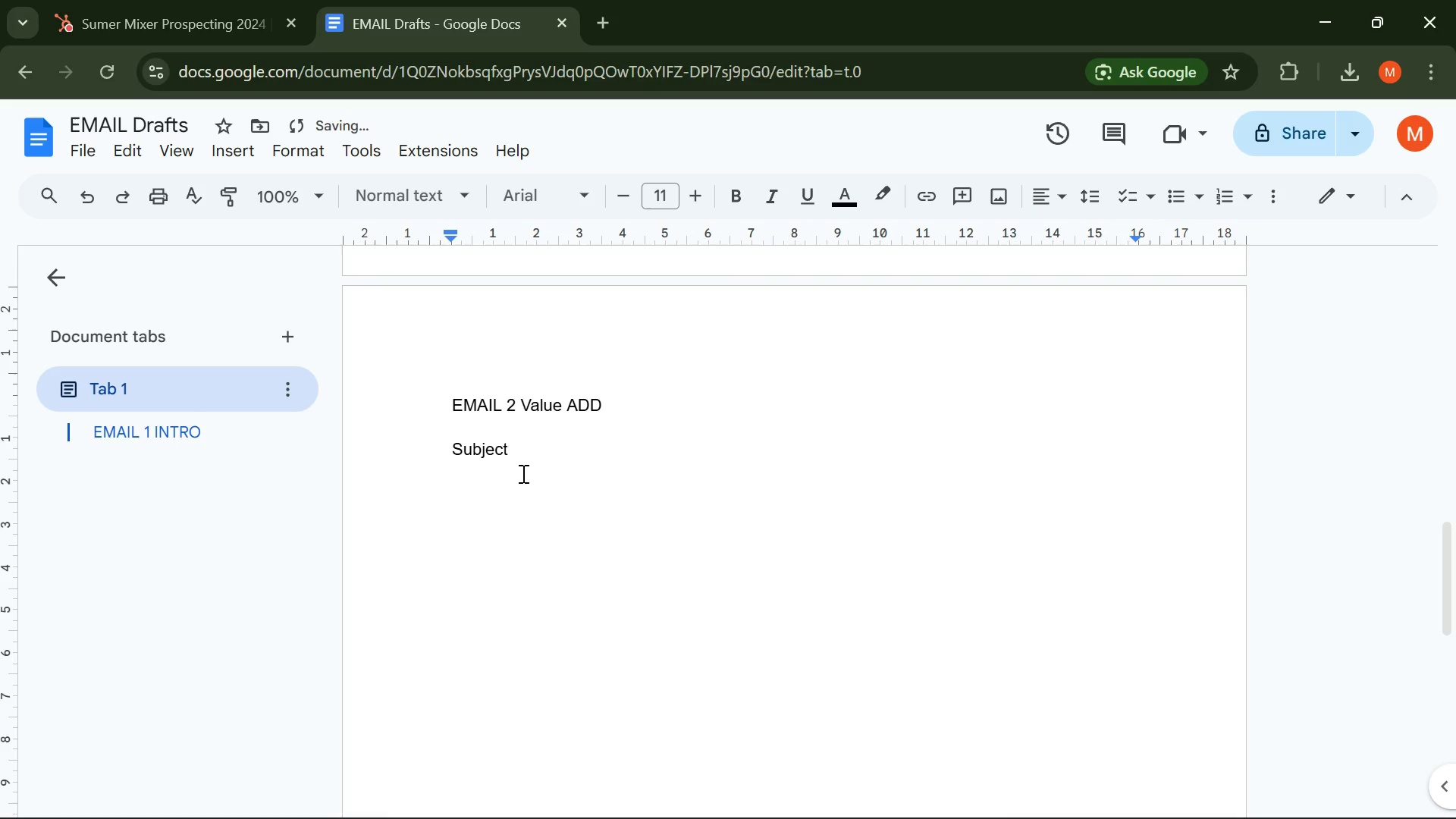 
left_click([514, 448])
 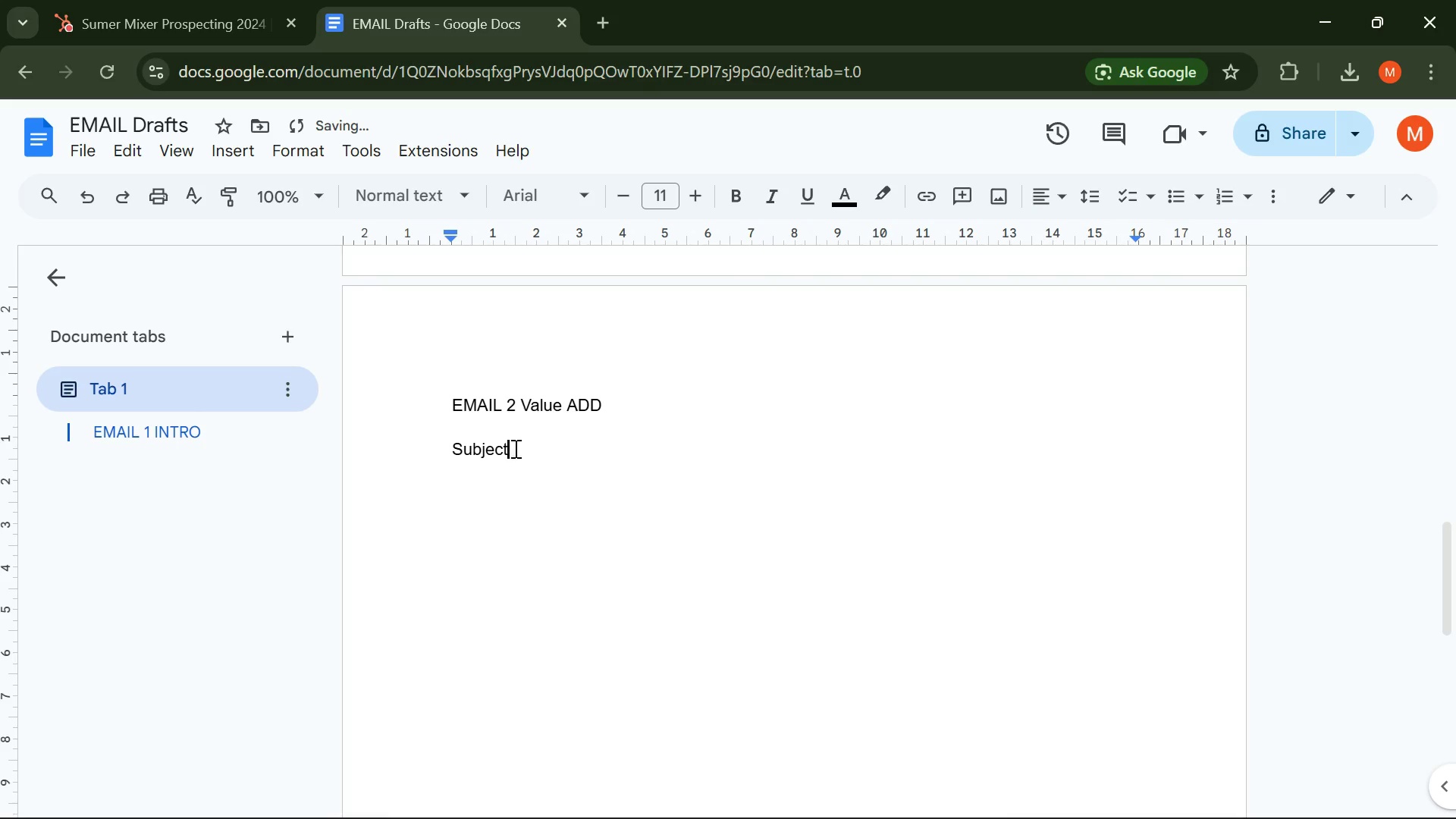 
key(Backspace)
type(: Aw )
key(Backspace)
key(Backspace)
type( quick Idea for increasing event engagement )
key(Backspace)
type(. )
 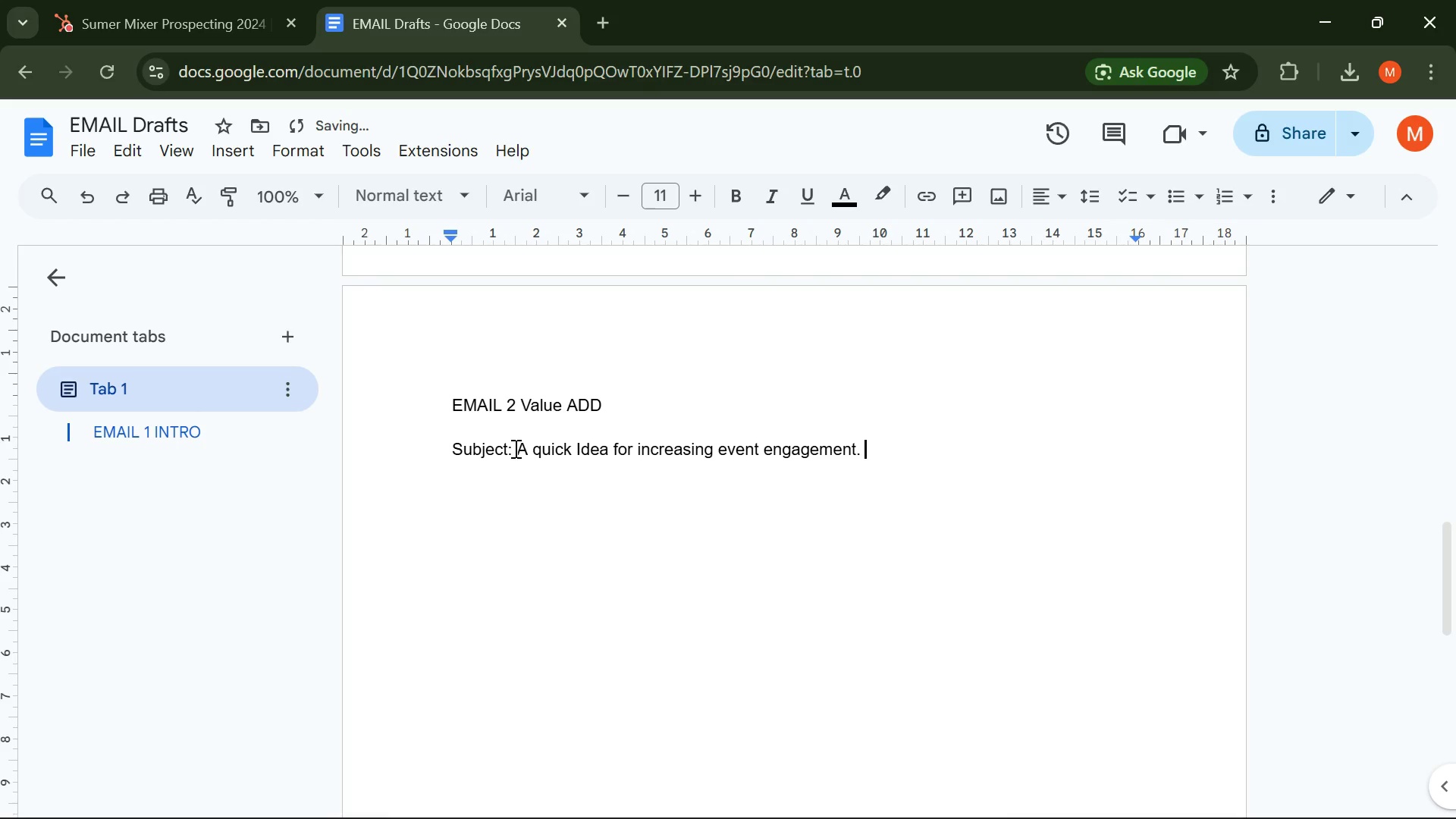 
wait(30.27)
 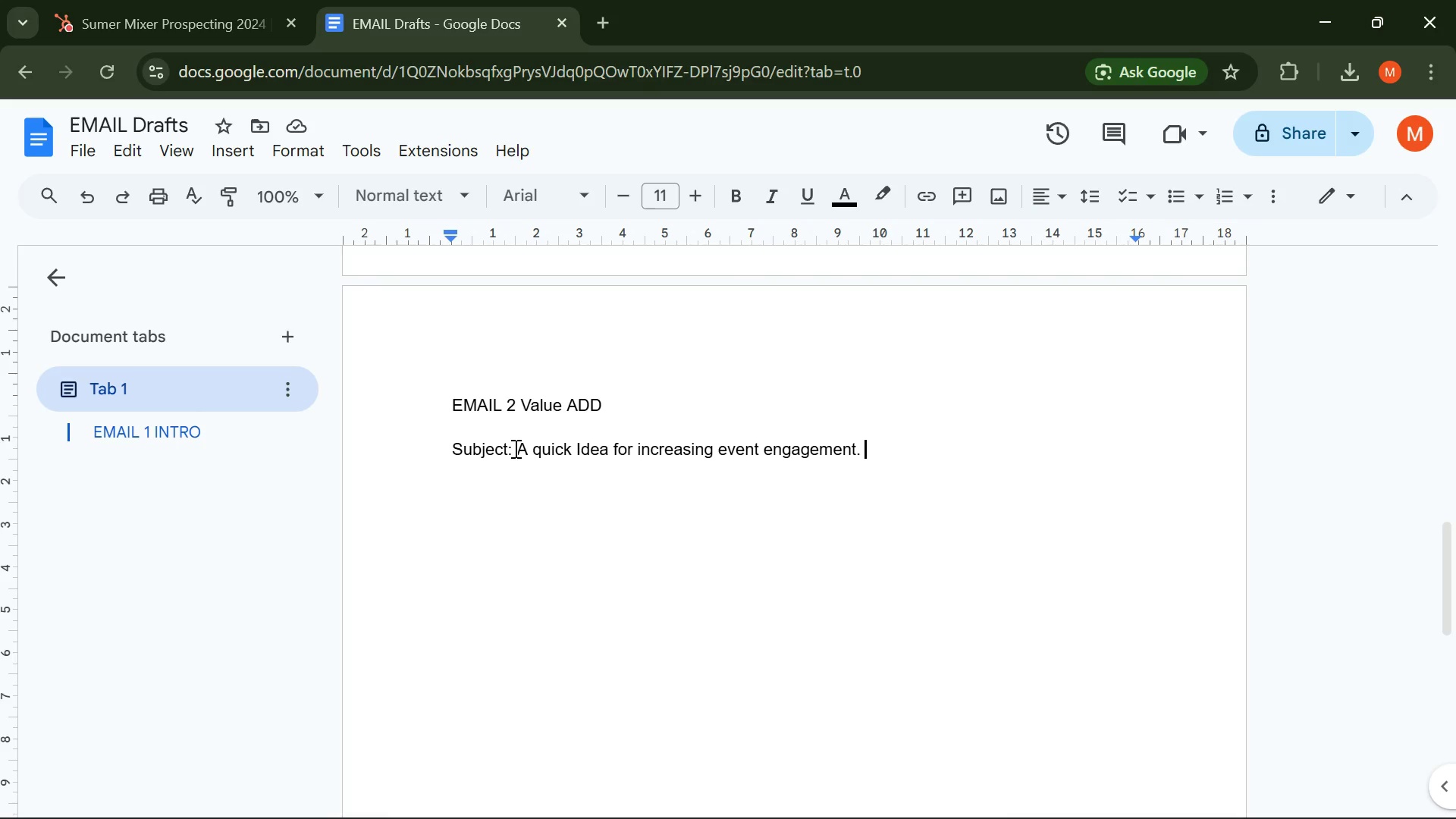 
left_click_drag(start_coordinate=[507, 450], to_coordinate=[435, 456])
 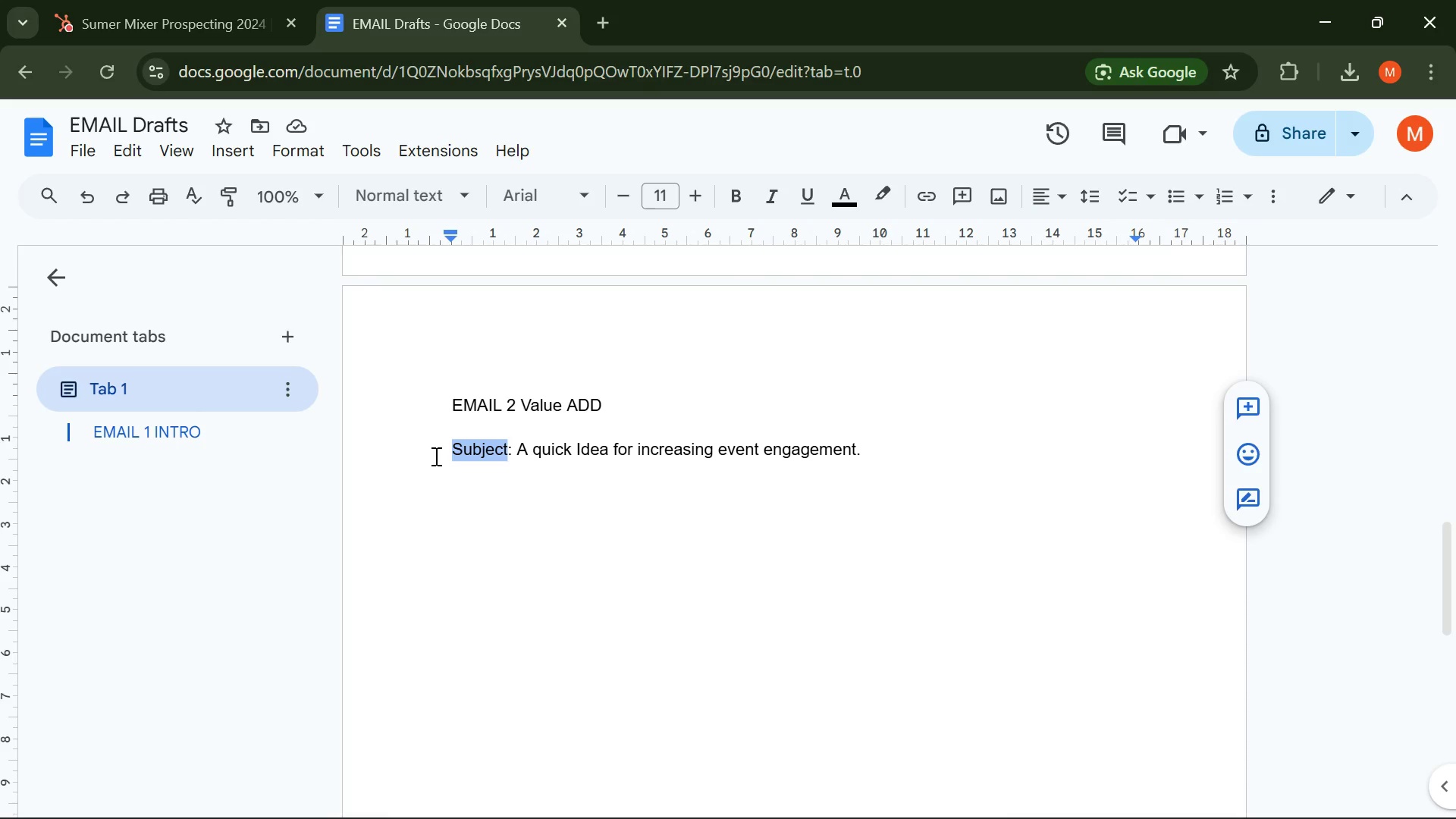 
key(Control+B)
 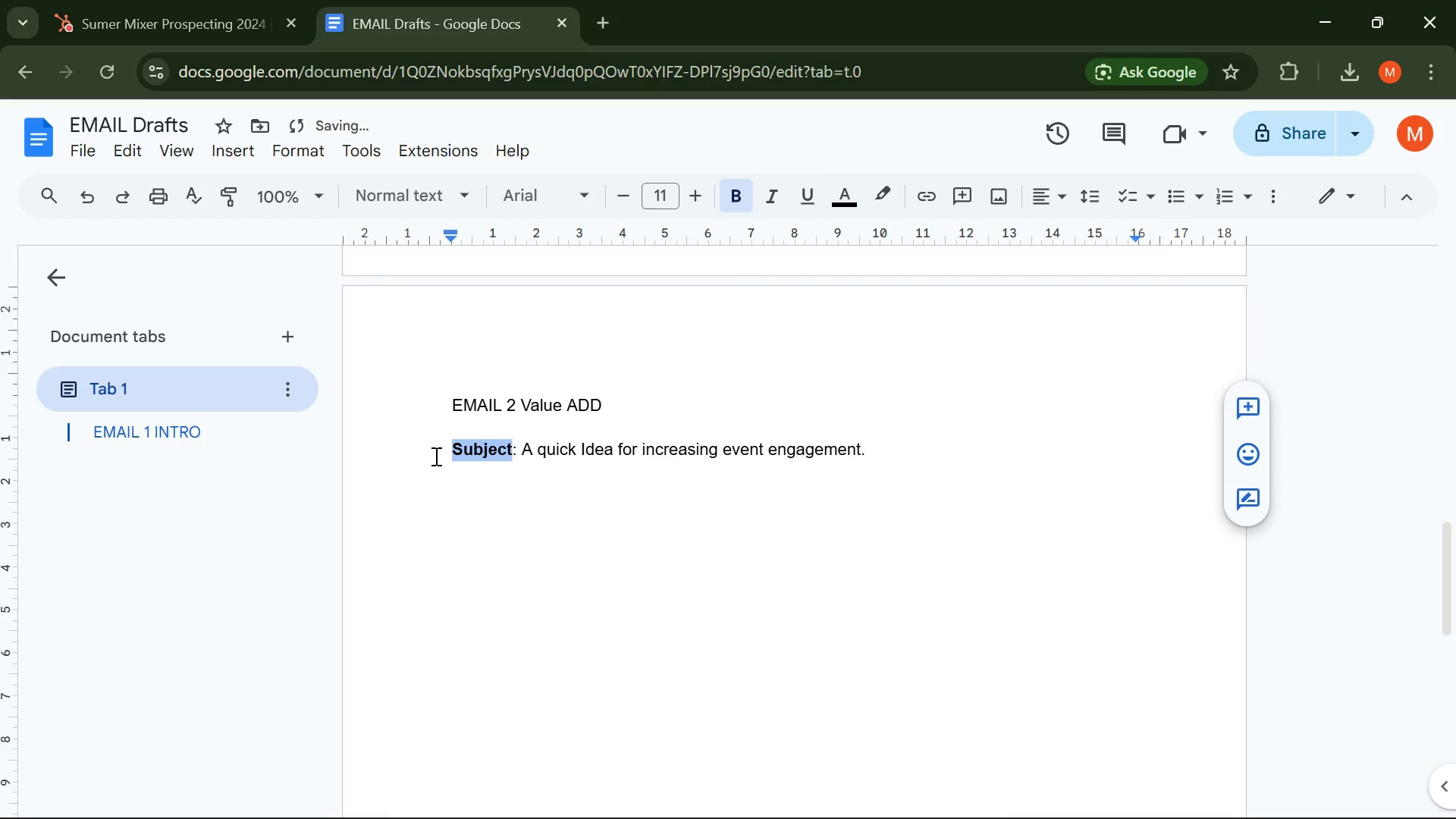 
key(Control+U)
 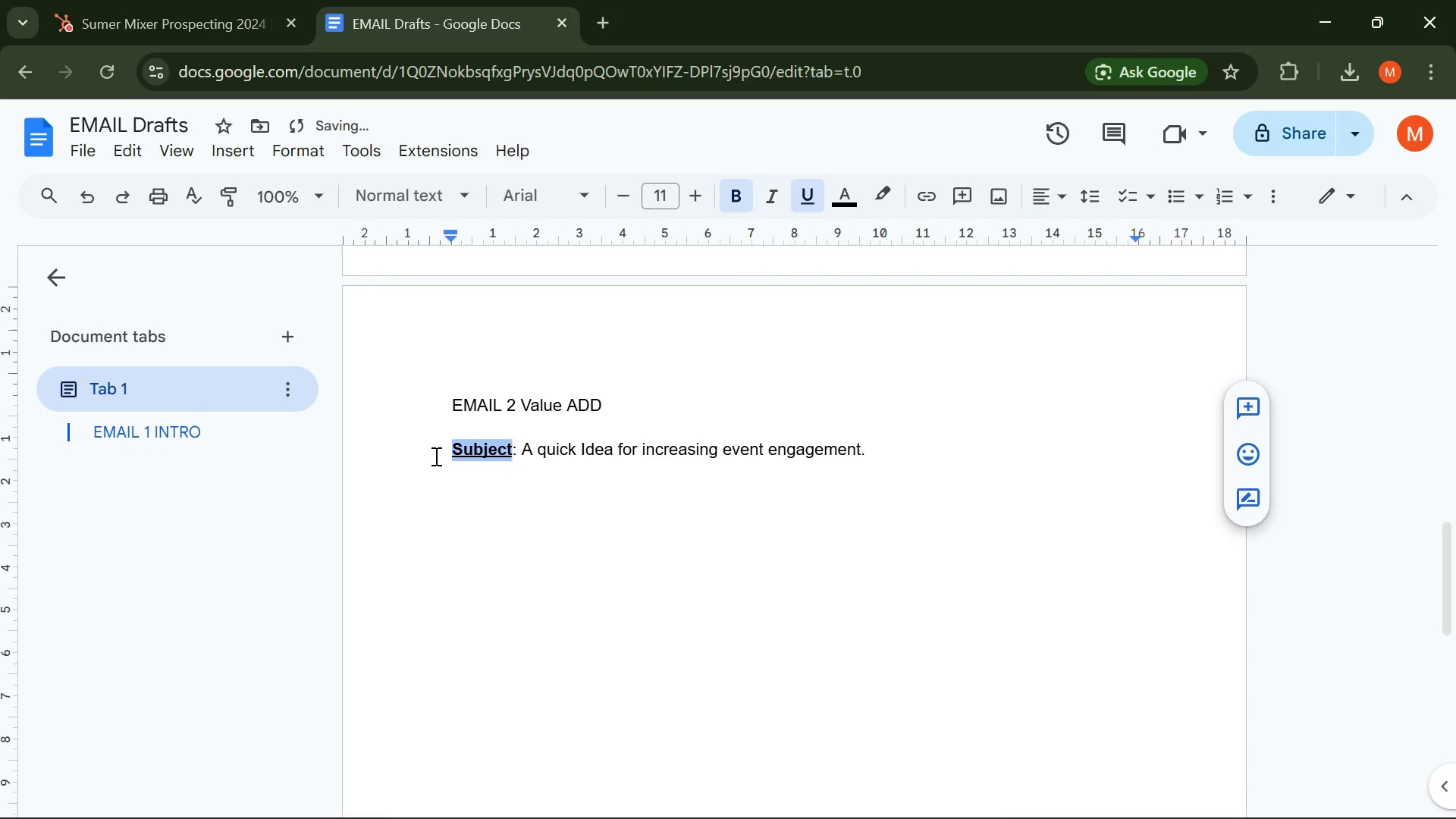 
key(Control+U)
 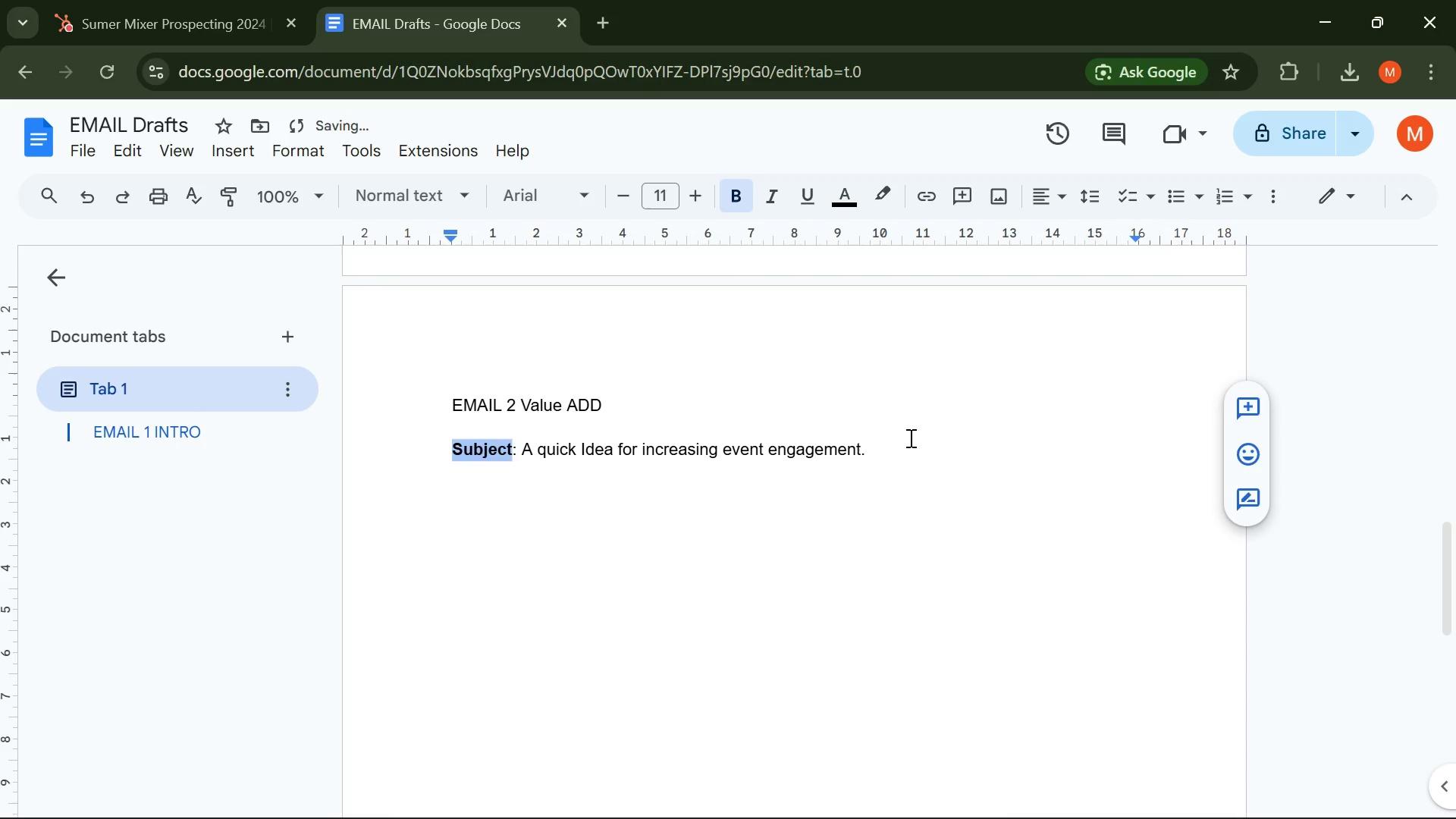 
left_click([901, 439])
 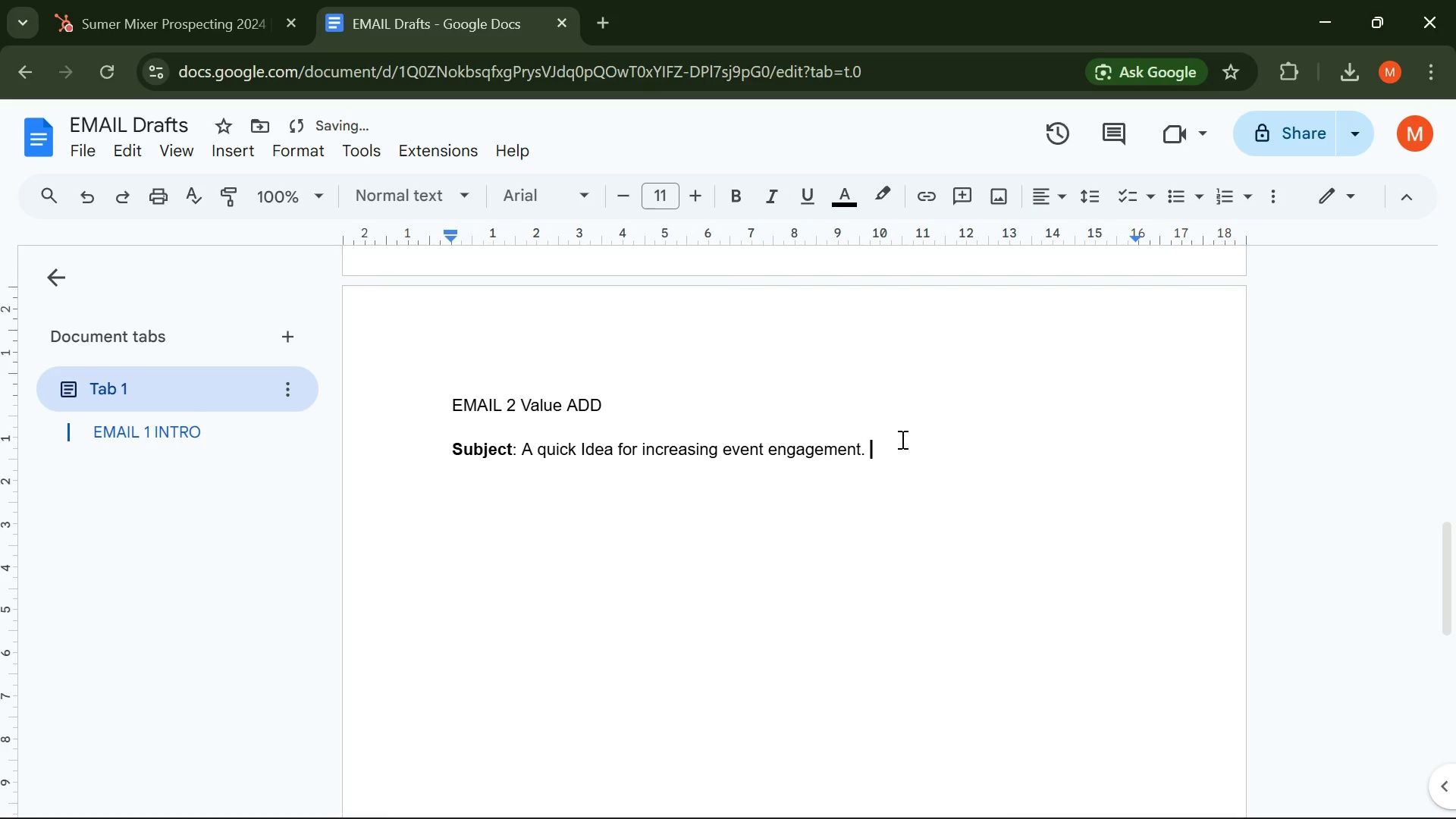 
key(Enter)
 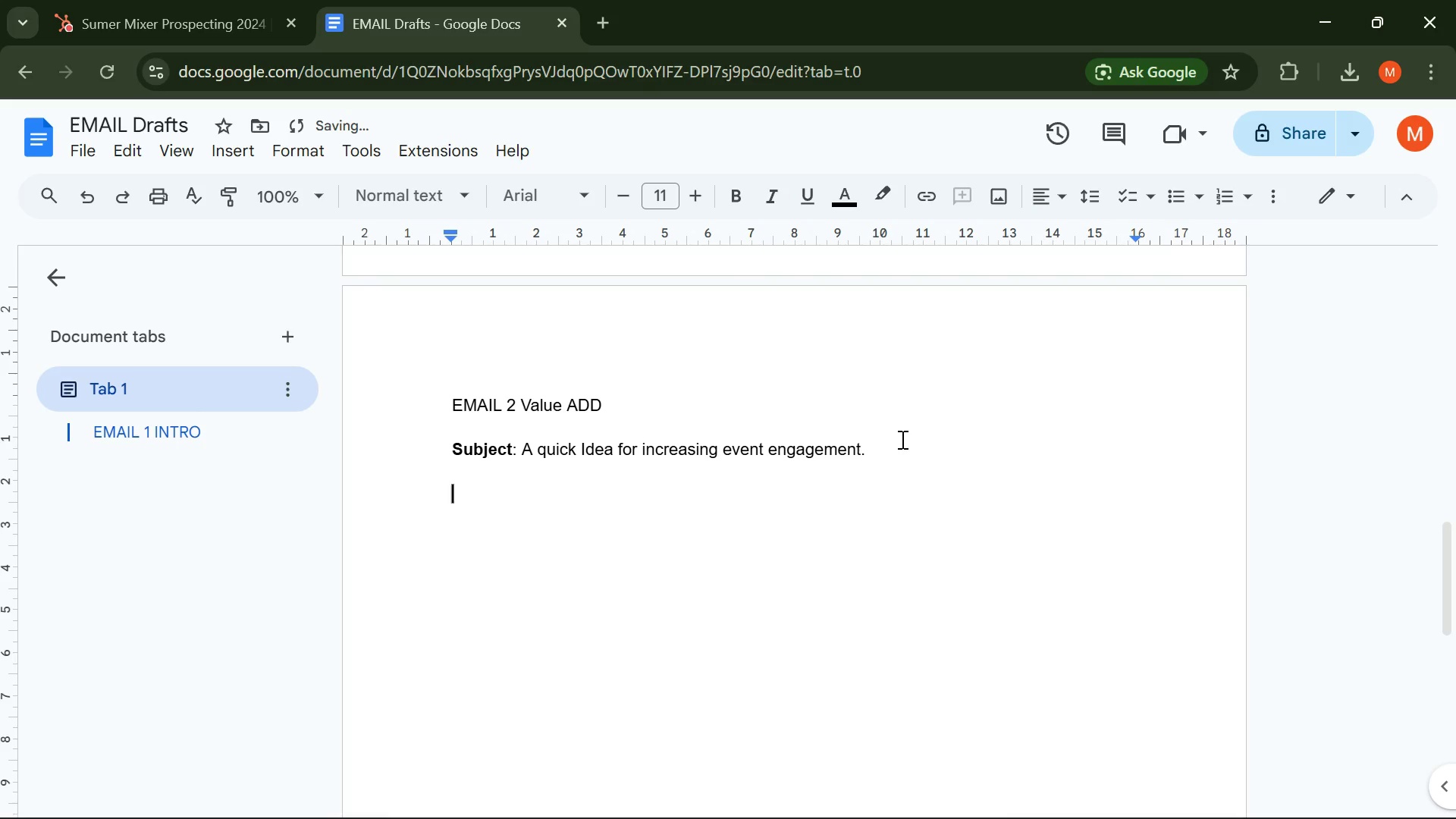 
key(Enter)
 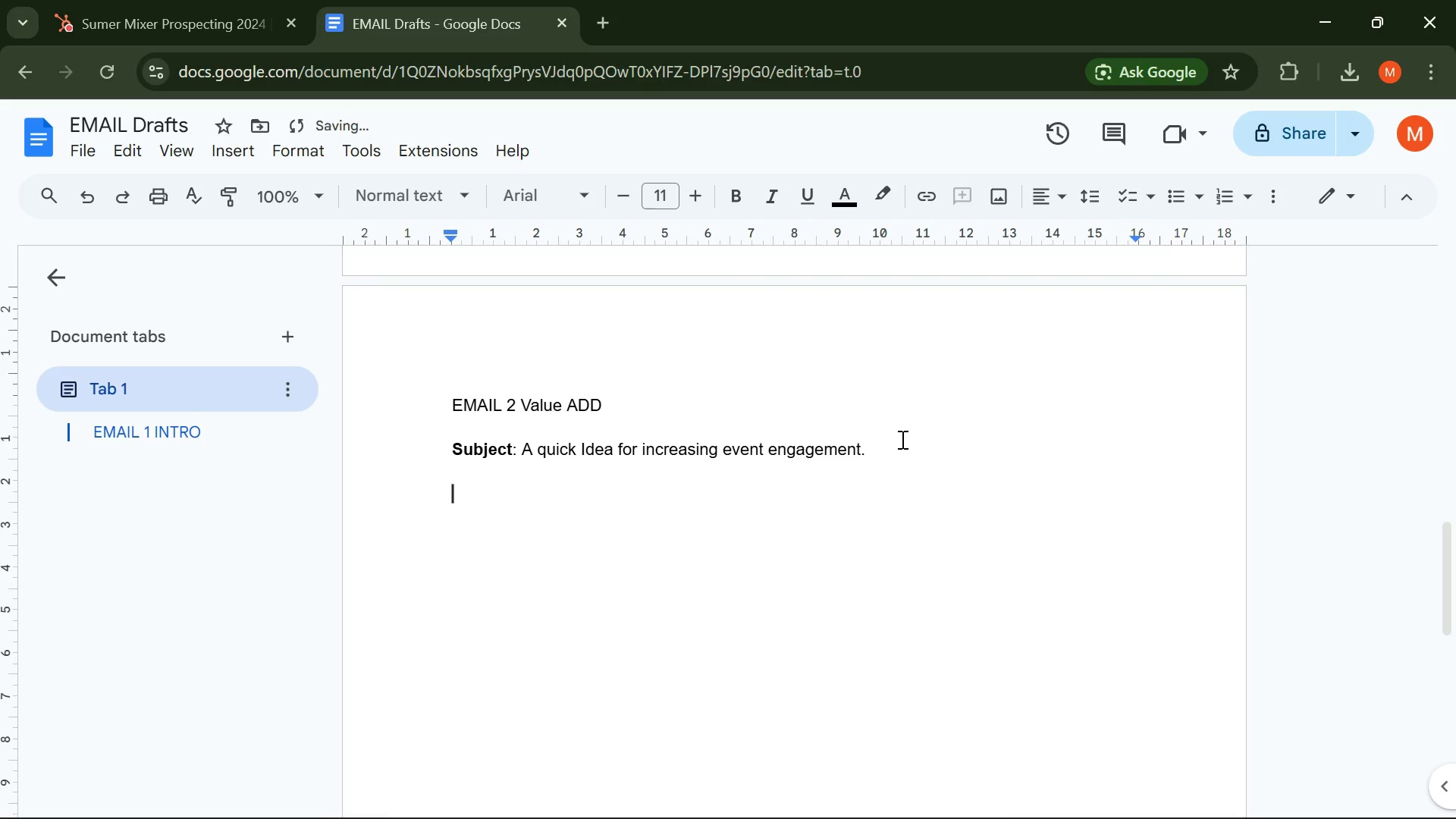 
type(Body )
key(Backspace)
type(: )
 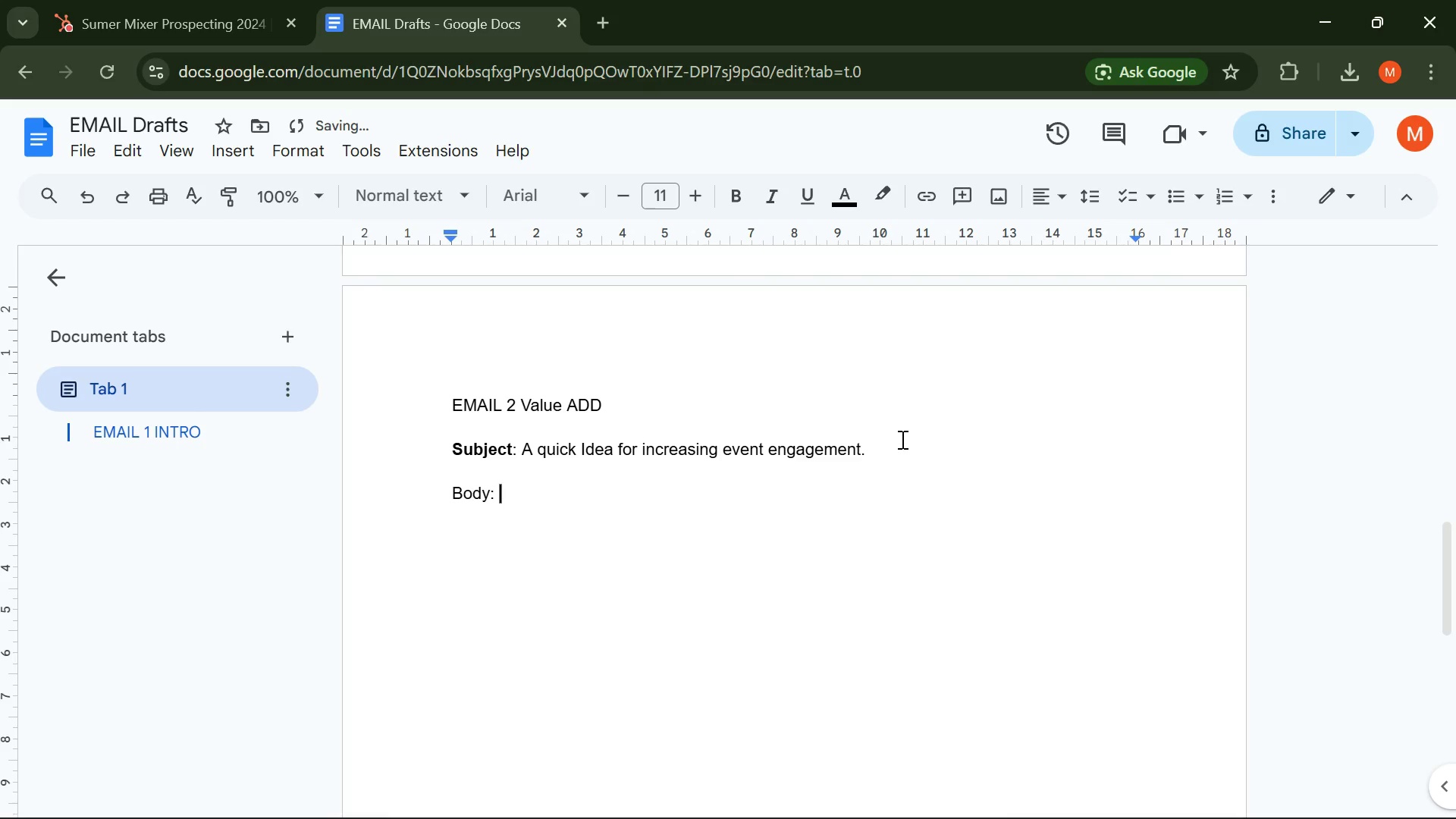 
key(Enter)
 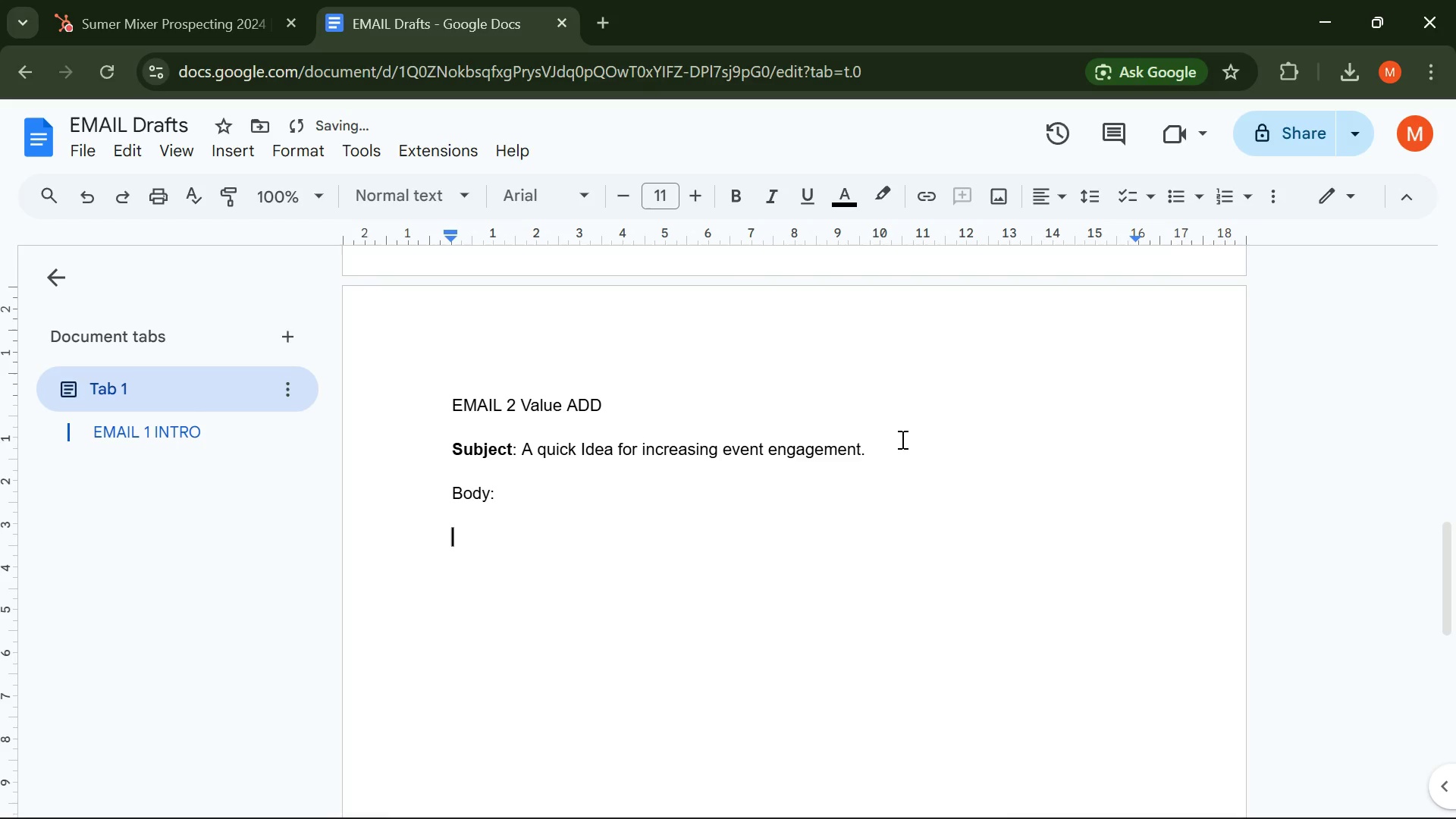 
key(Enter)
 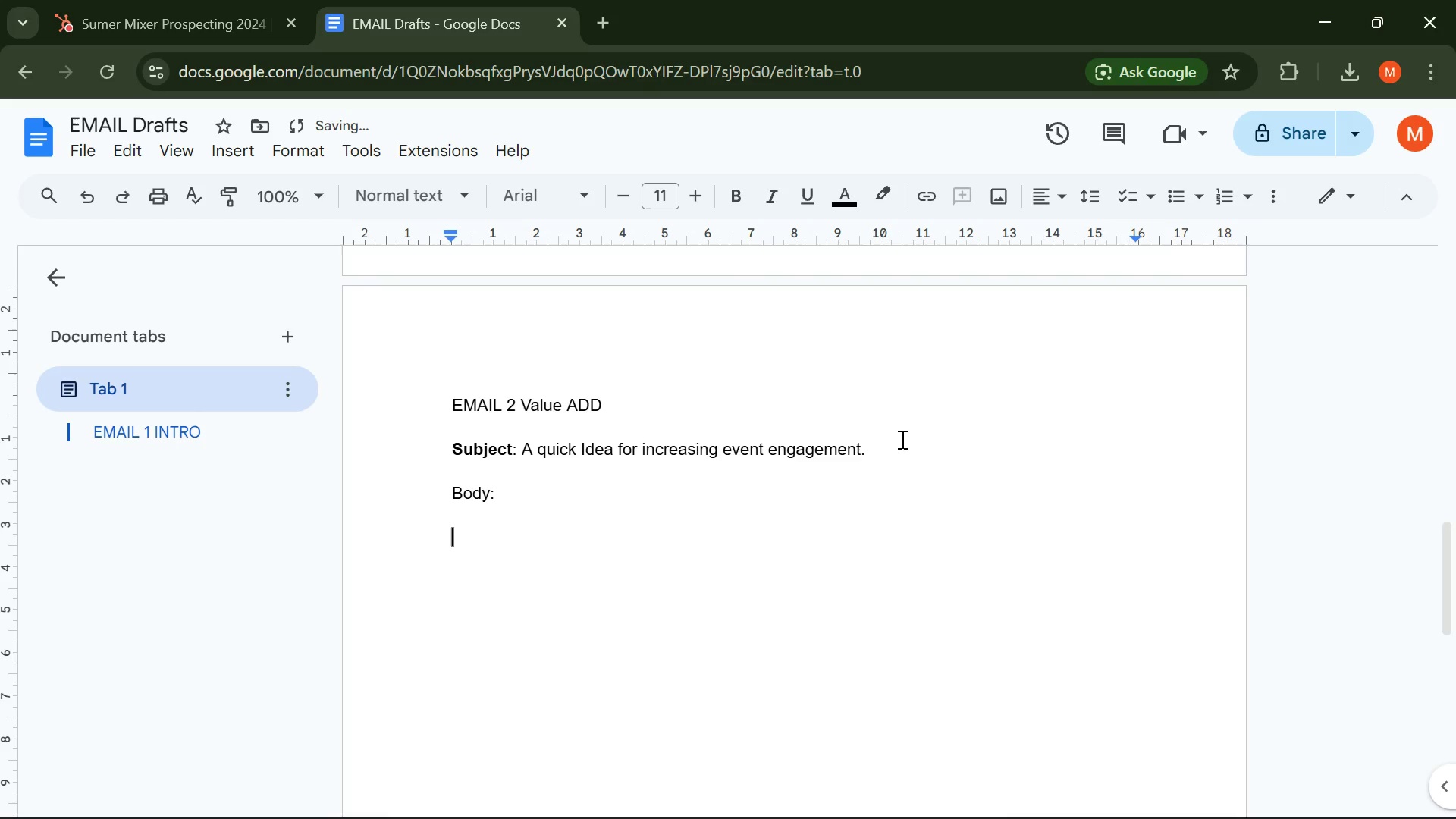 
key(CapsLock)
 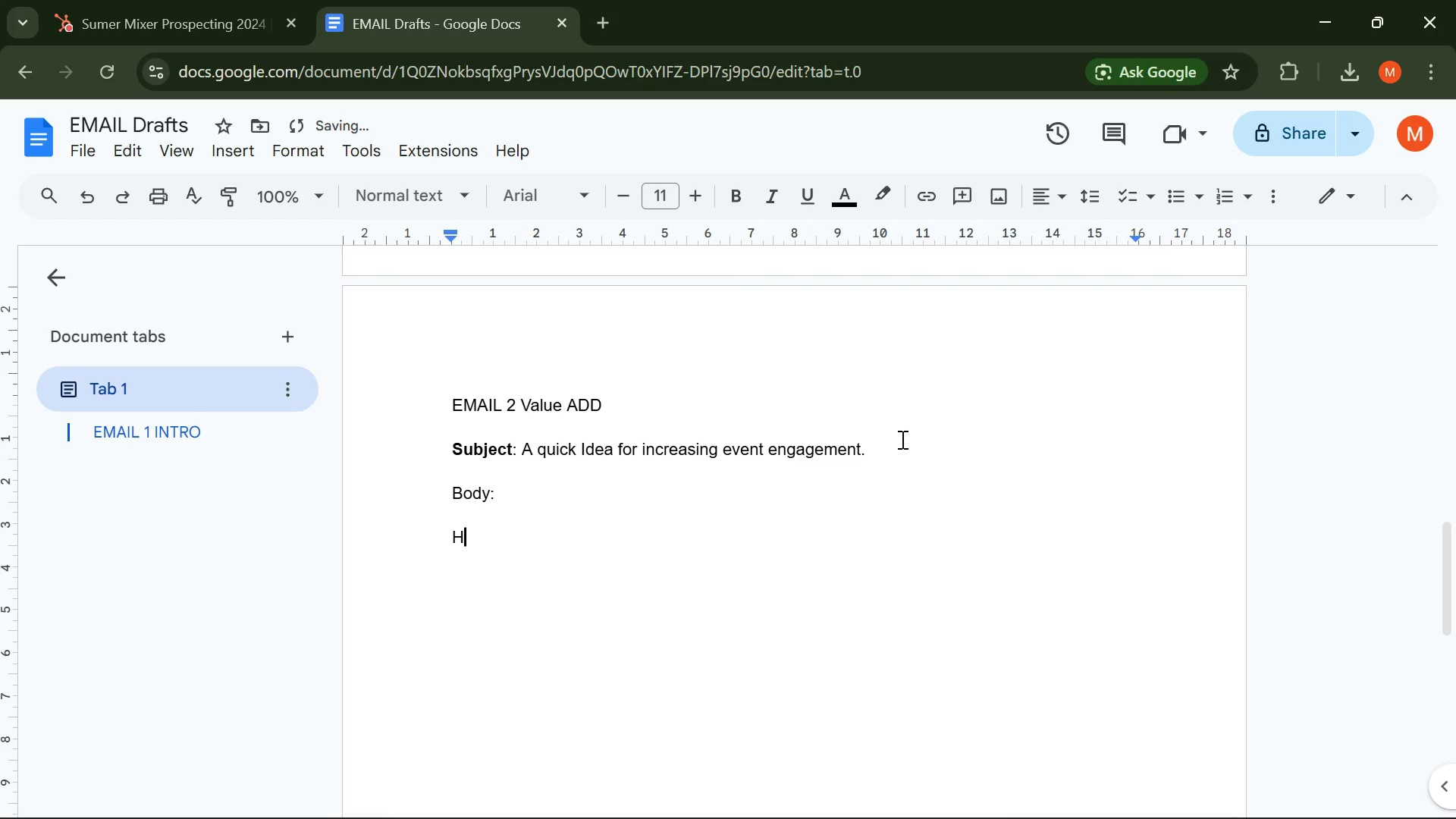 
key(H)
 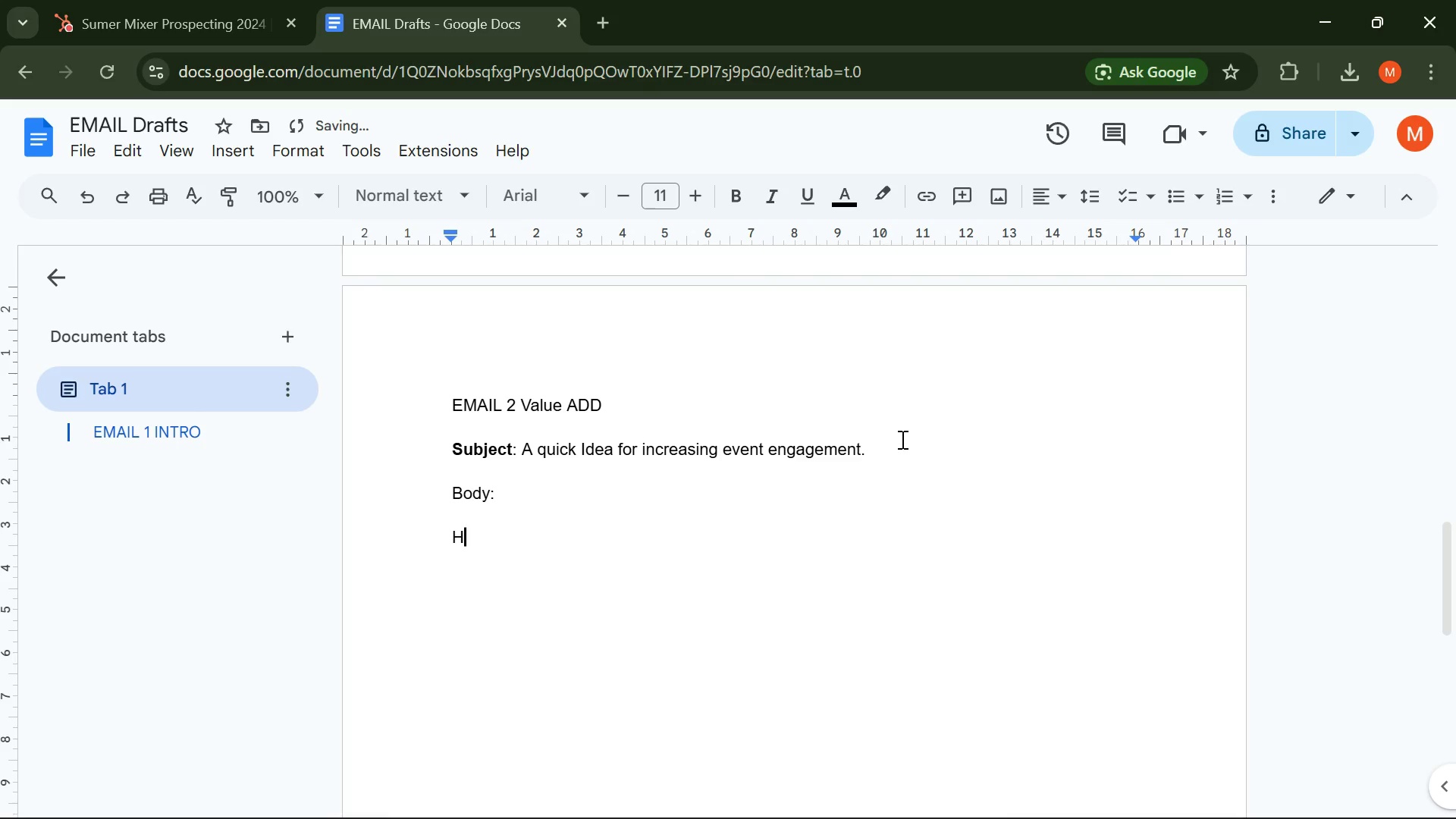 
key(CapsLock)
 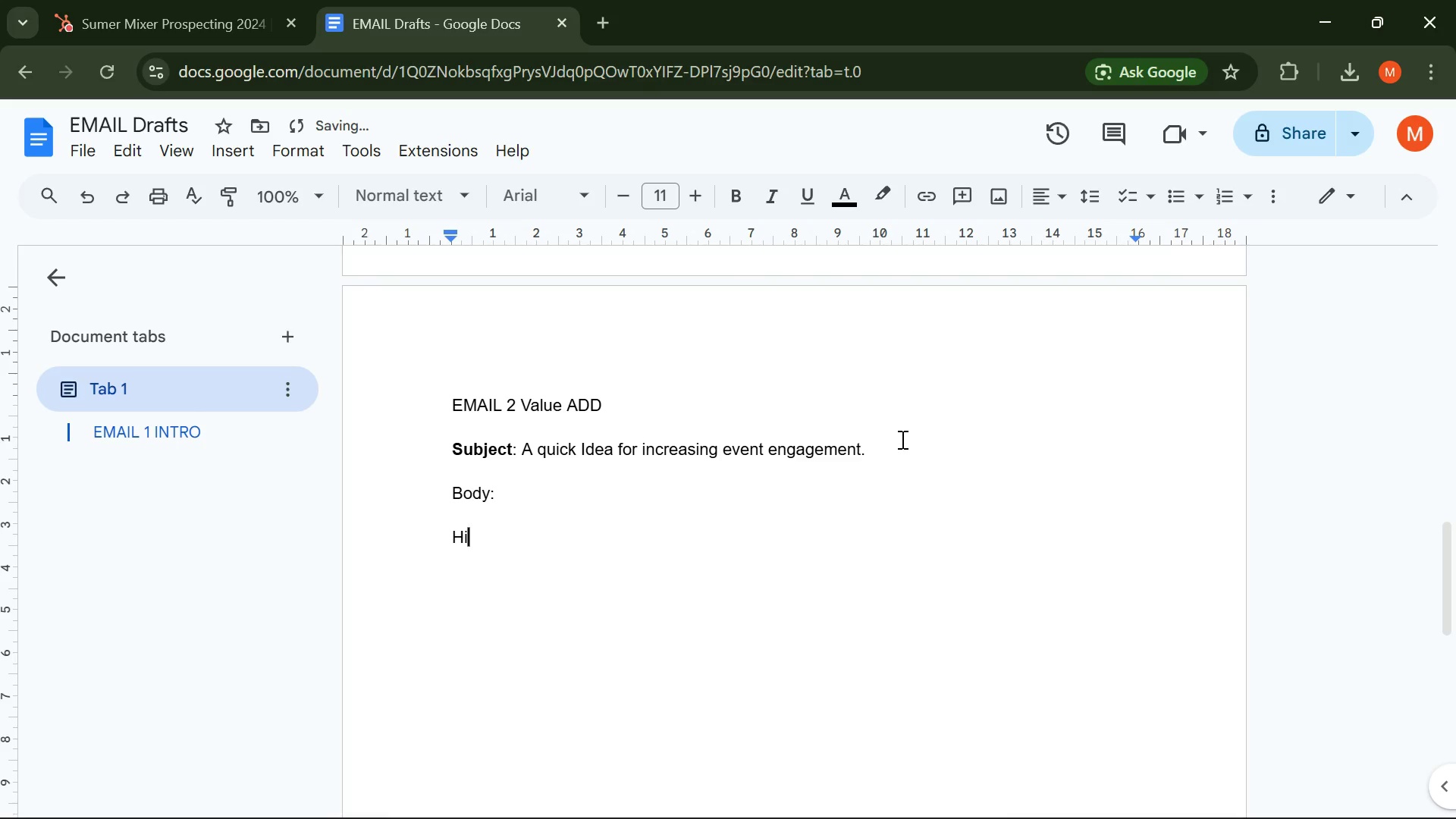 
key(I)
 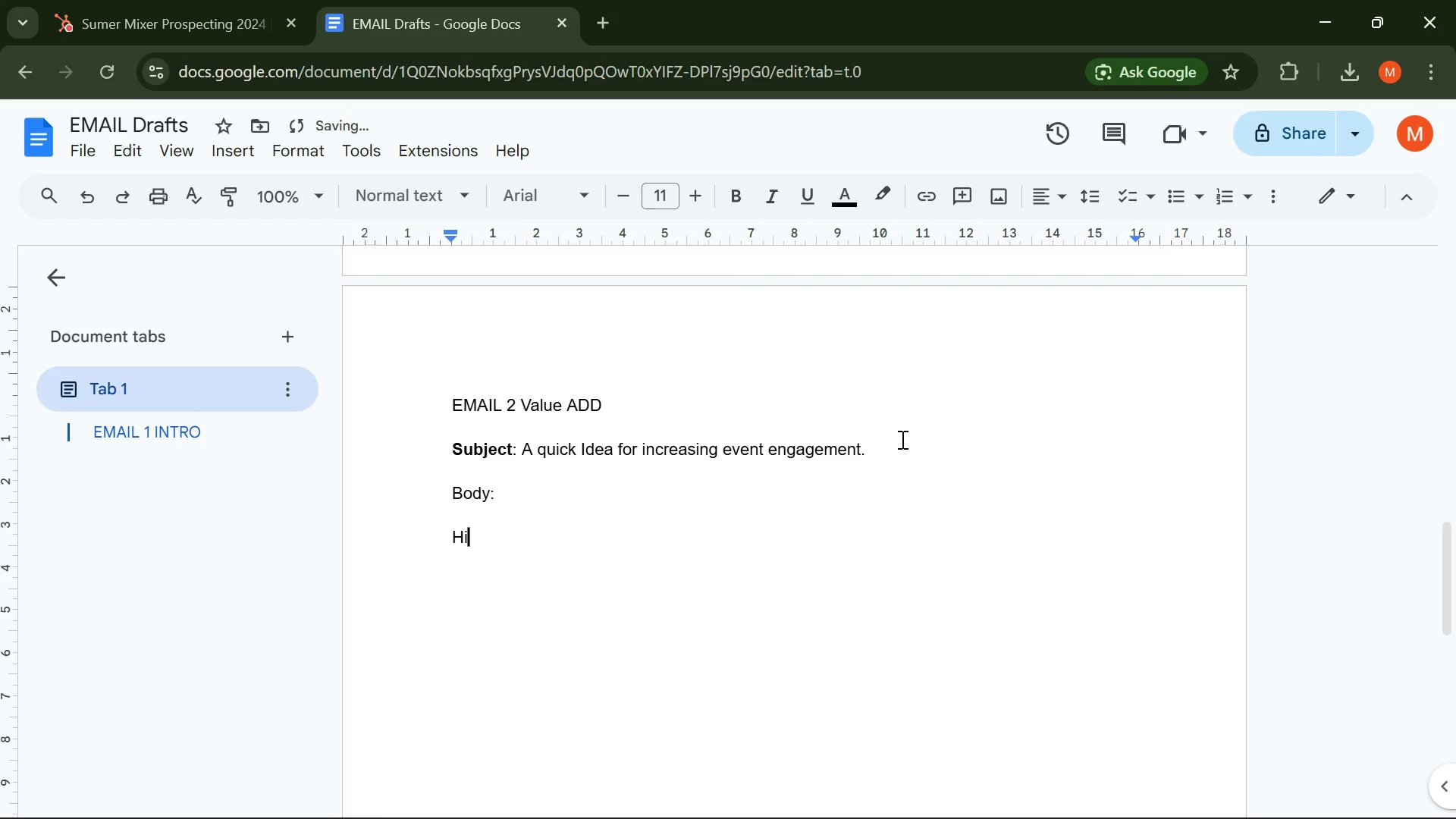 
key(Space)
 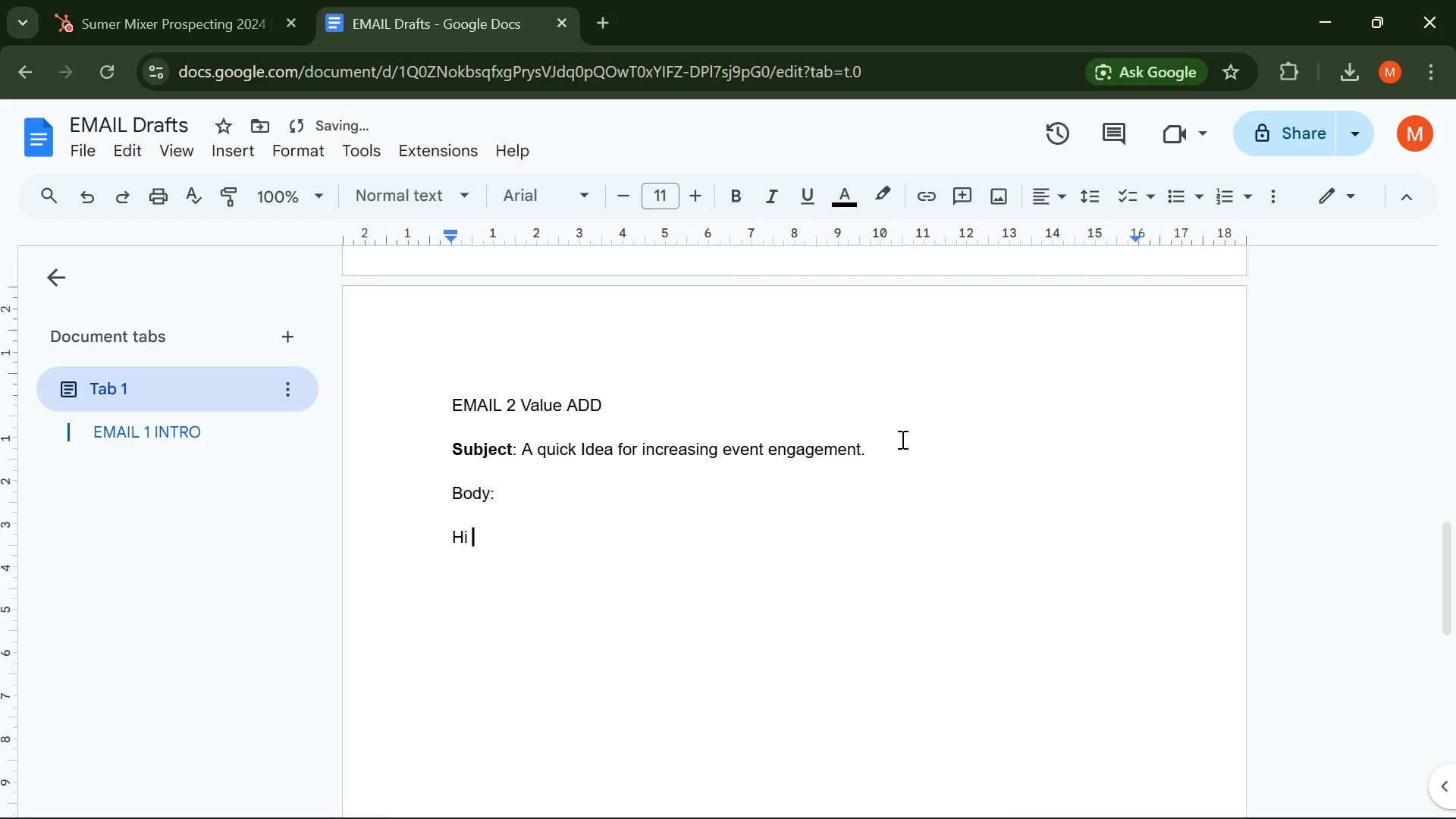 
key(Shift+BracketLeft)
 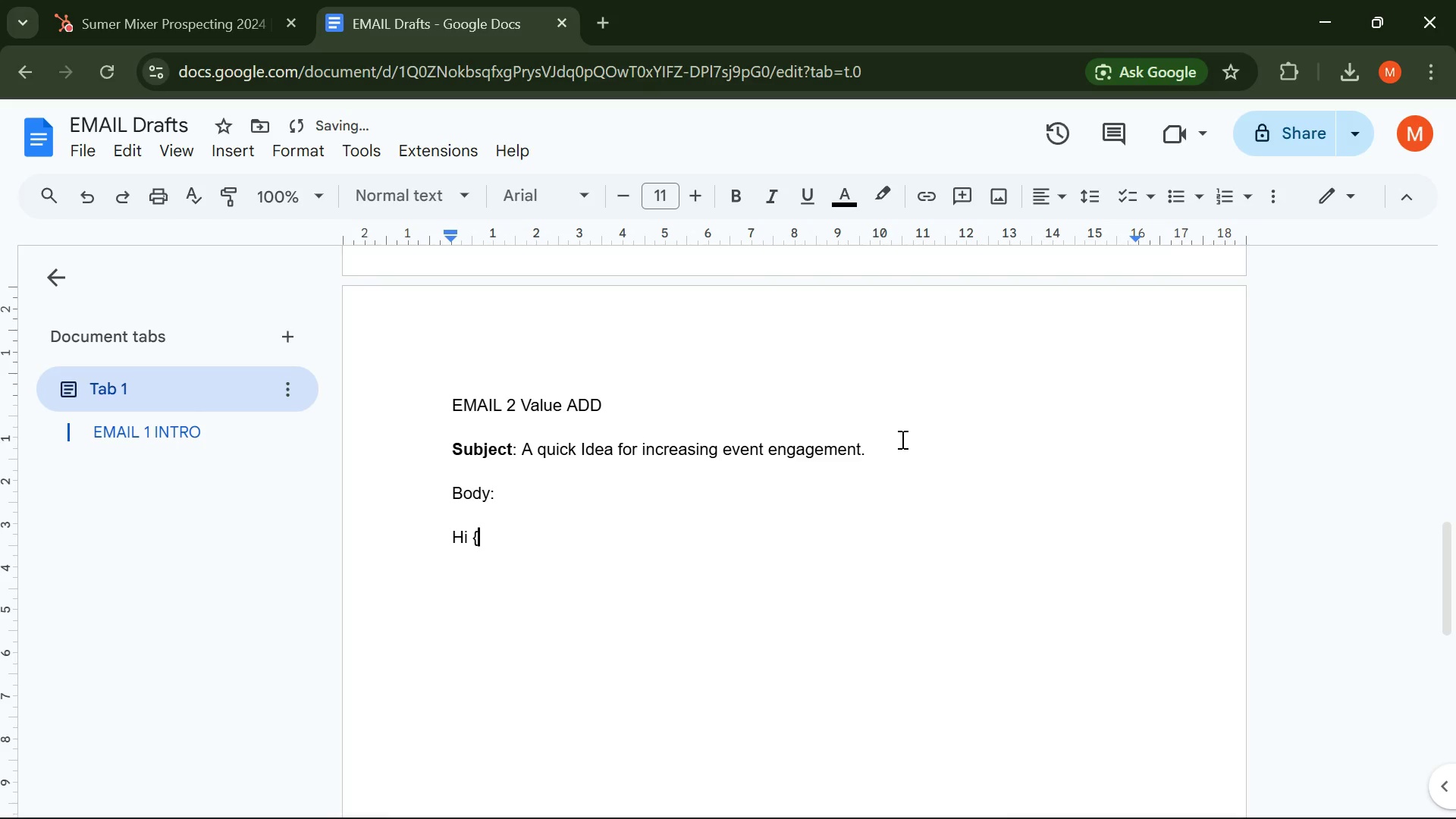 
key(Shift+BracketLeft)
 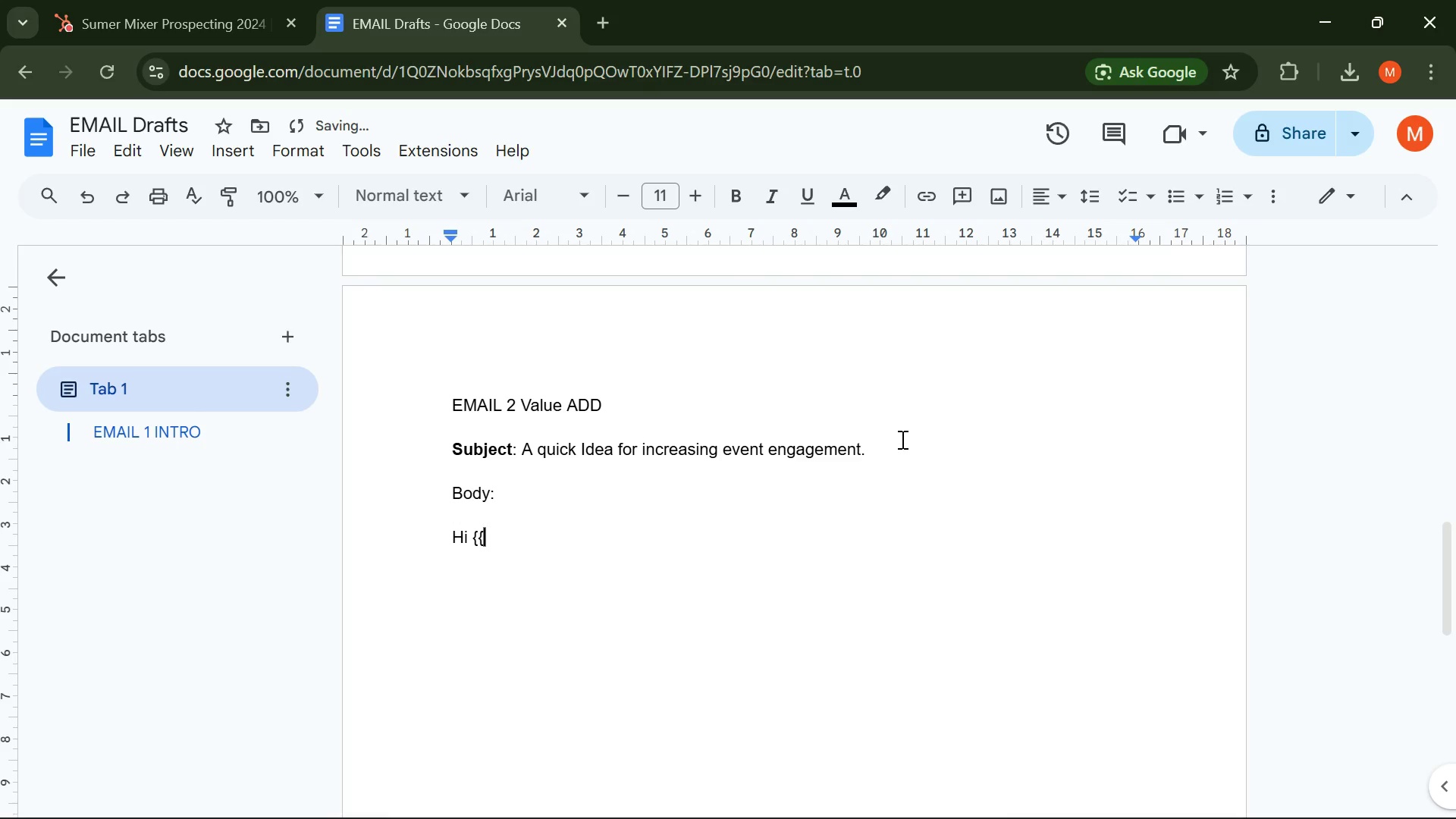 
key(Shift+BracketRight)
 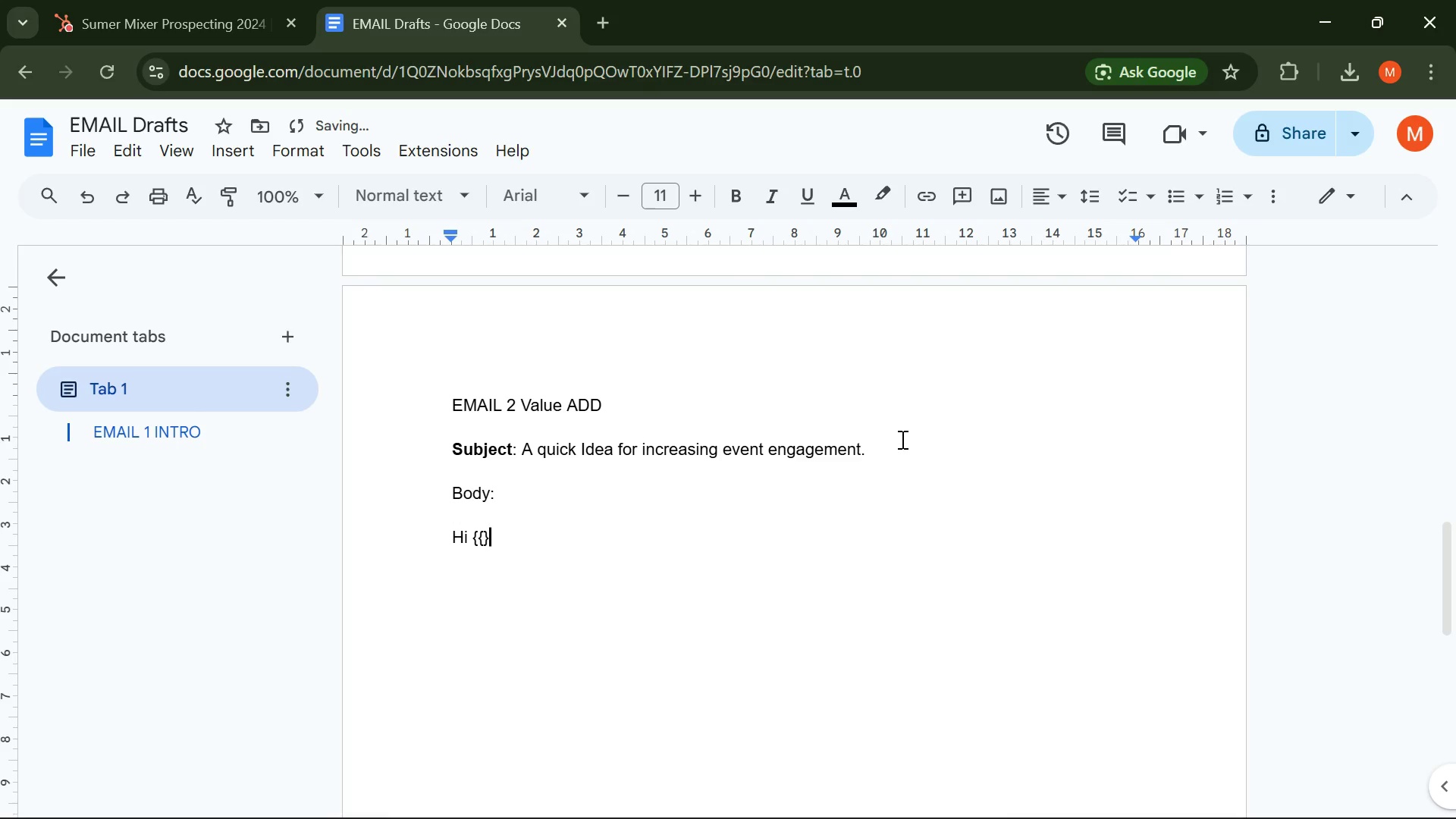 
key(Shift+BracketRight)
 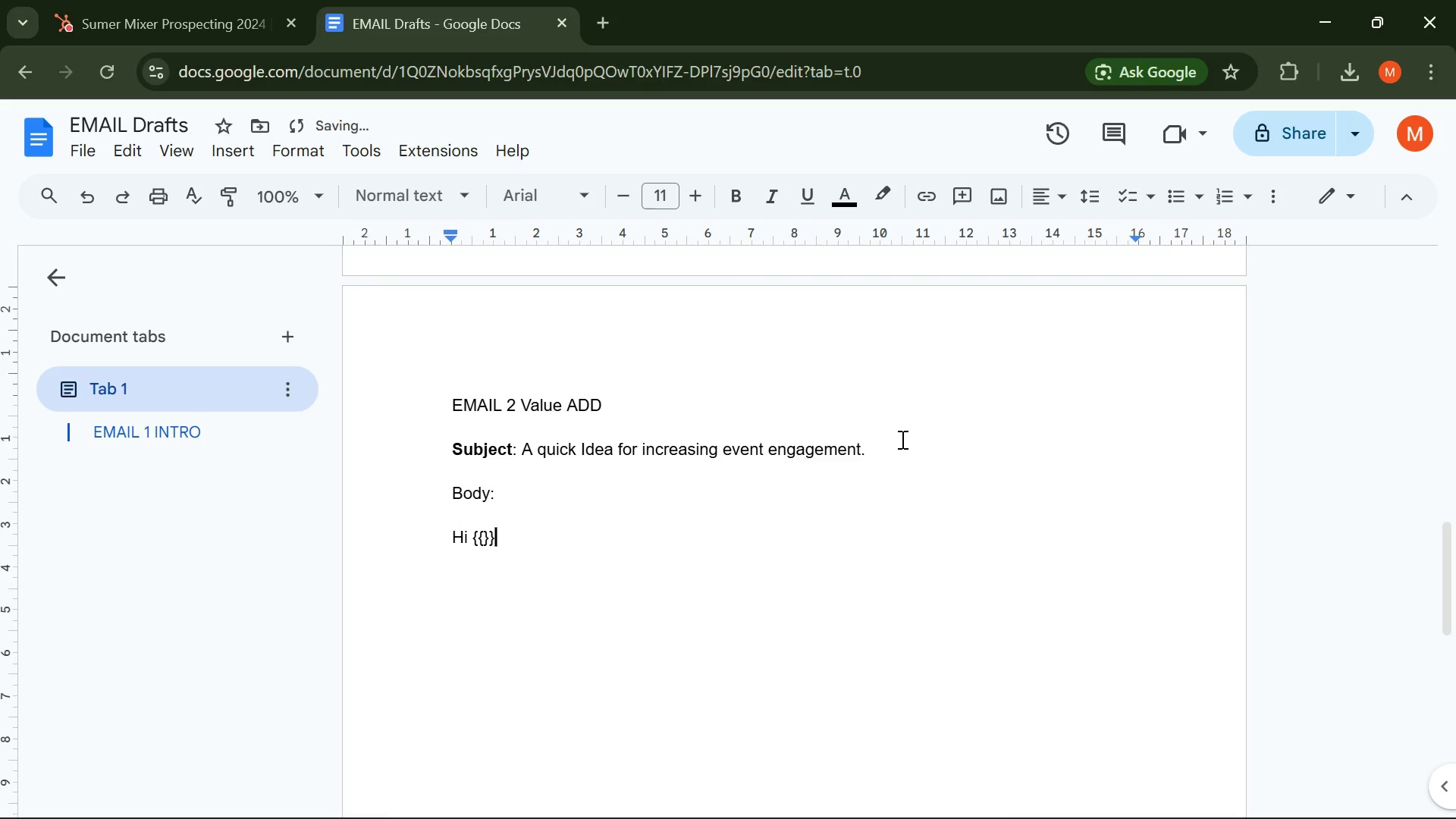 
key(ArrowLeft)
 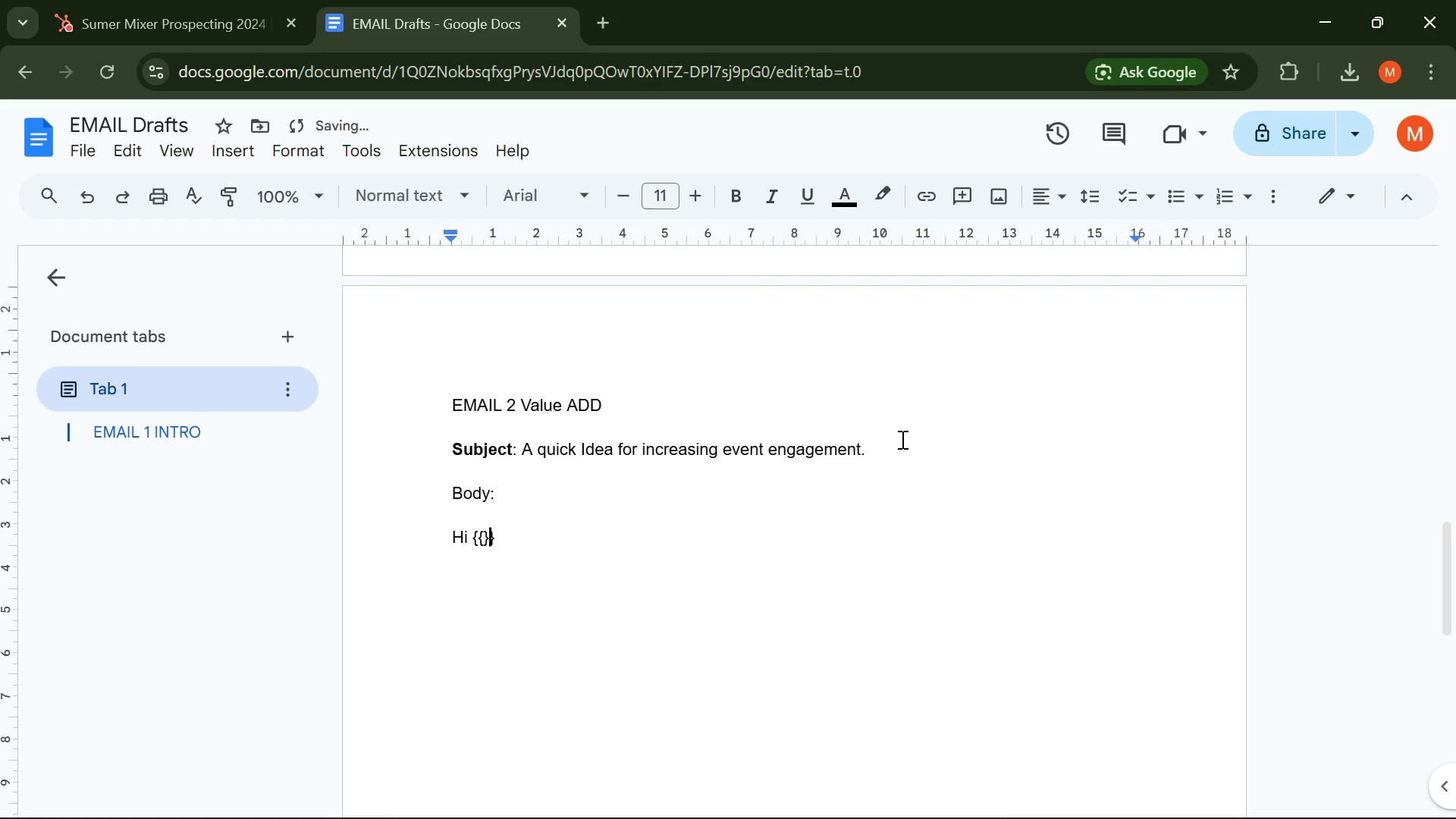 
key(ArrowLeft)
 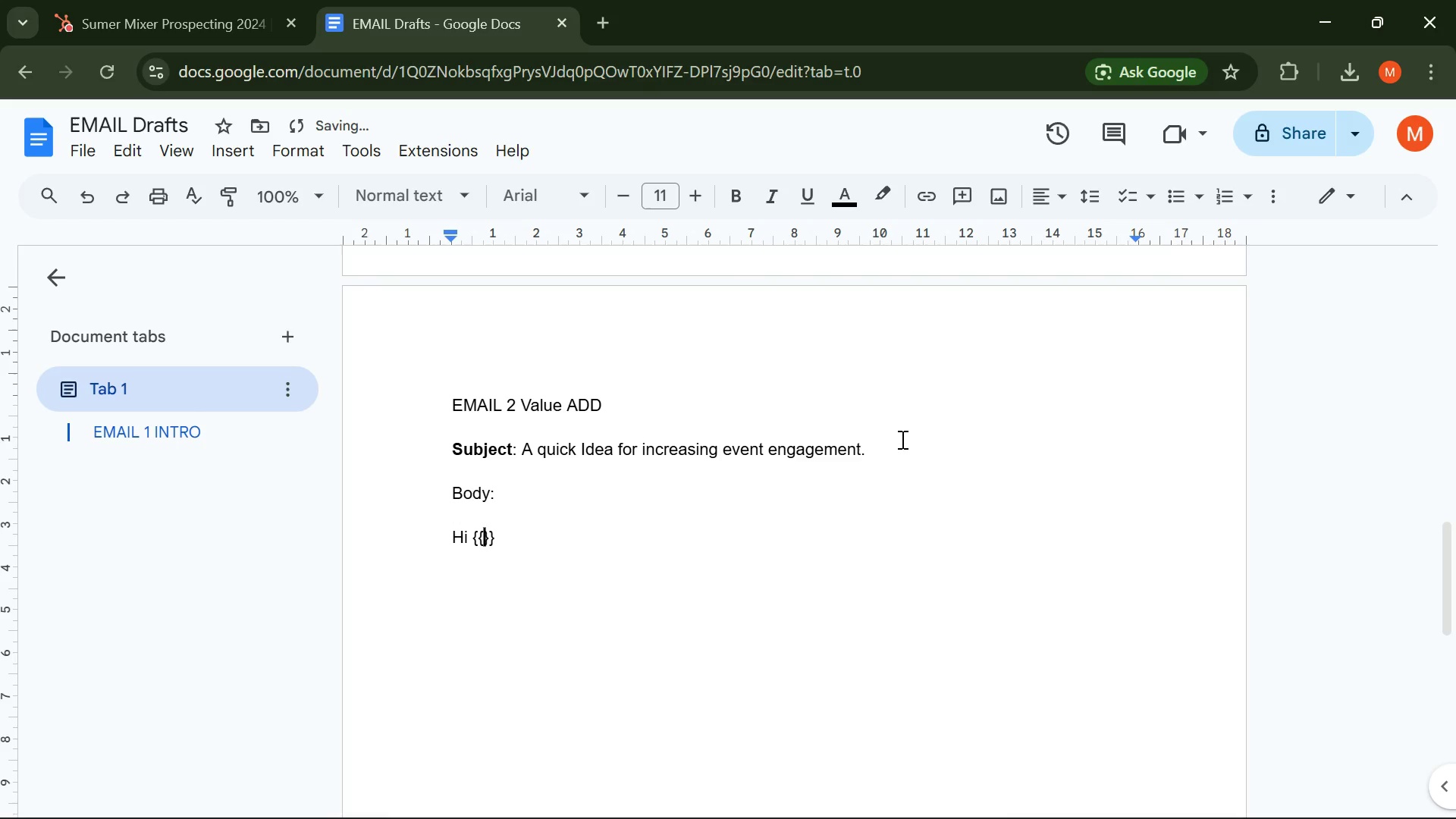 
type(compay)
key(Backspace)
type(y first name)
 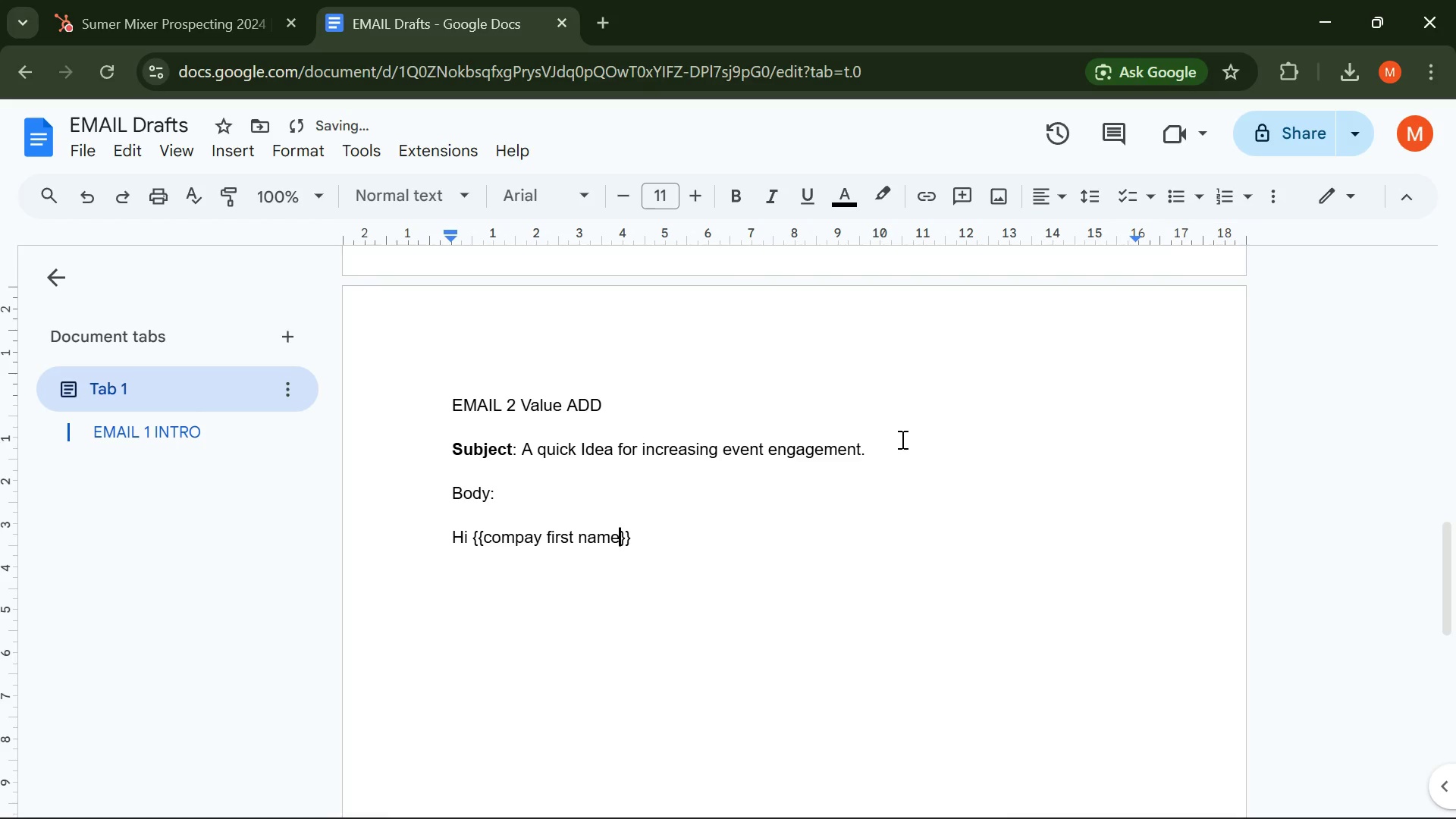 
key(ArrowRight)
 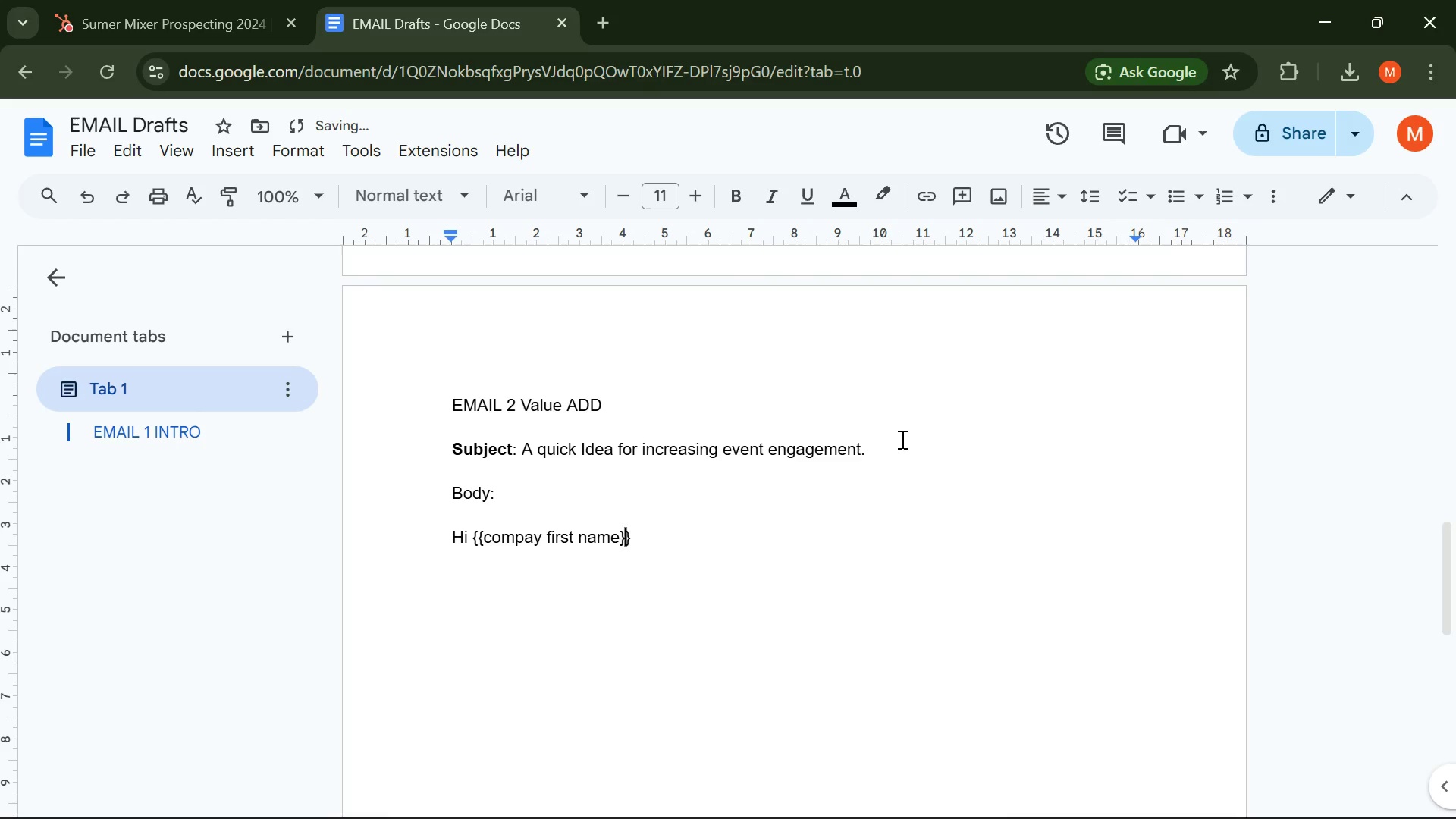 
key(ArrowRight)
 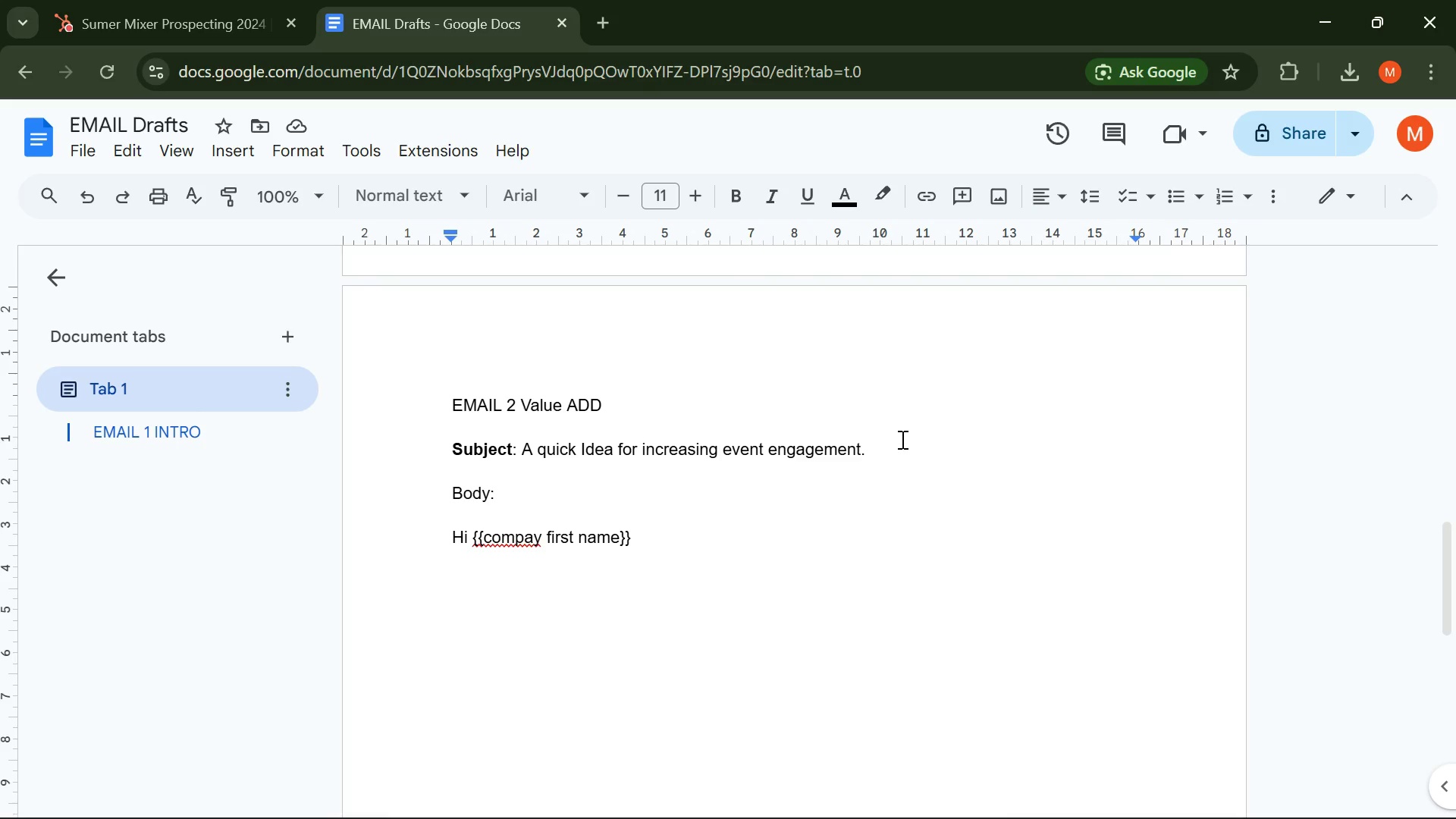 
wait(6.58)
 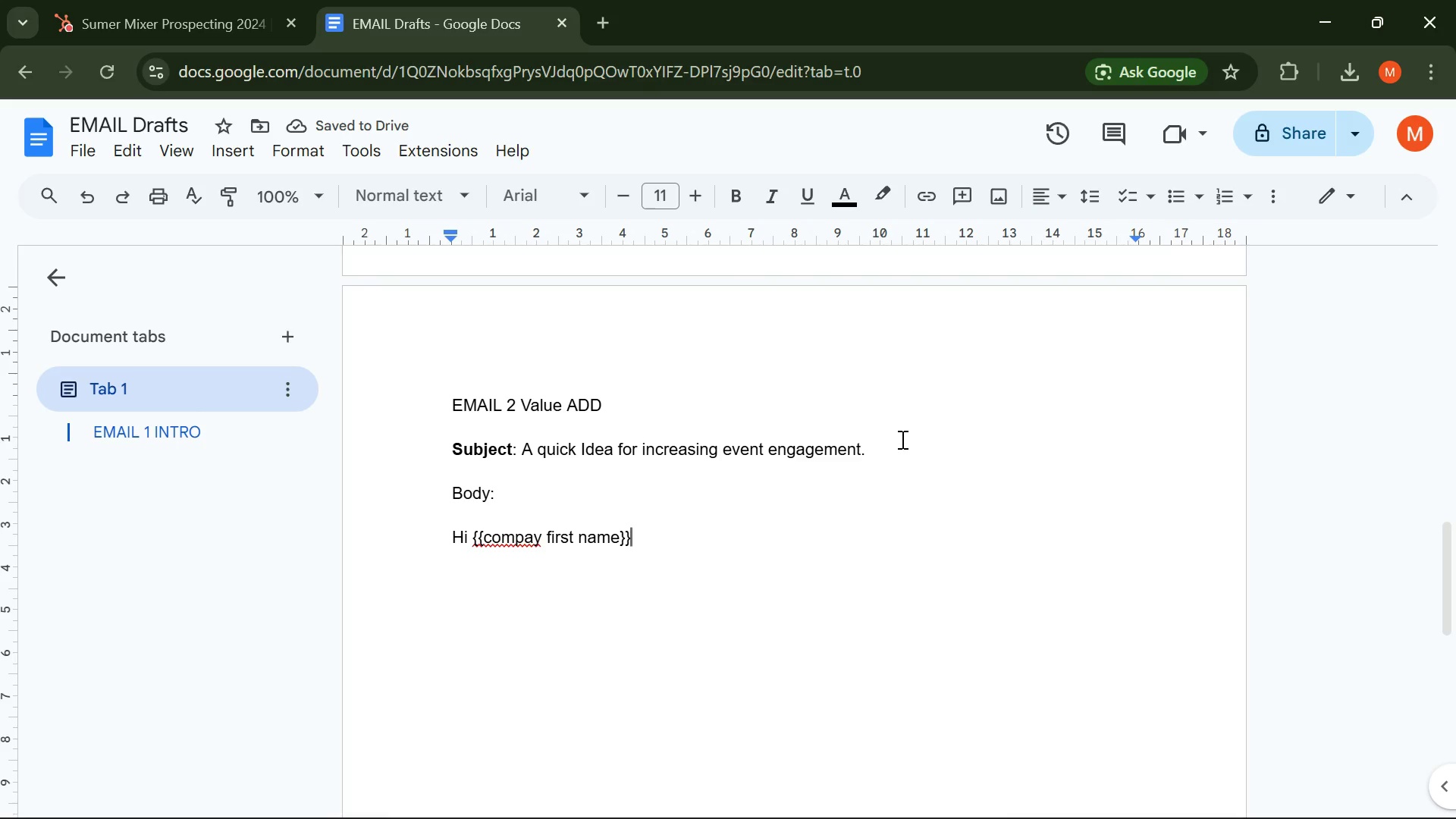 
left_click([493, 538])
 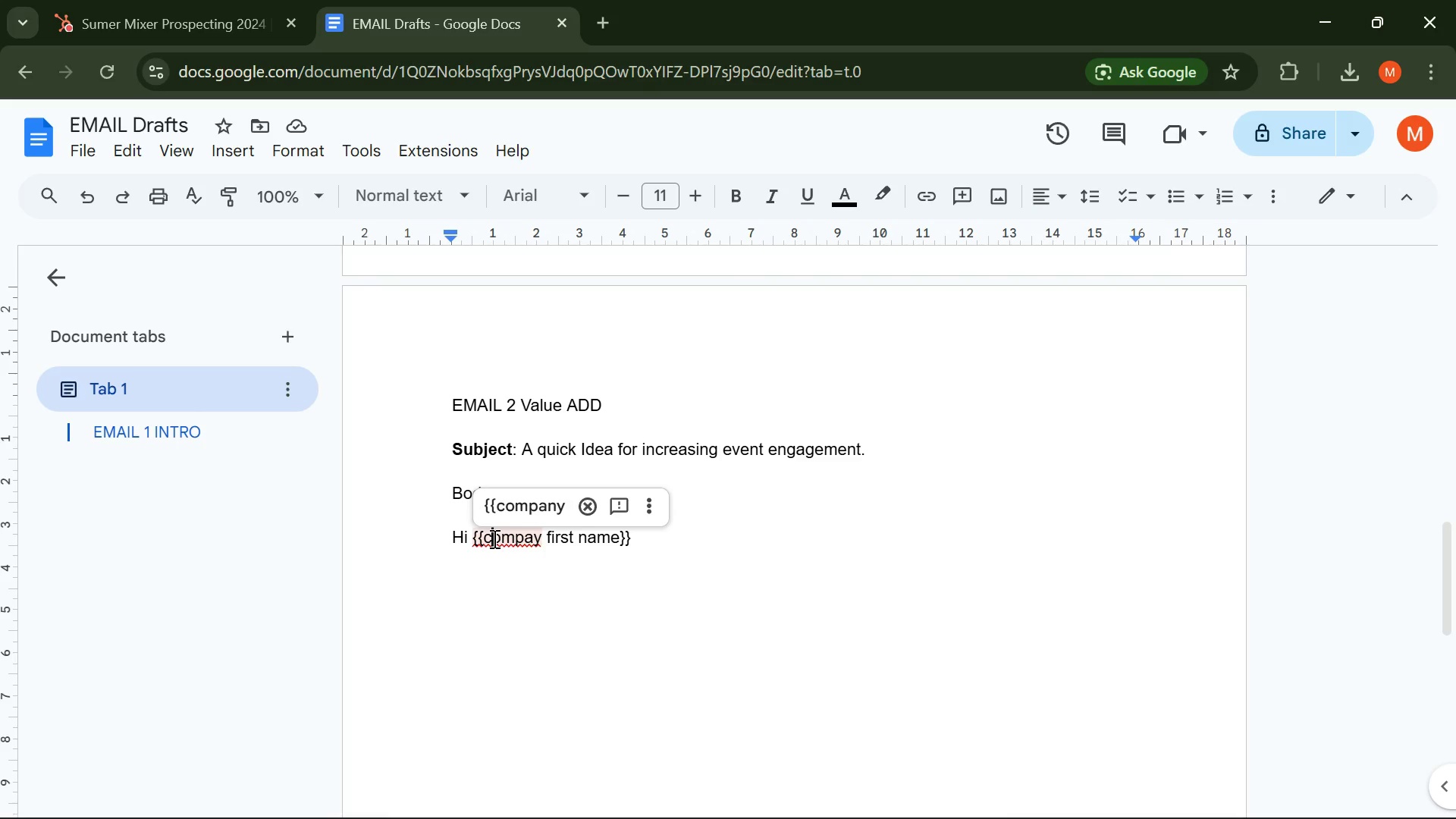 
right_click([493, 538])
 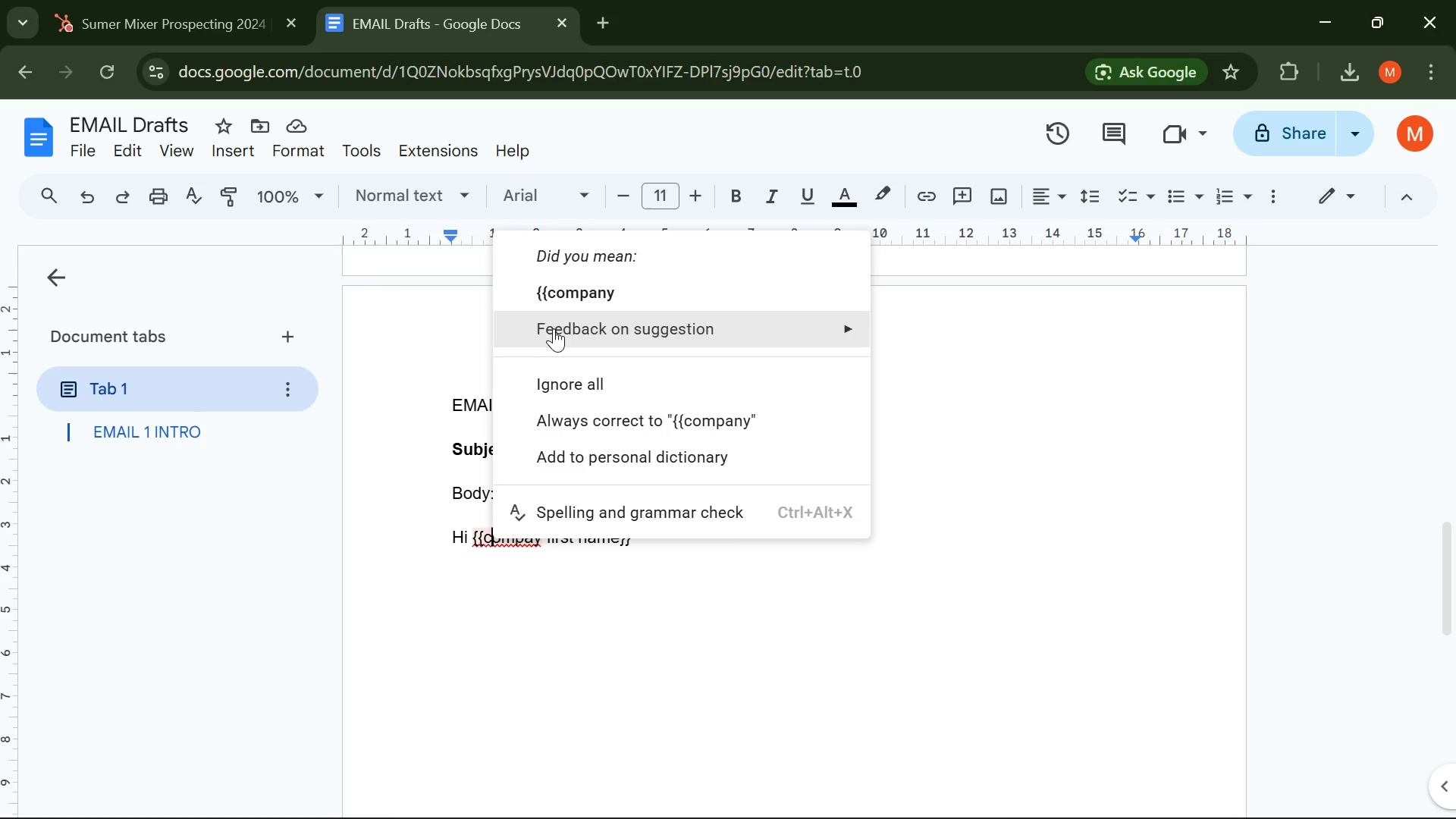 
left_click([560, 290])
 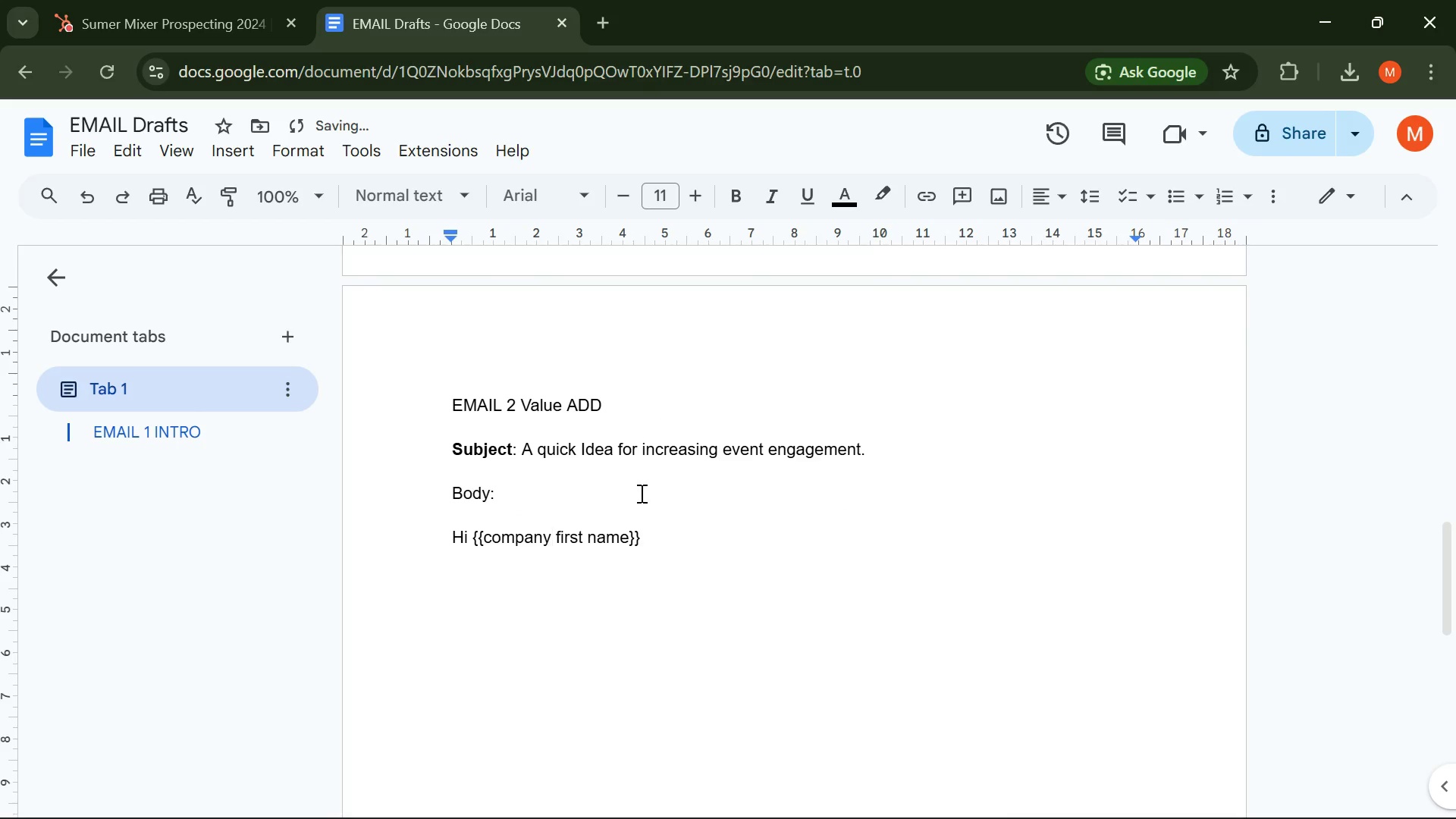 
left_click([668, 532])
 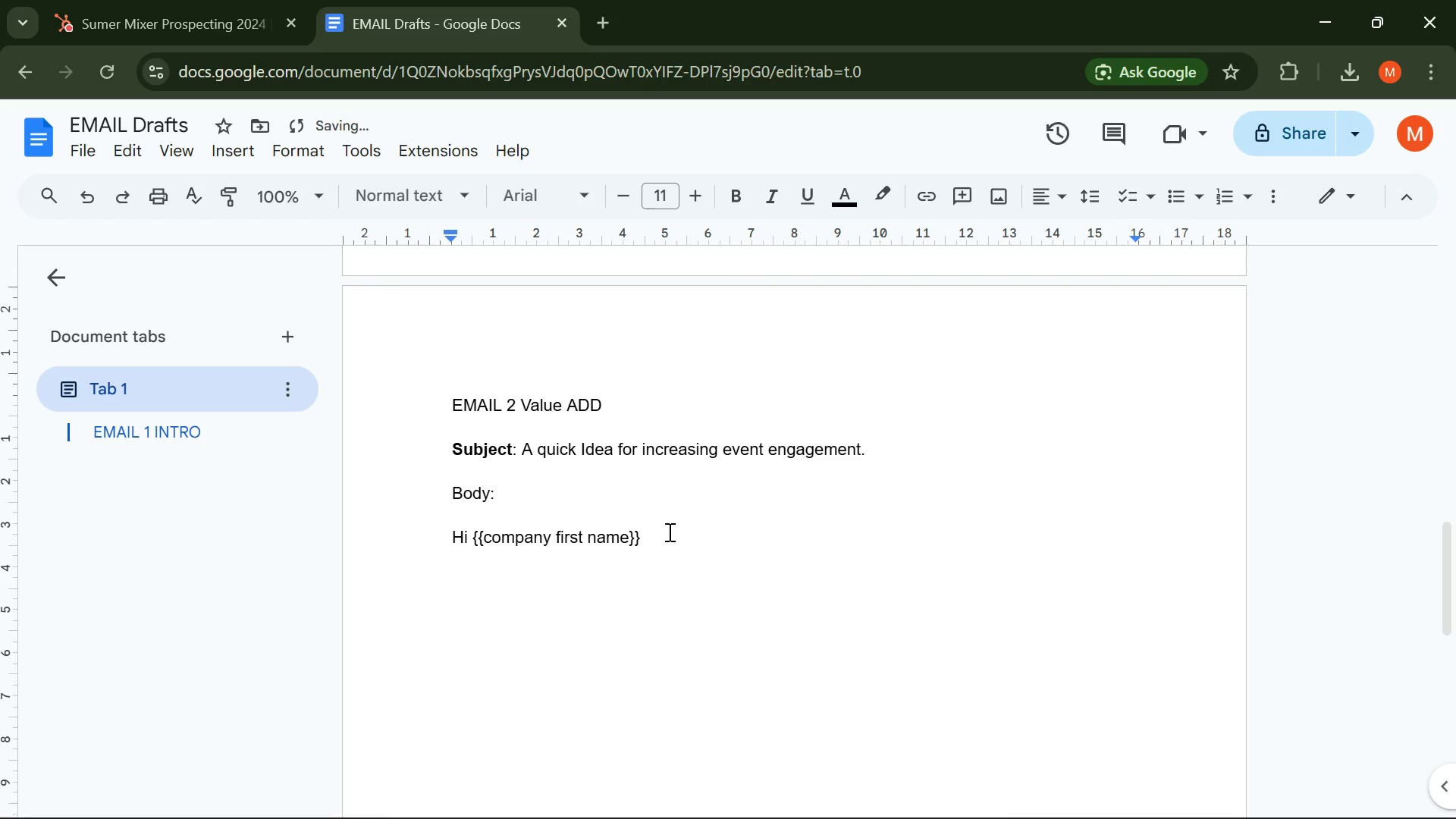 
key(Space)
 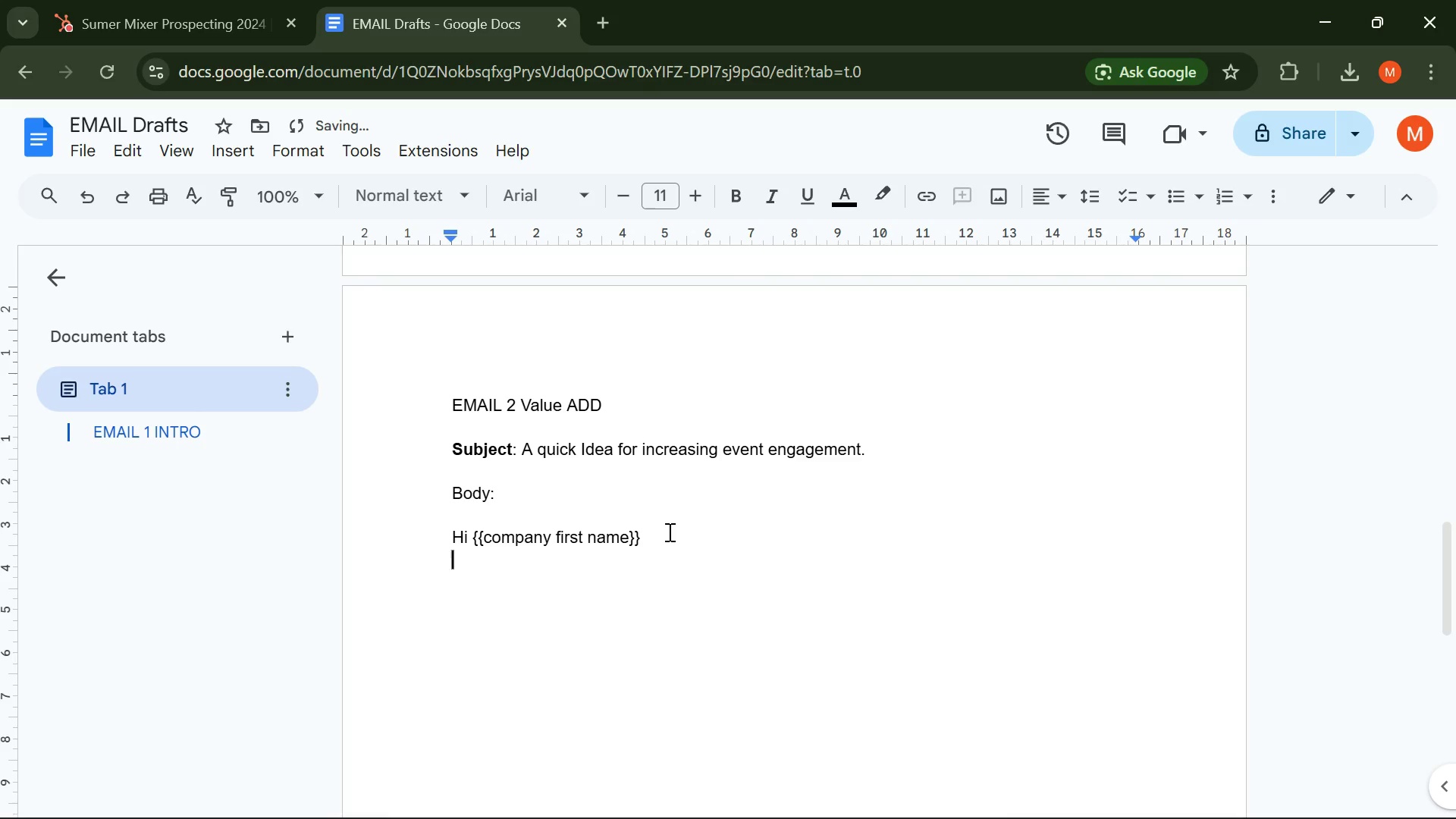 
key(Enter)
 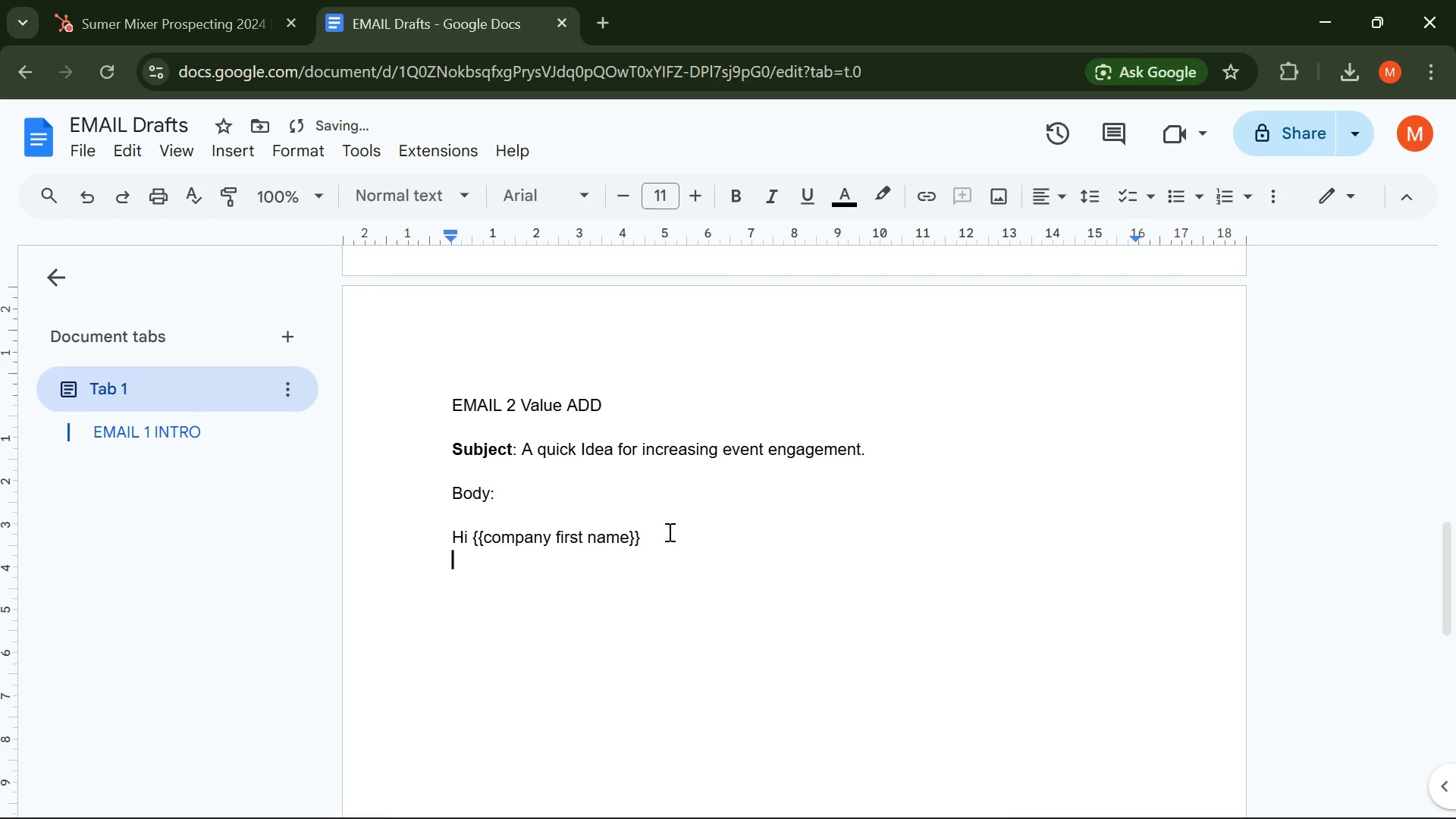 
key(Enter)
 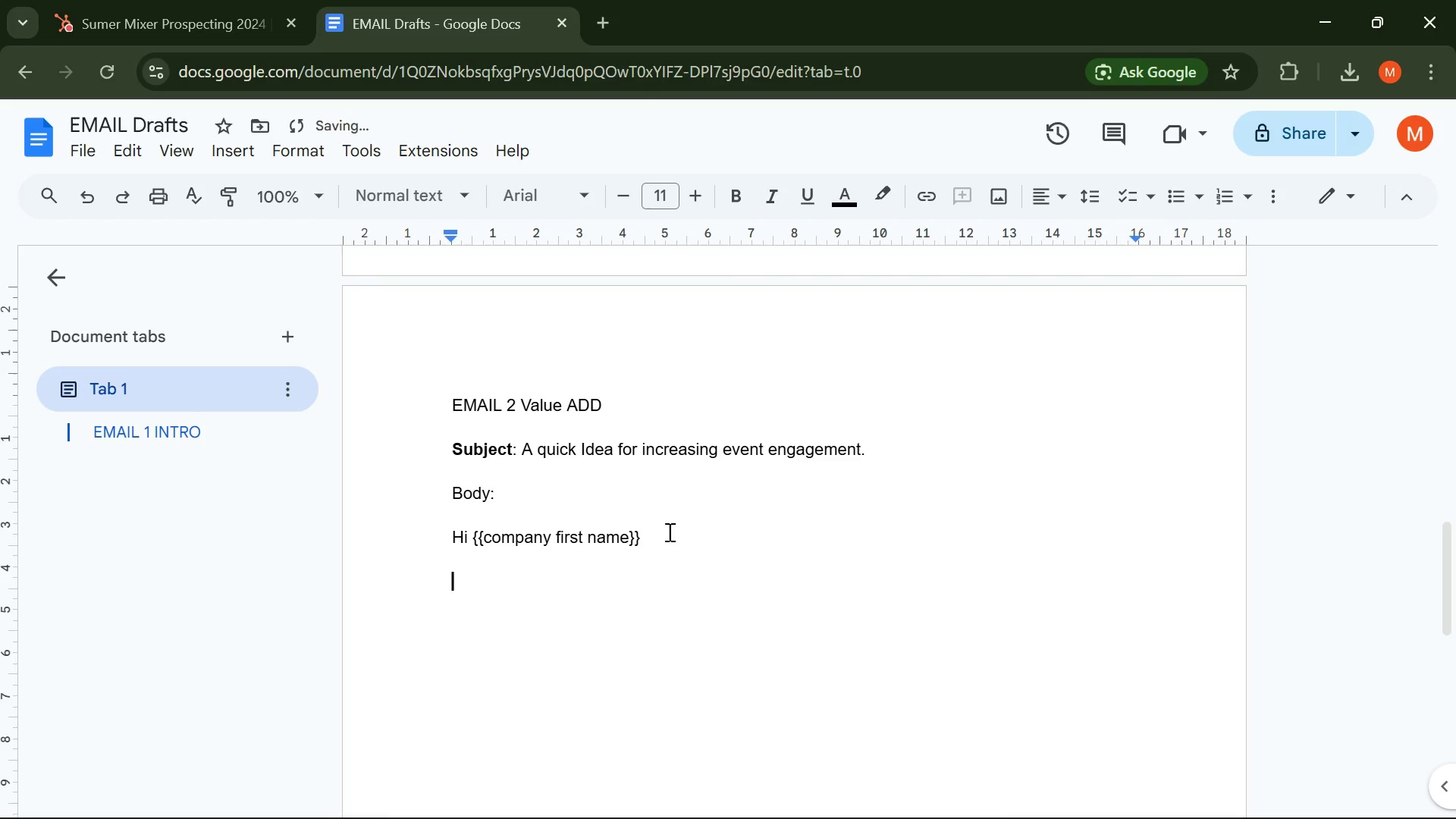 
type(One things )
key(Backspace)
key(Backspace)
type( we've consistently seen across firms in {{}})
 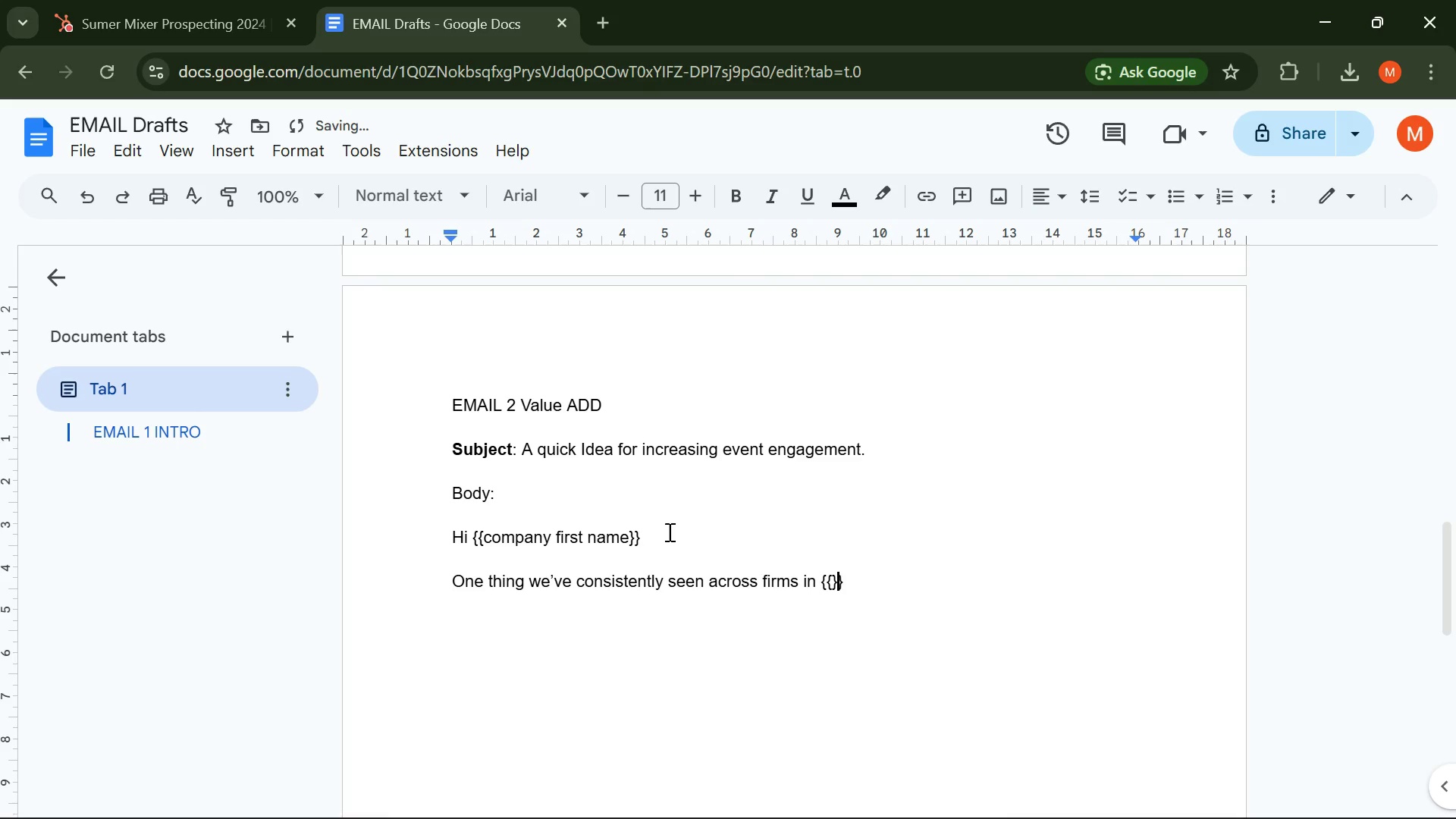 
 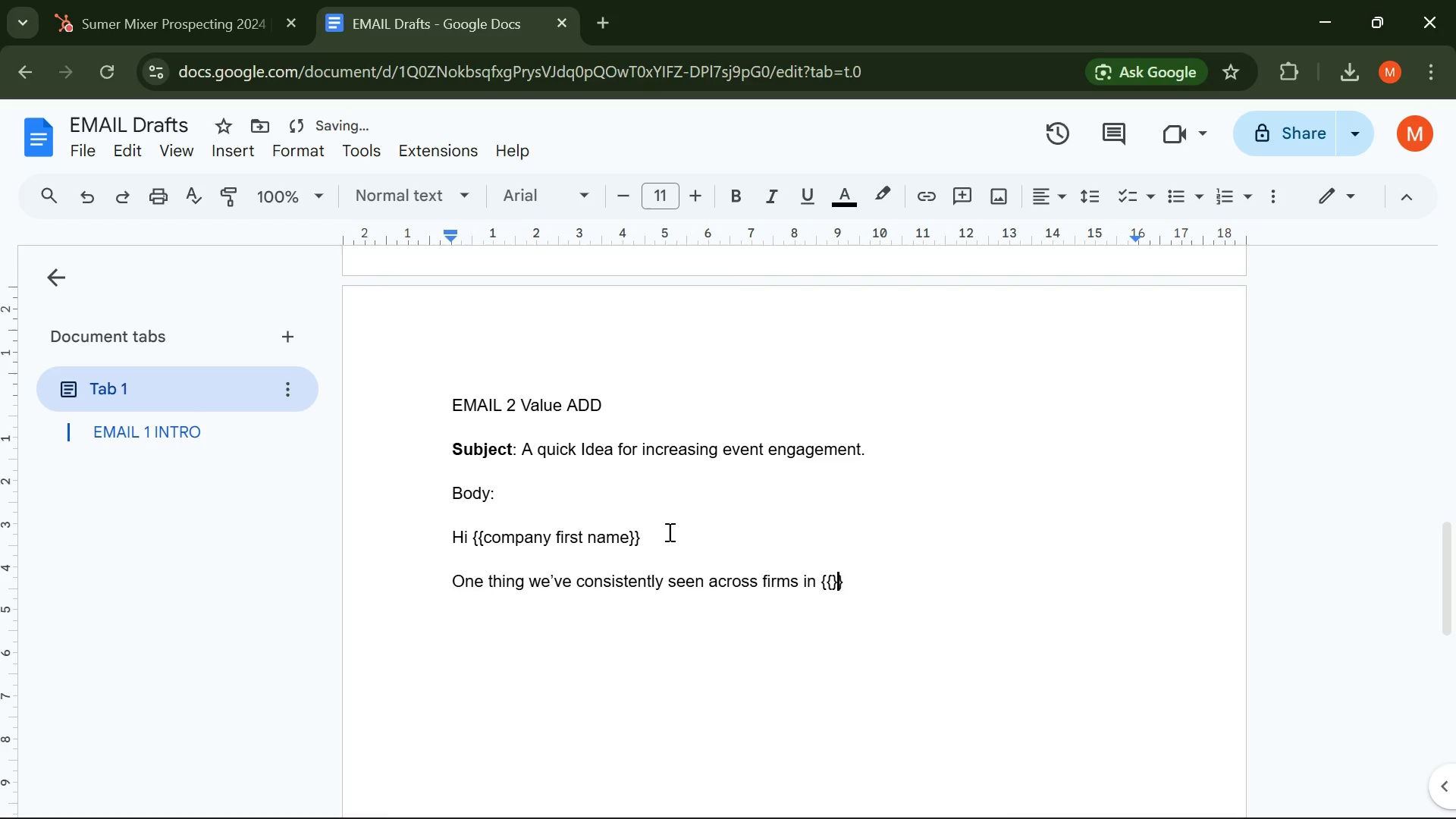 
key(ArrowLeft)
 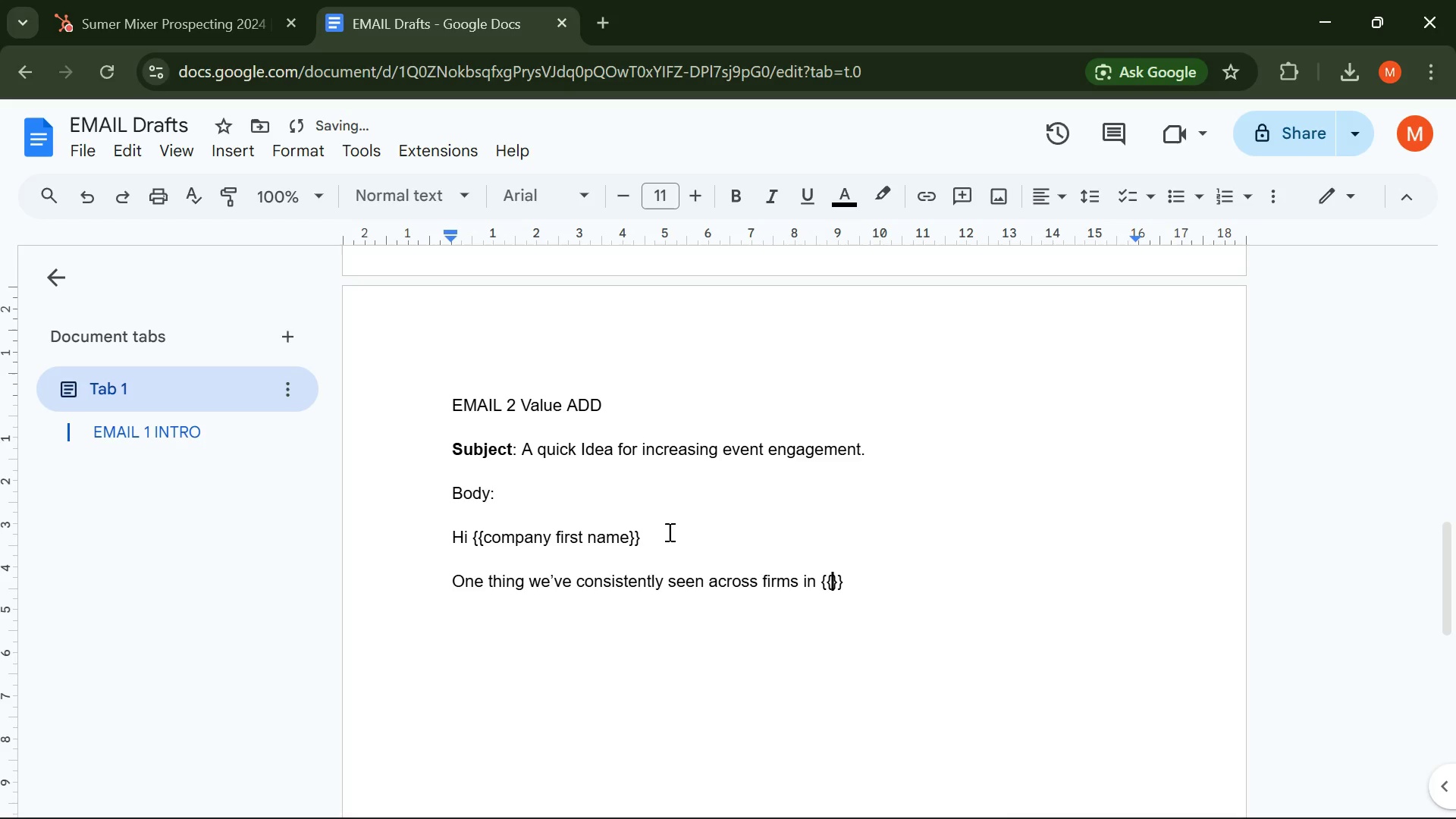 
key(ArrowLeft)
 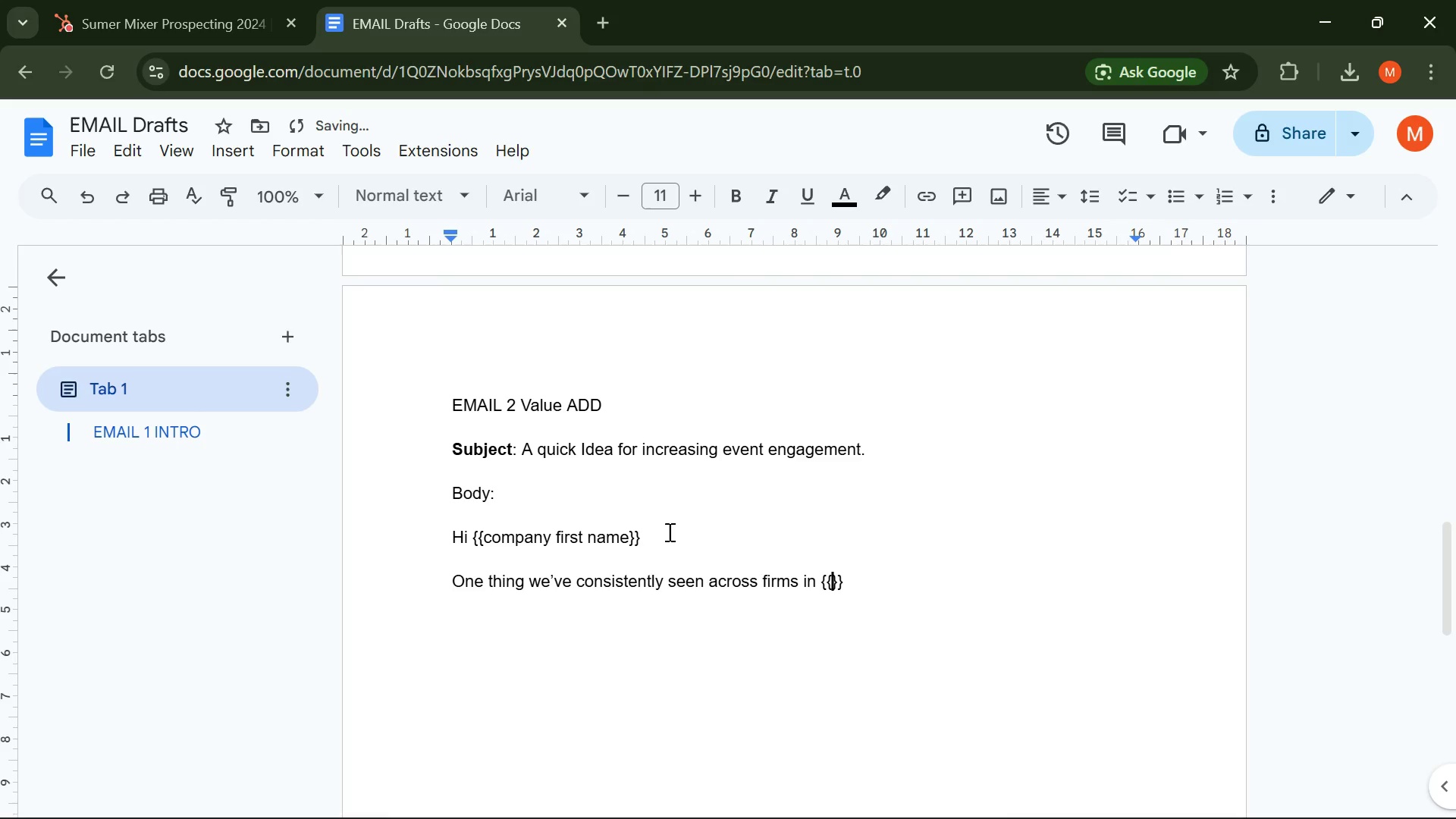 
type(contact city)
 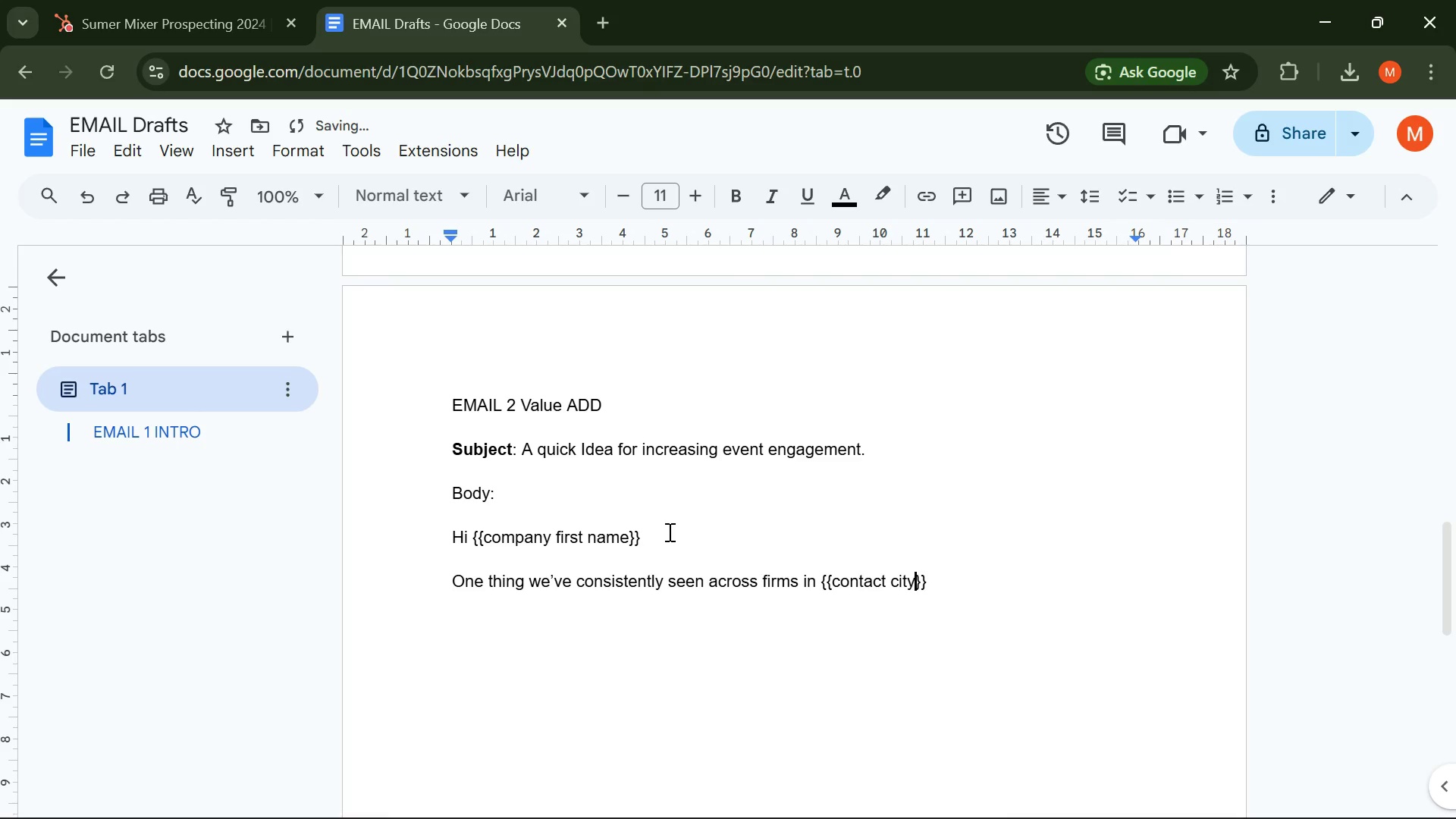 
key(ArrowRight)
 